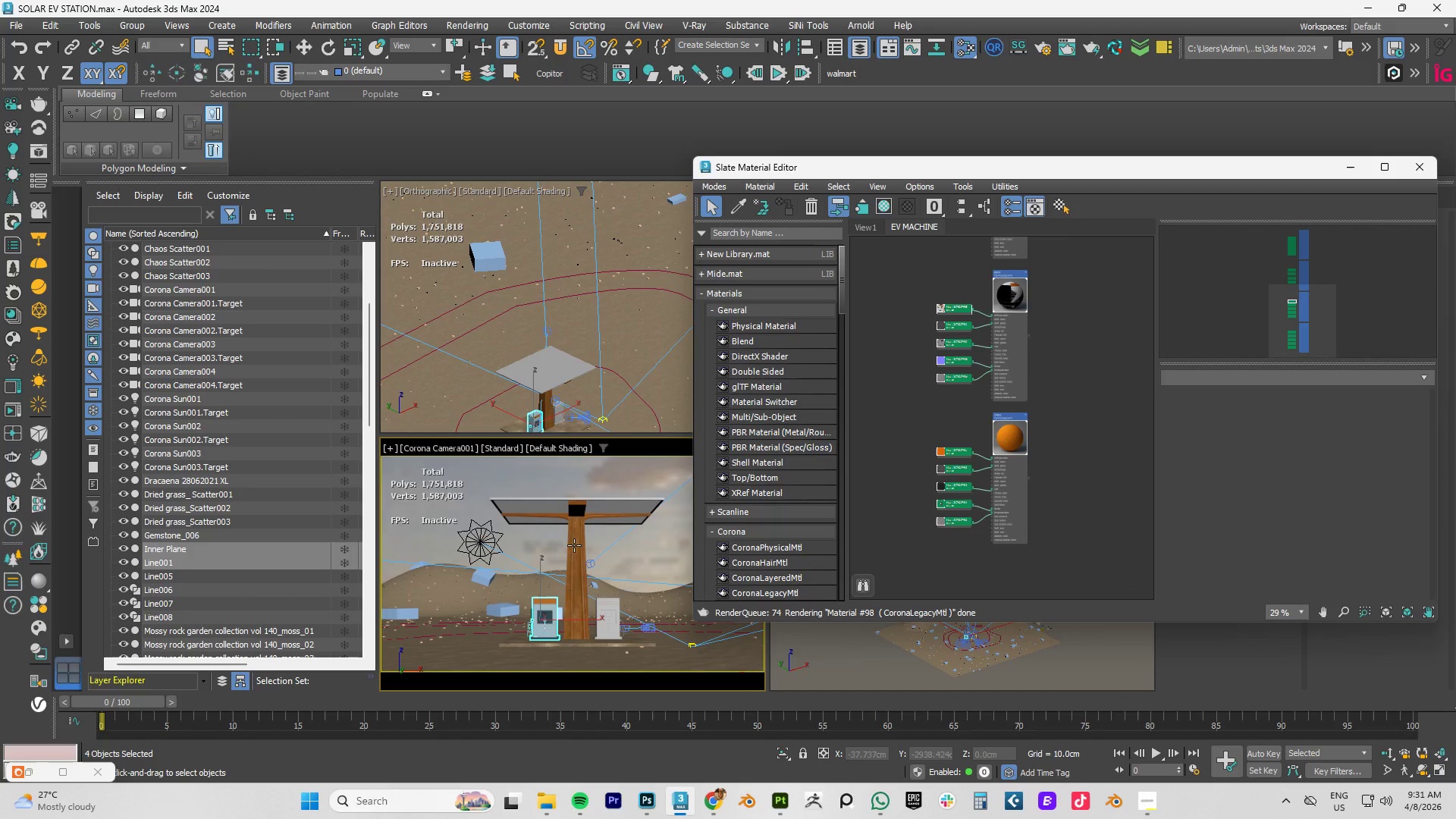 
scroll: coordinate [574, 545], scroll_direction: up, amount: 1.0
 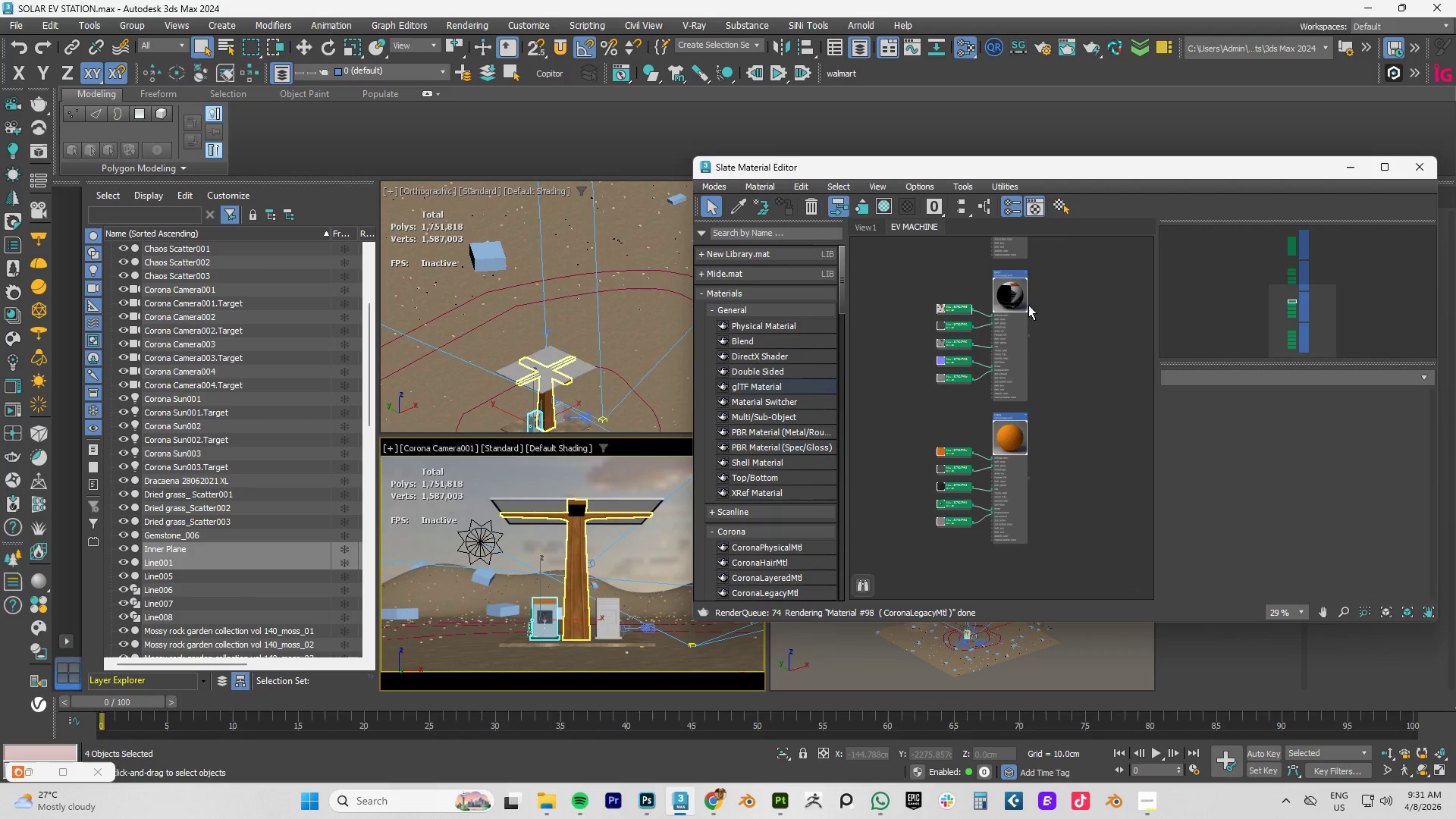 
left_click_drag(start_coordinate=[1247, 170], to_coordinate=[1117, 197])
 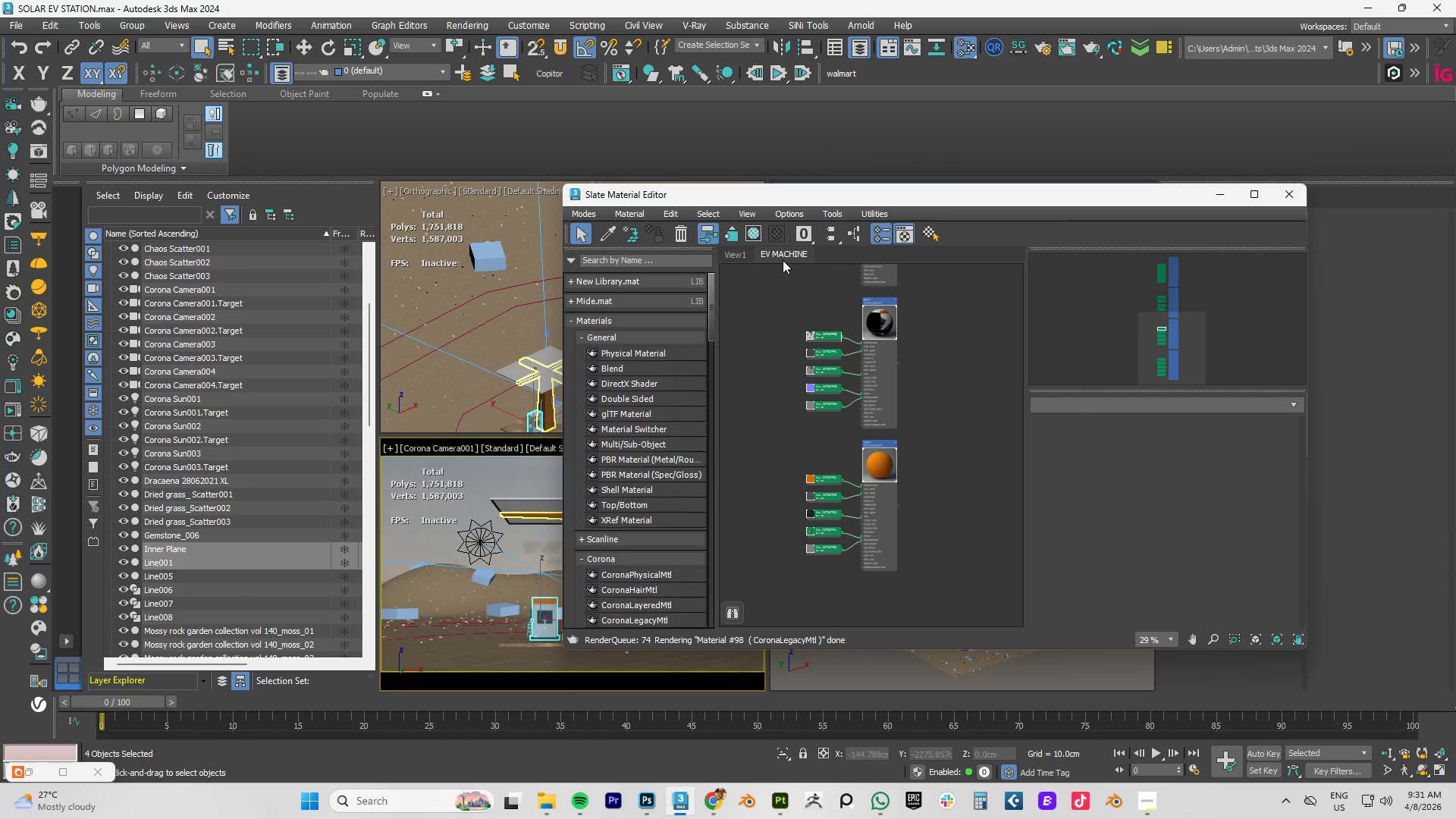 
left_click([780, 254])
 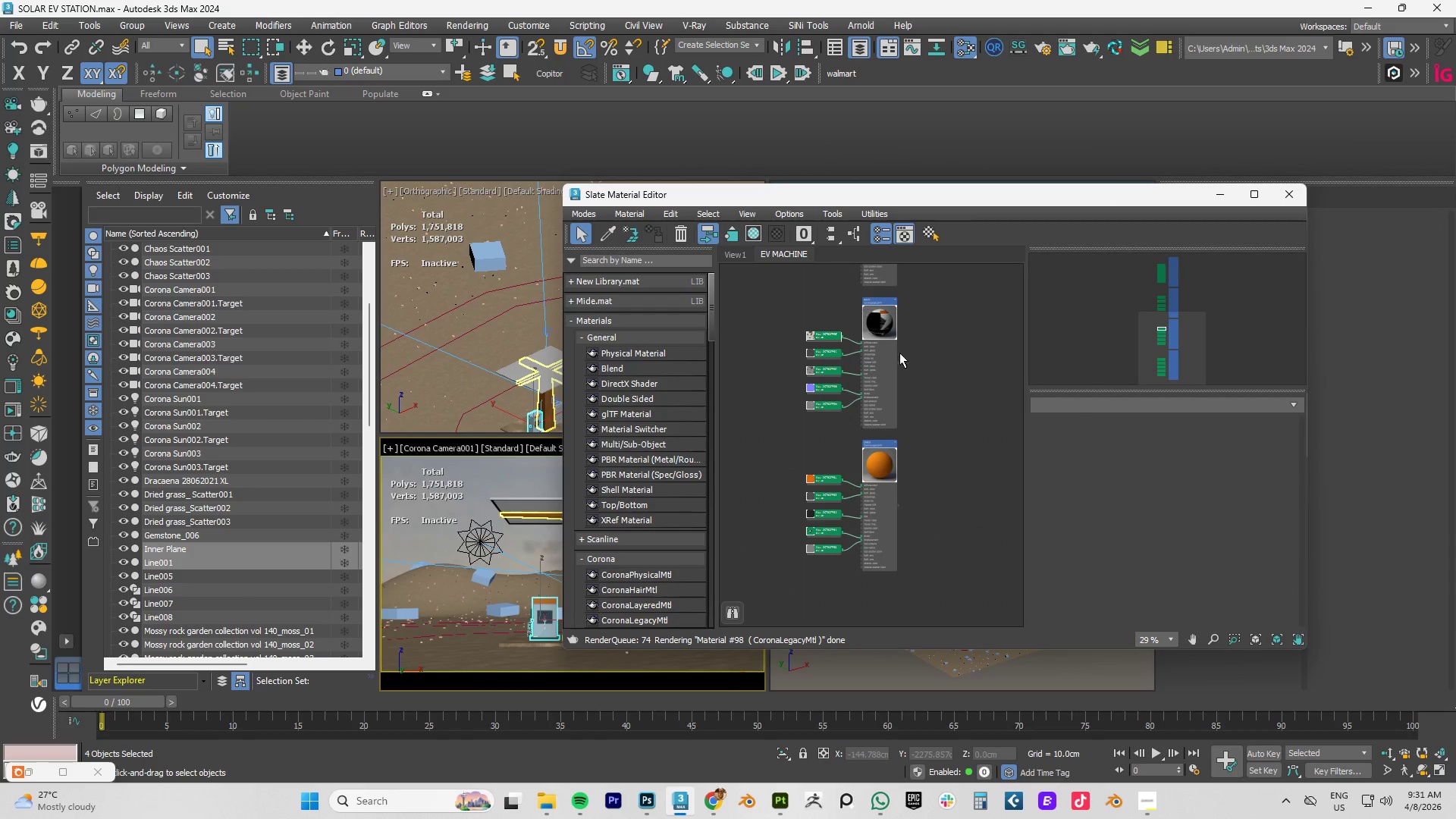 
scroll: coordinate [886, 428], scroll_direction: down, amount: 3.0
 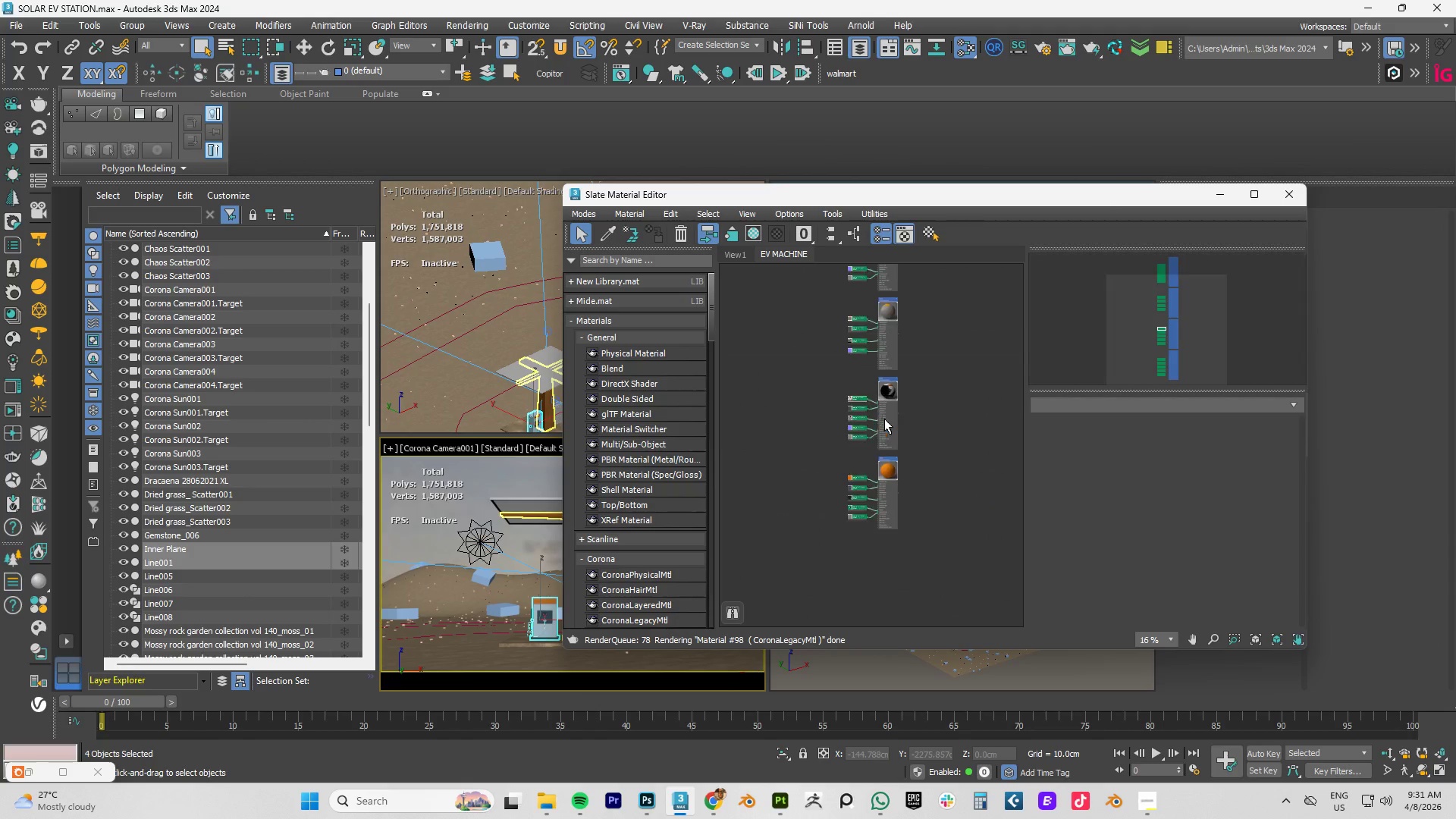 
scroll: coordinate [884, 419], scroll_direction: up, amount: 2.0
 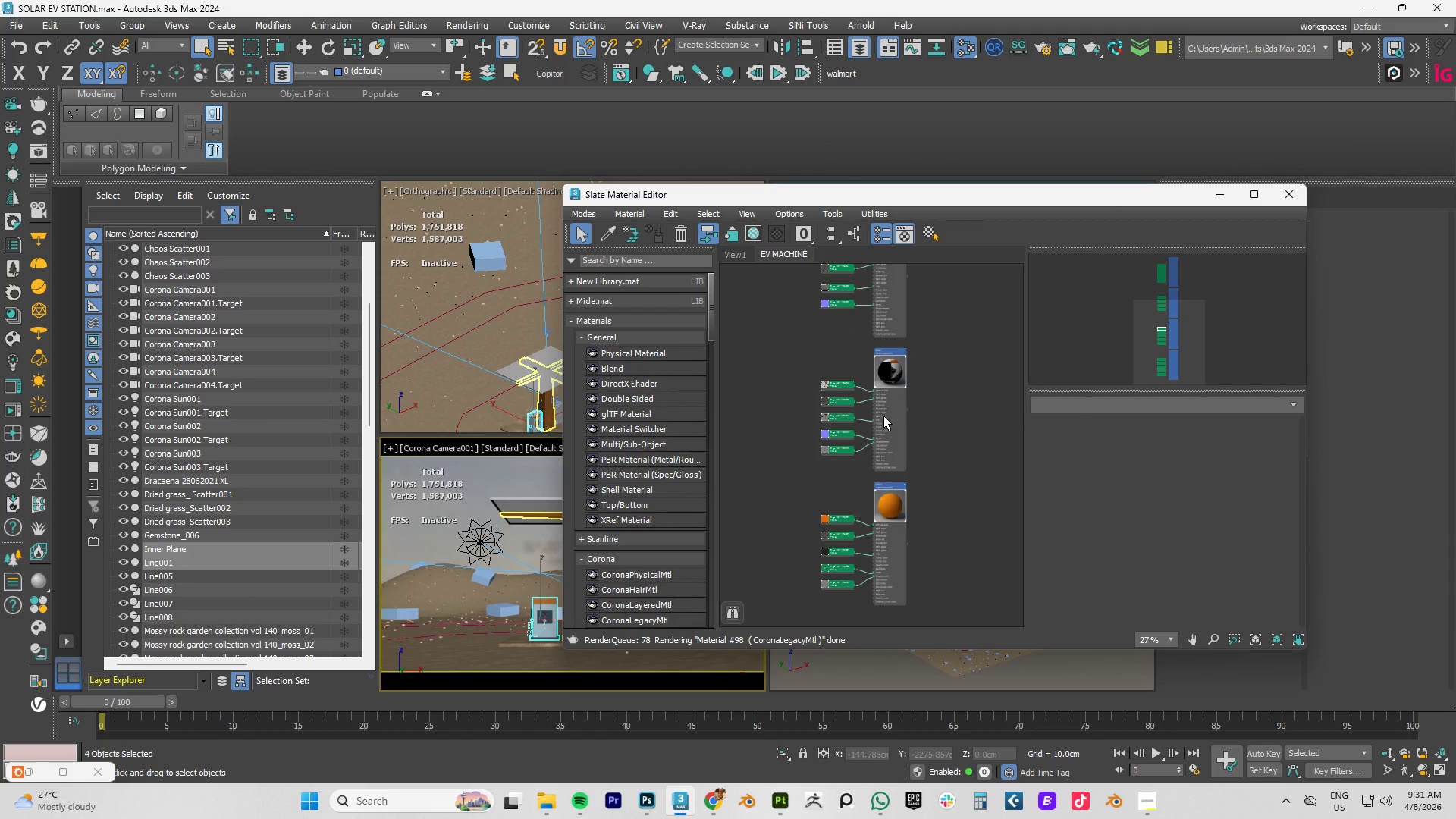 
scroll: coordinate [881, 403], scroll_direction: down, amount: 2.0
 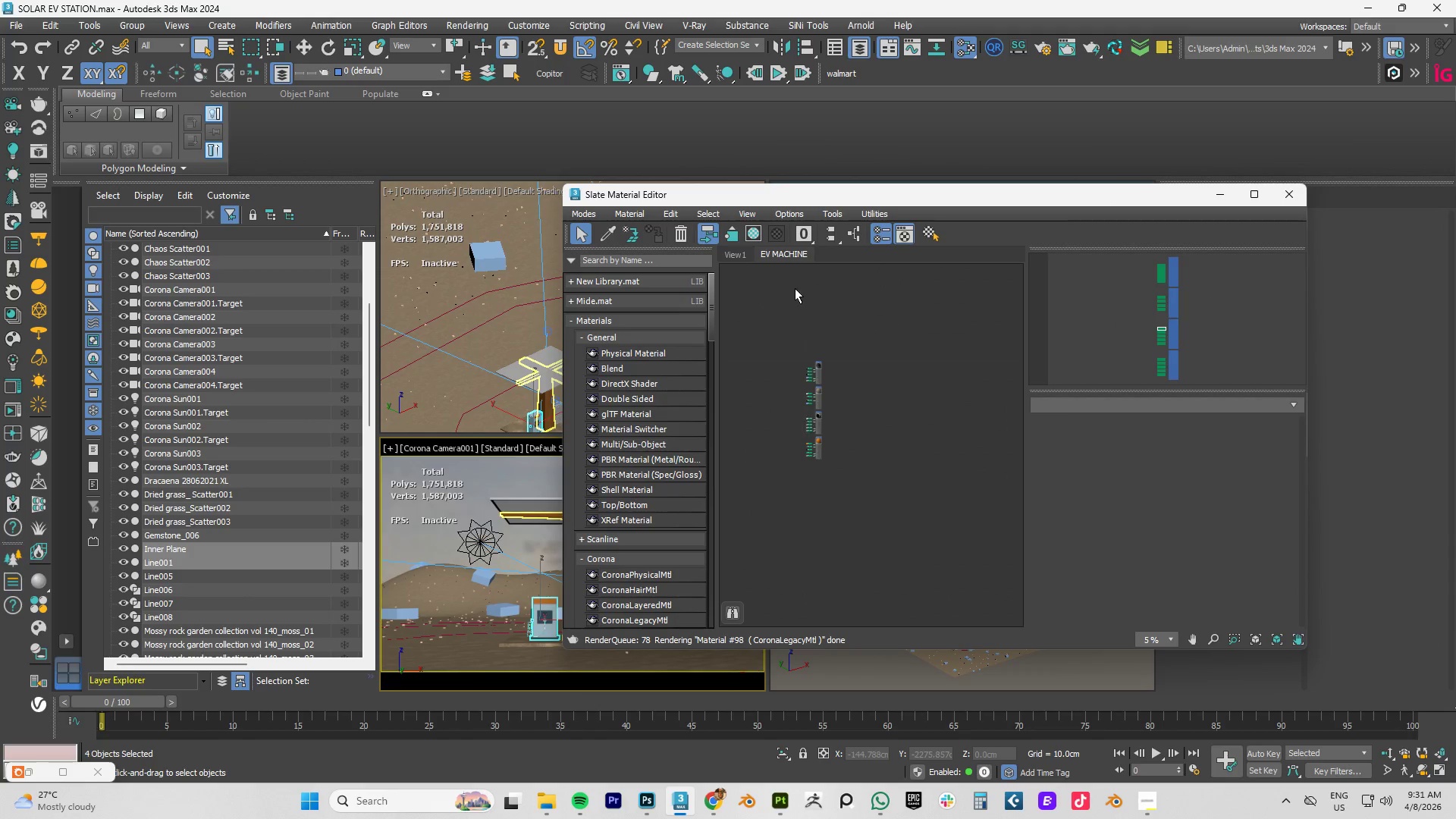 
left_click([840, 253])
 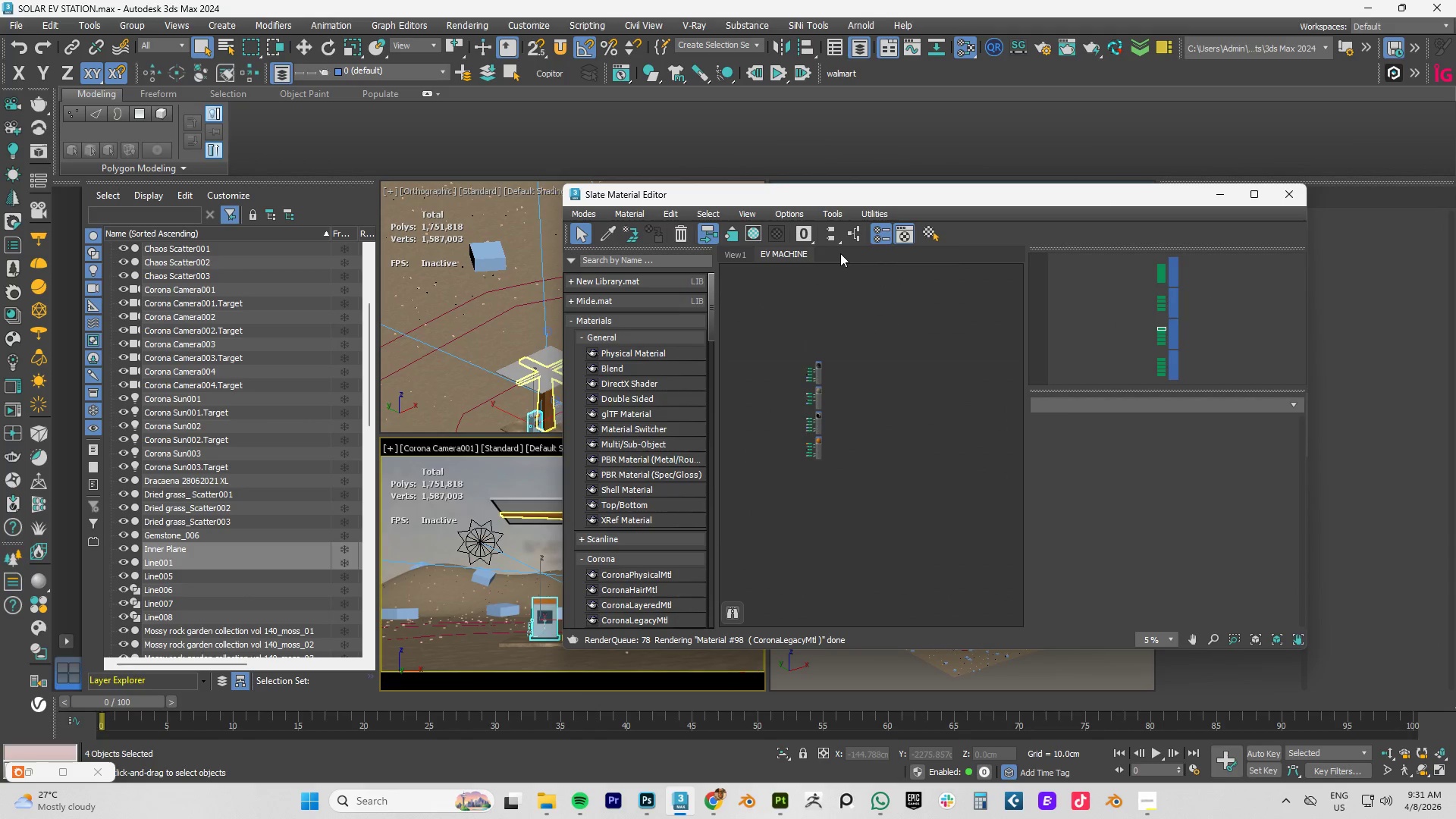 
right_click([840, 253])
 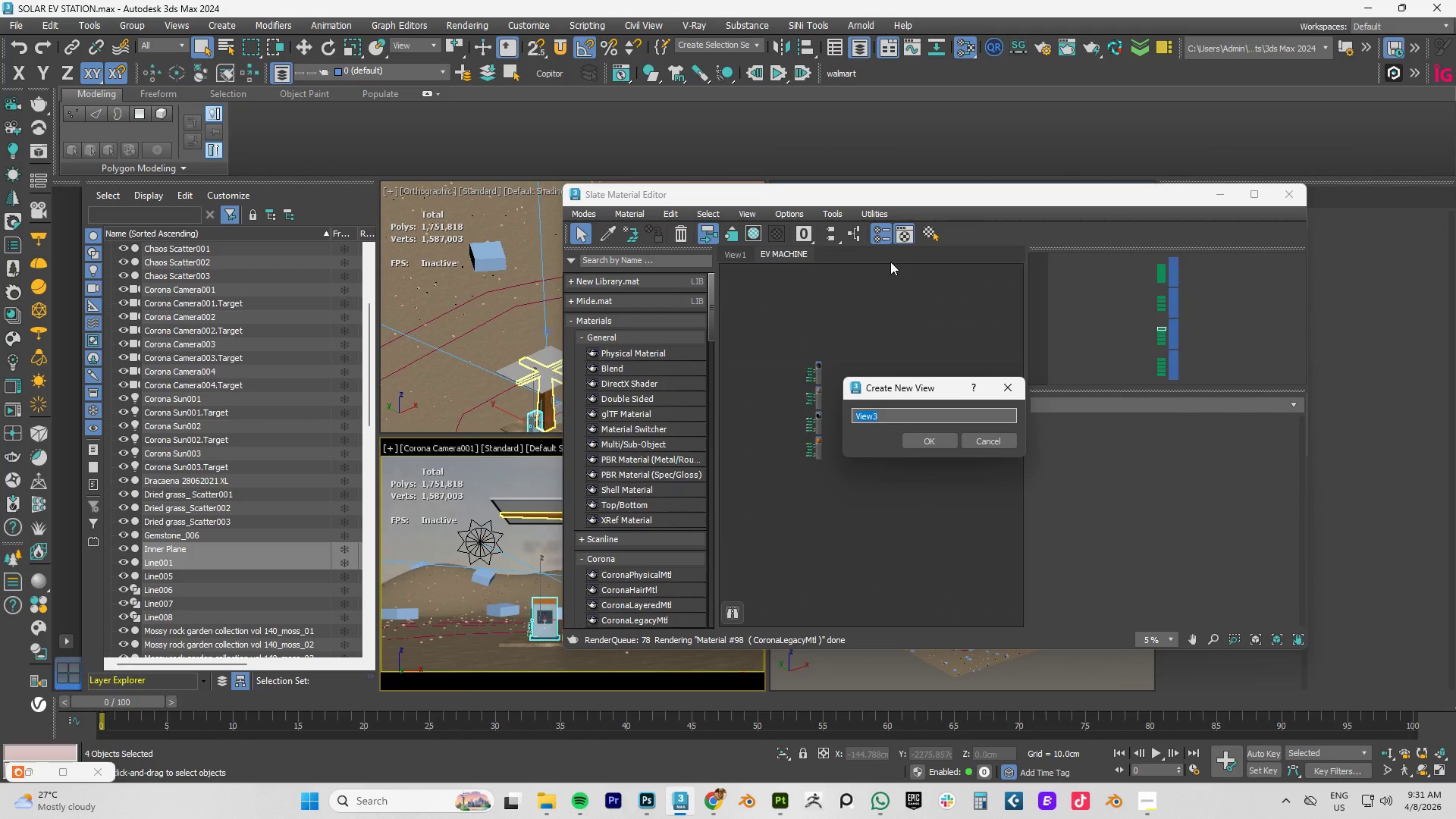 
type(solar panel )
 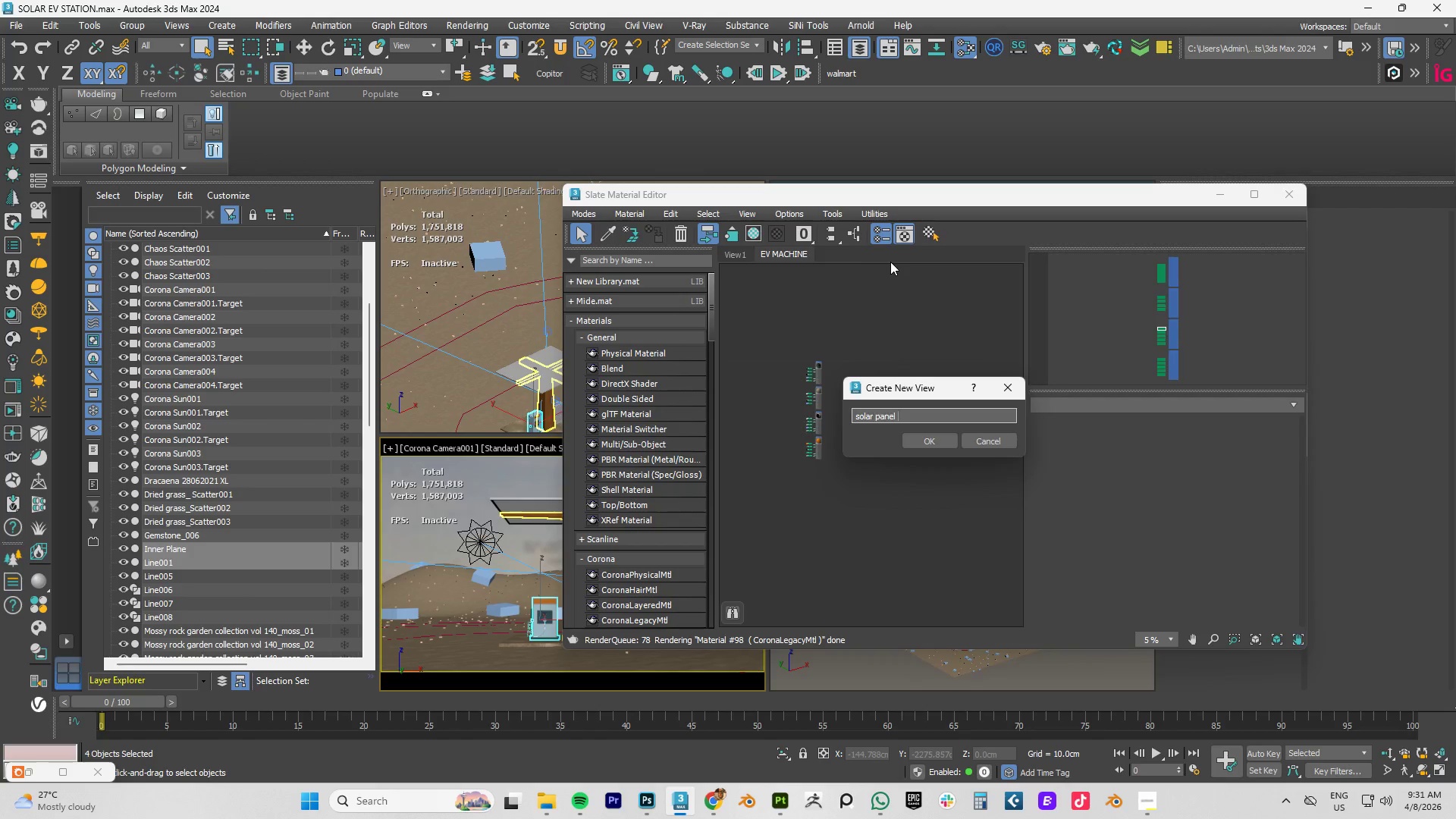 
key(Enter)
 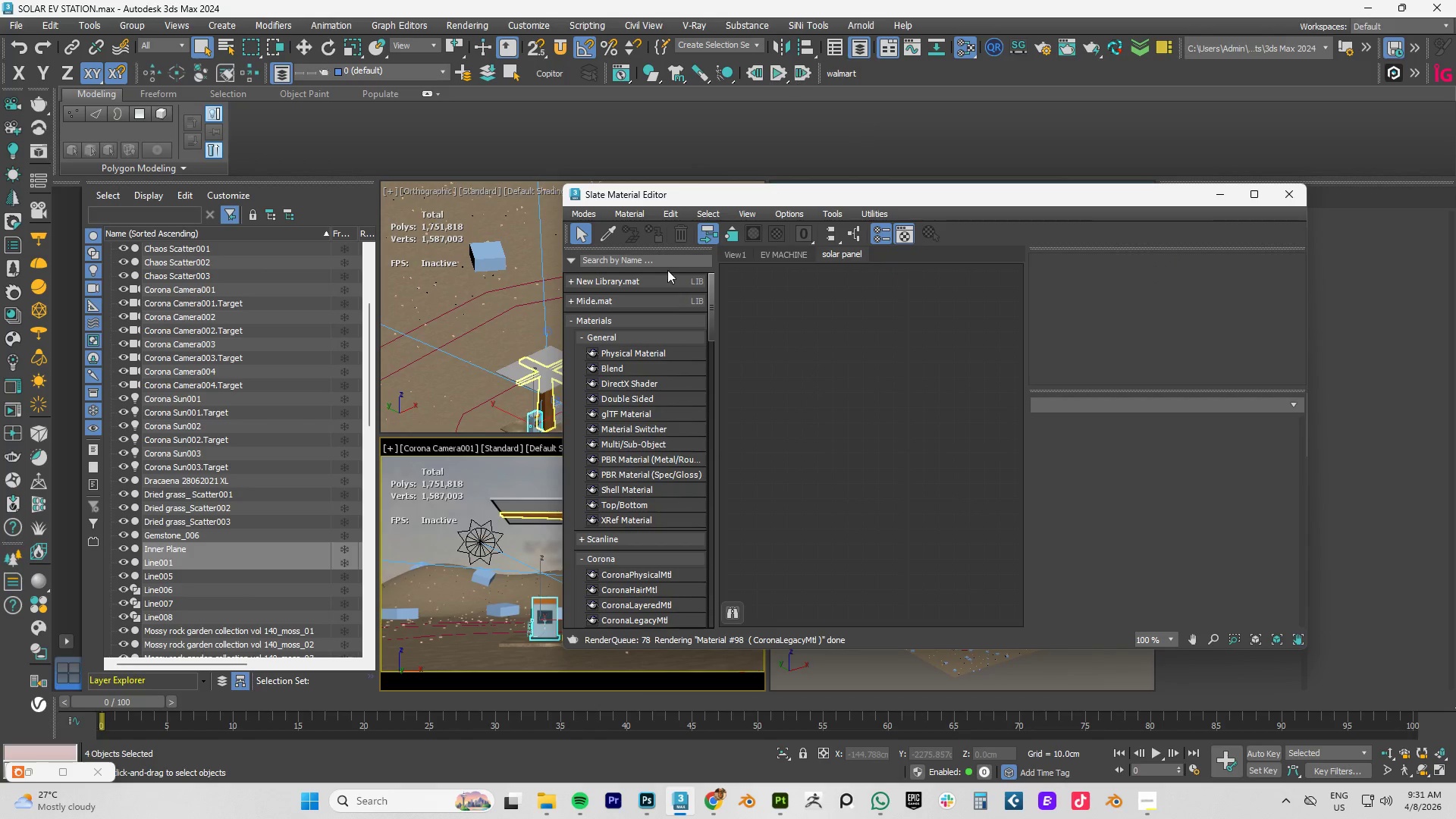 
left_click_drag(start_coordinate=[799, 196], to_coordinate=[986, 194])
 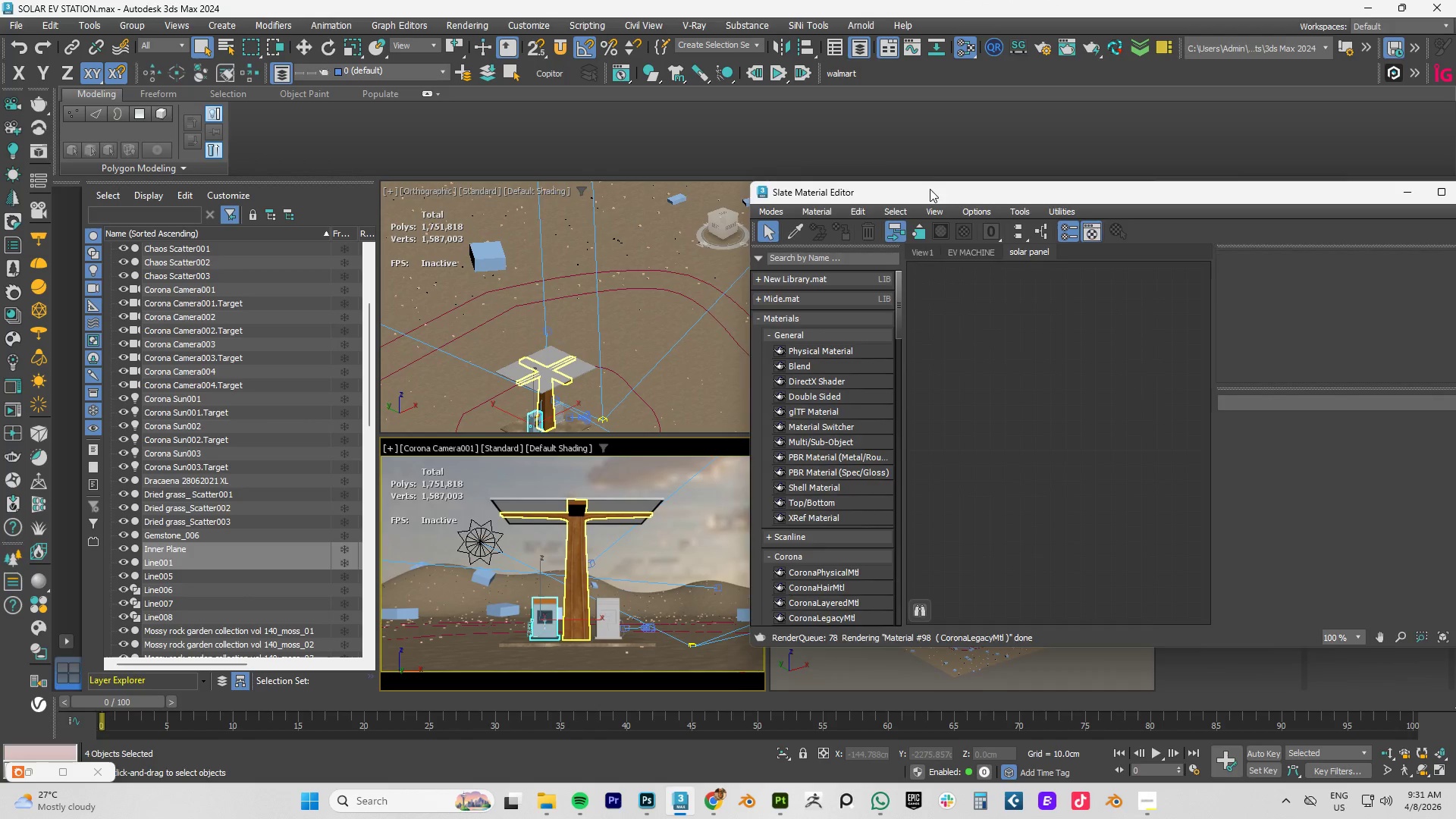 
left_click_drag(start_coordinate=[928, 189], to_coordinate=[1033, 189])
 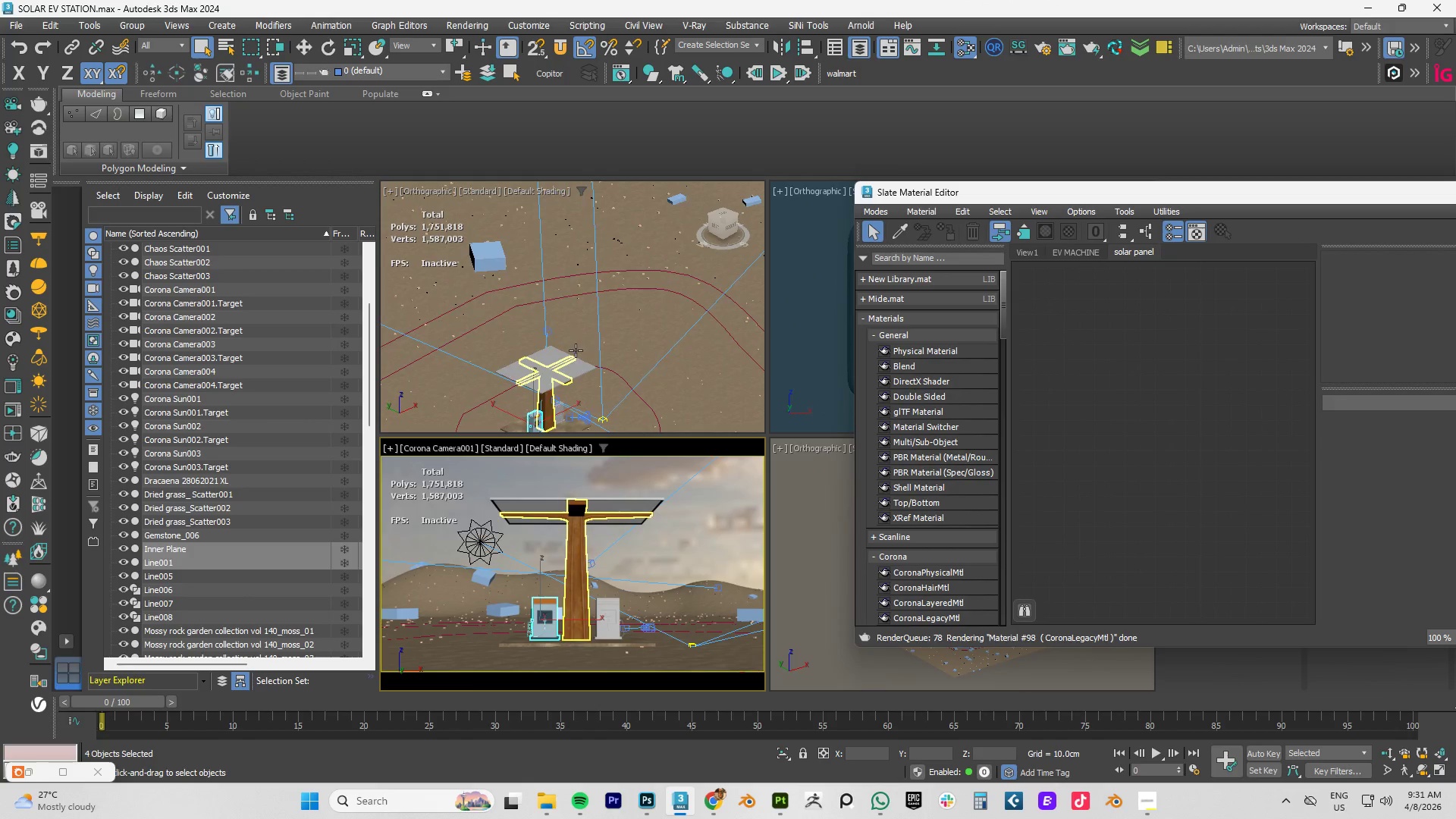 
scroll: coordinate [576, 350], scroll_direction: down, amount: 1.0
 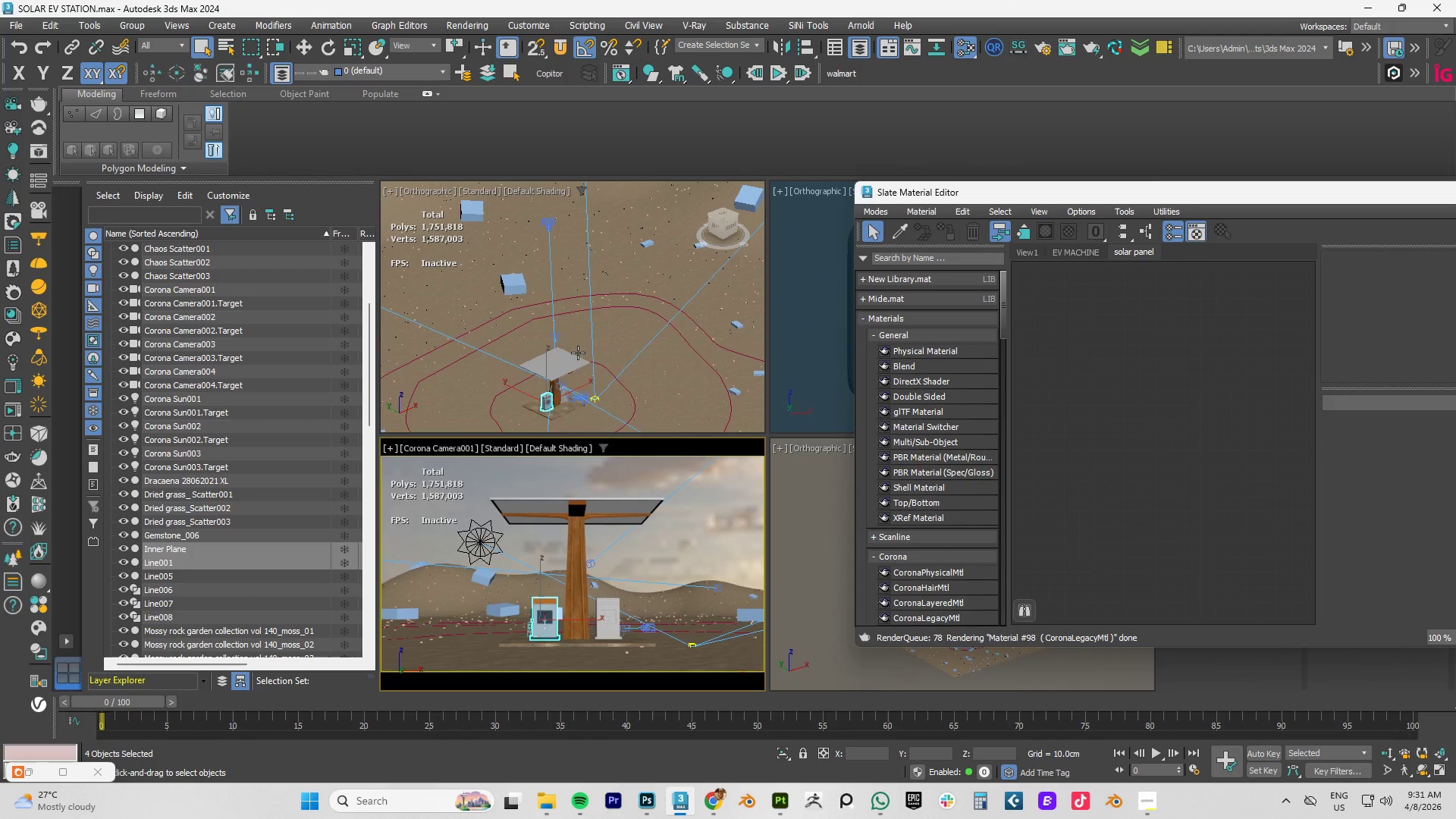 
hold_key(key=AltLeft, duration=0.95)
 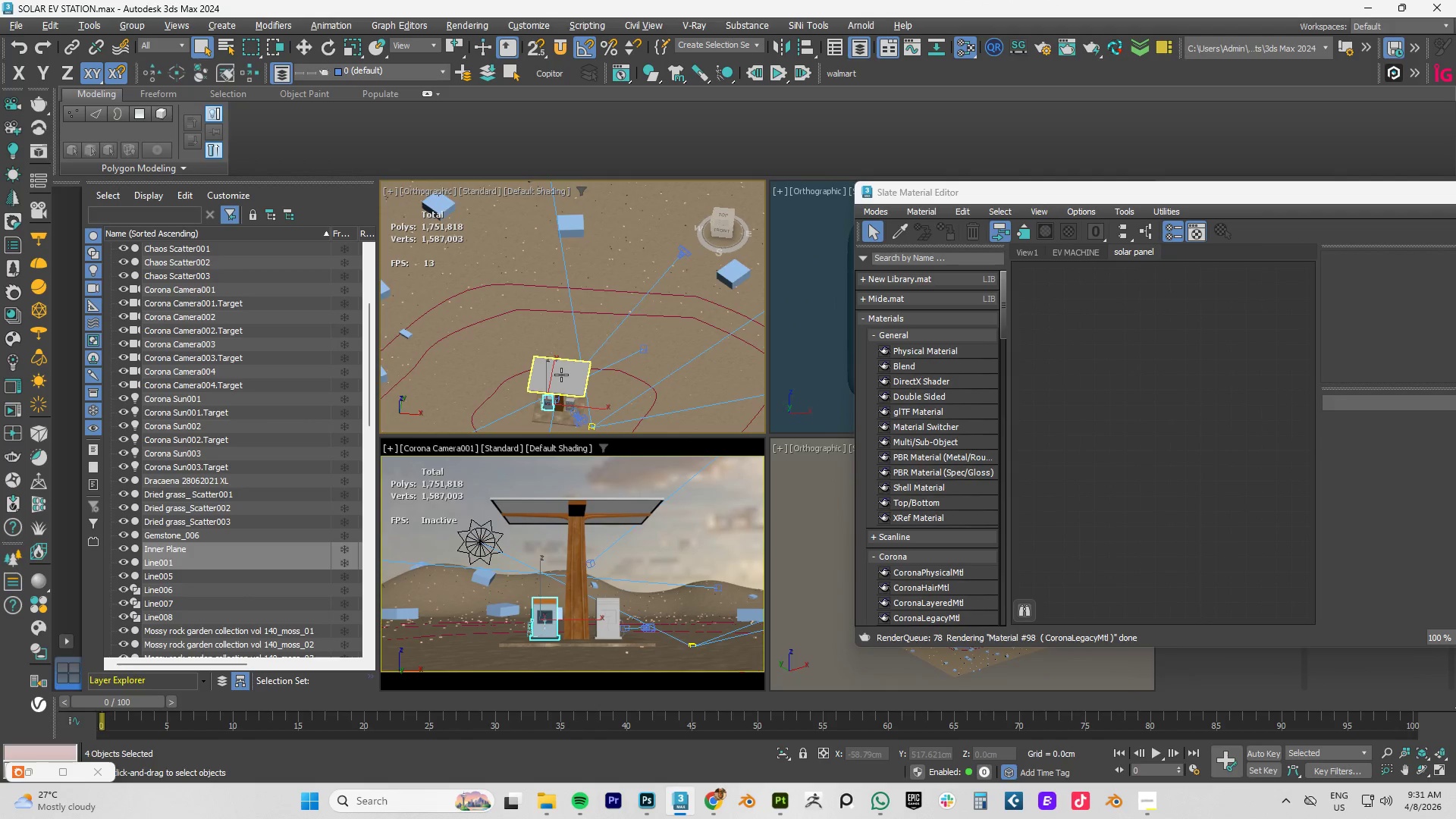 
scroll: coordinate [567, 378], scroll_direction: up, amount: 3.0
 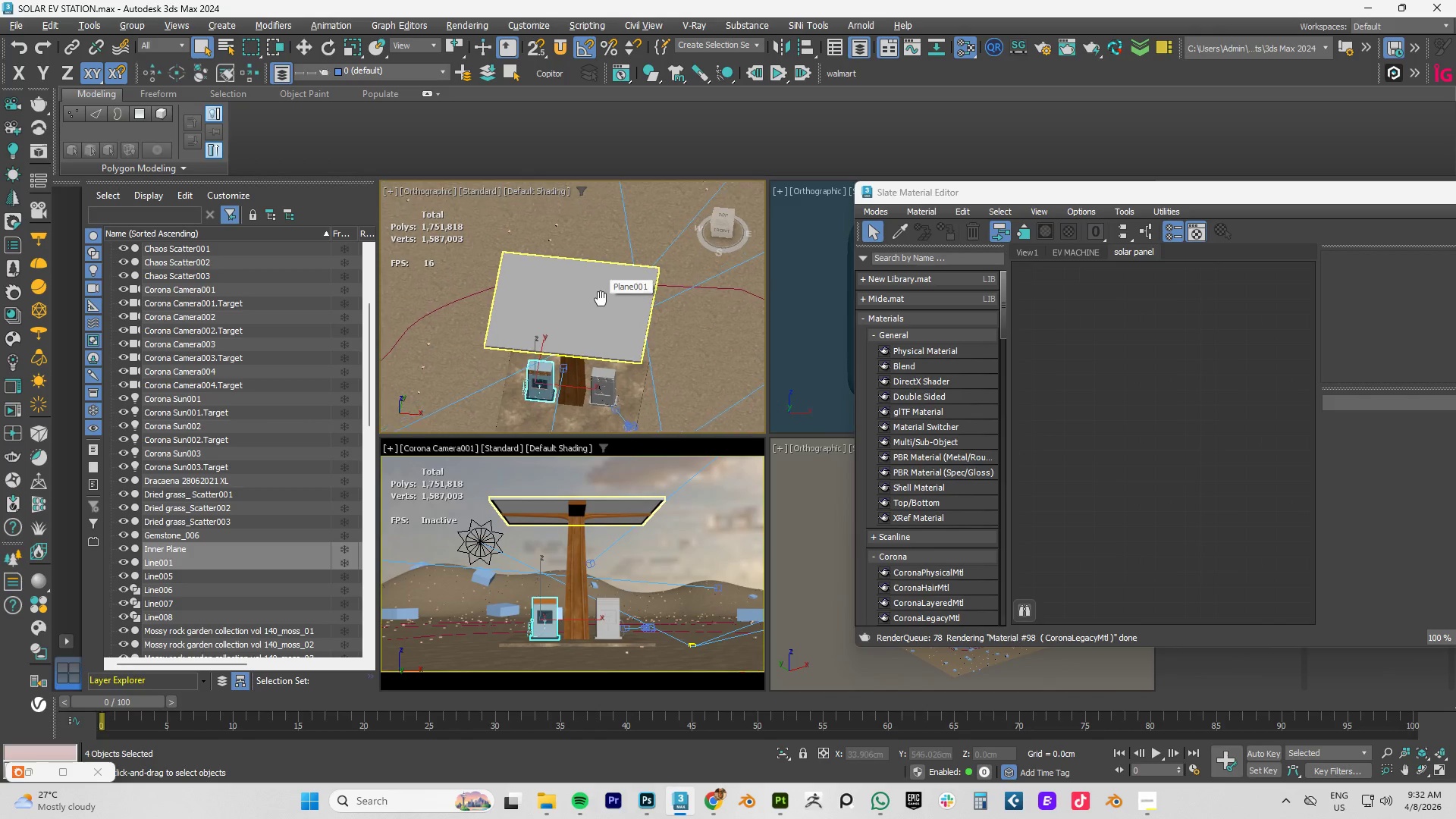 
hold_key(key=AltLeft, duration=1.5)
 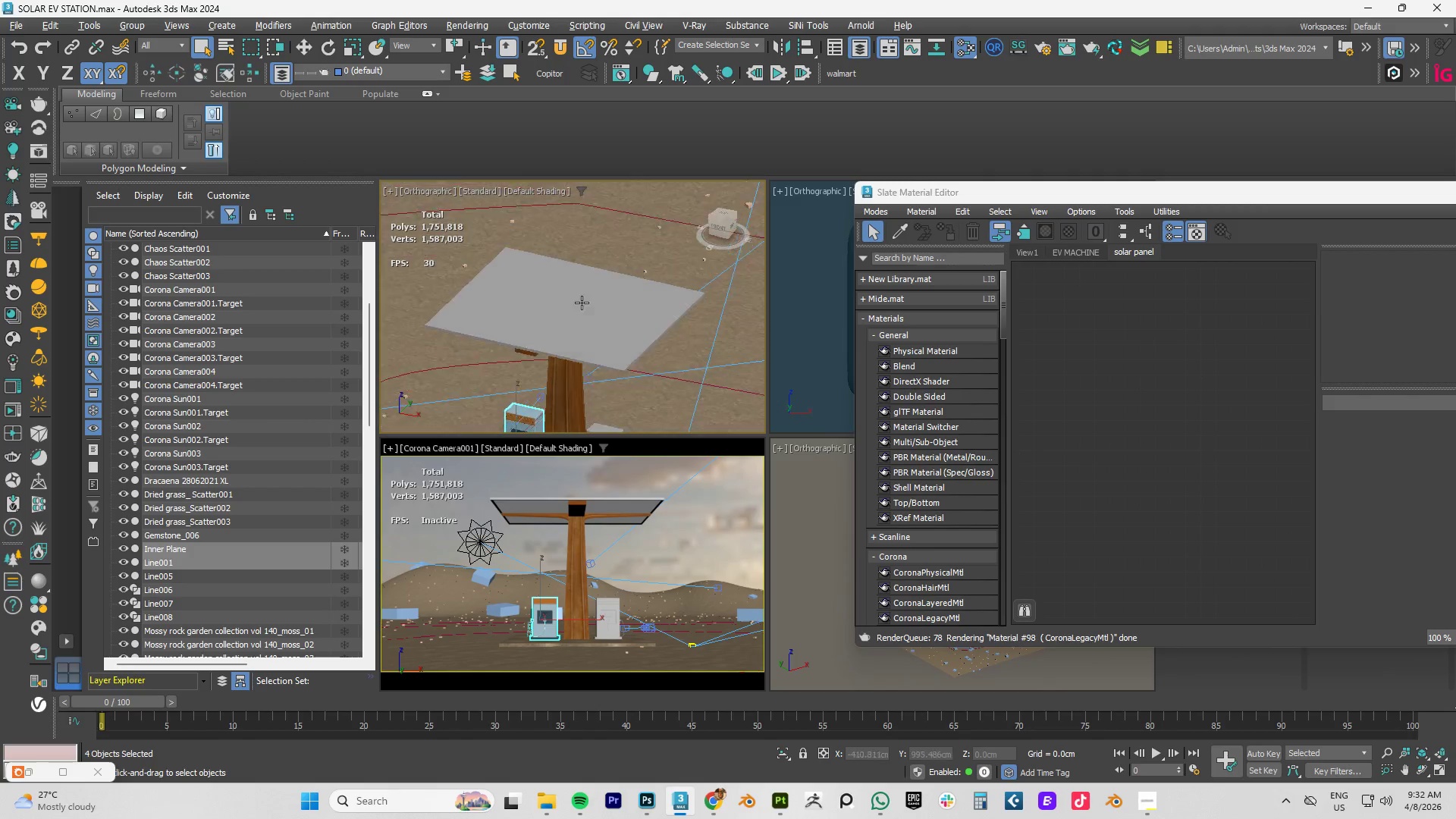 
scroll: coordinate [596, 331], scroll_direction: up, amount: 1.0
 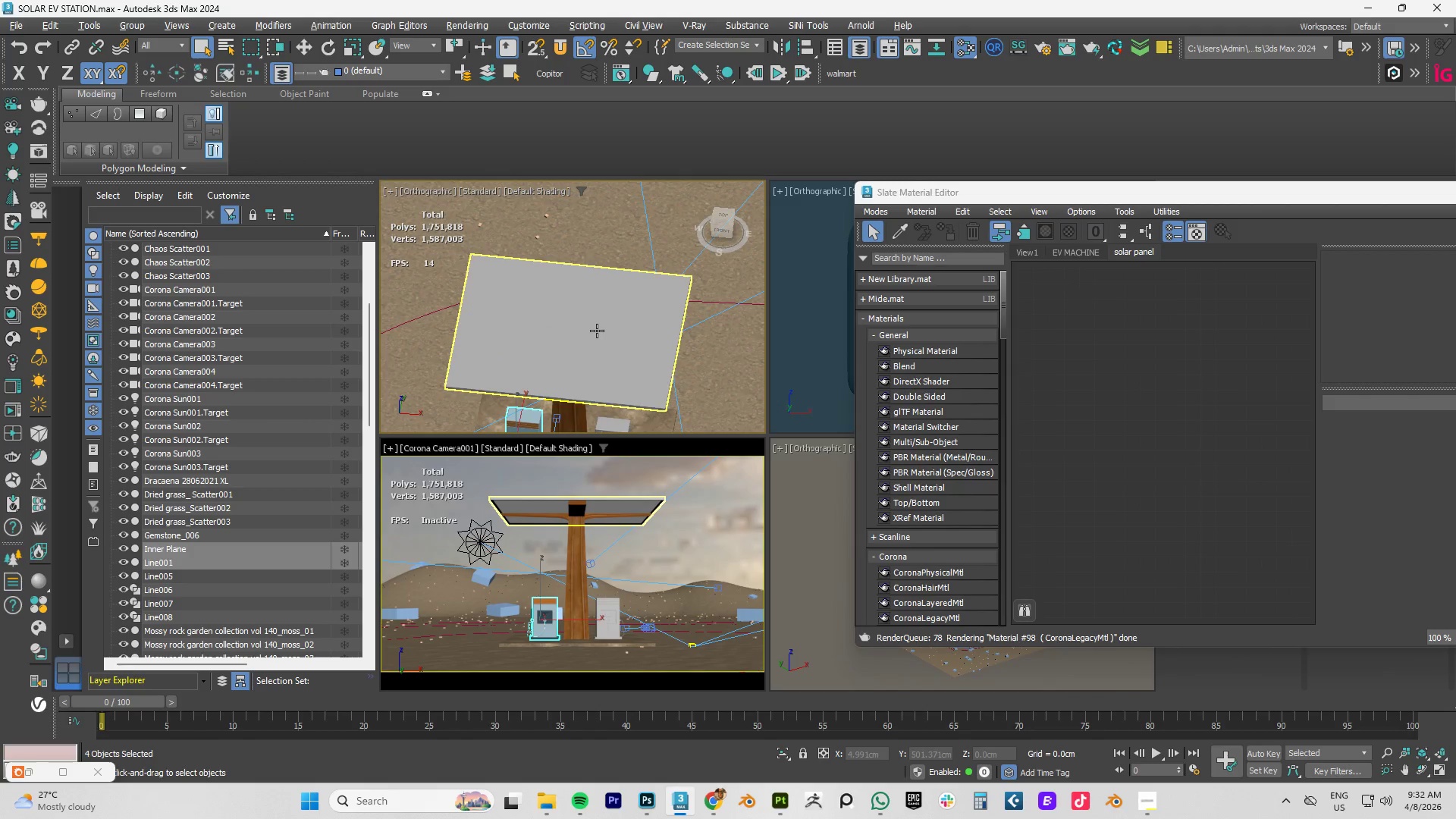 
hold_key(key=AltLeft, duration=1.31)
 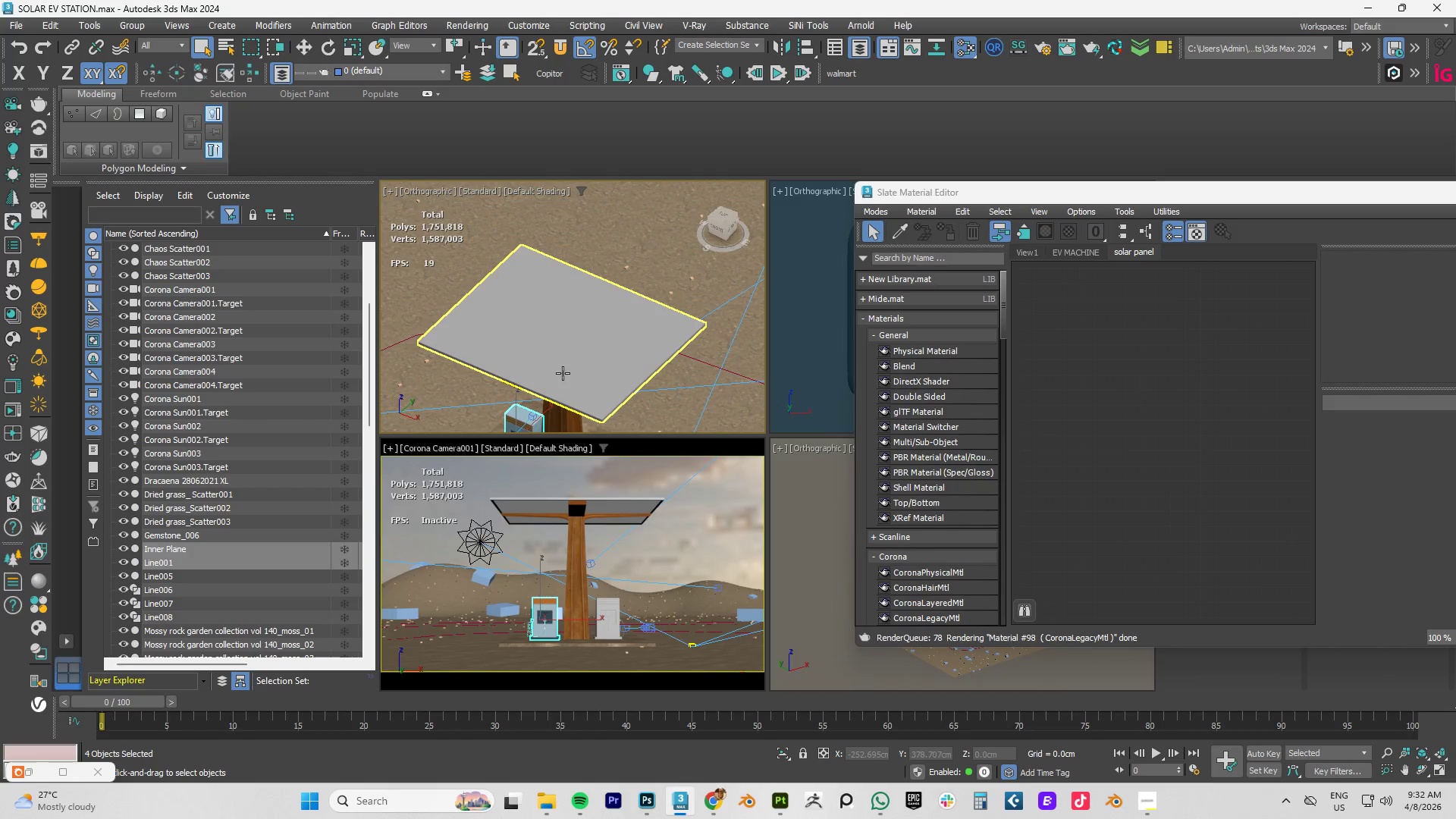 
left_click([563, 373])
 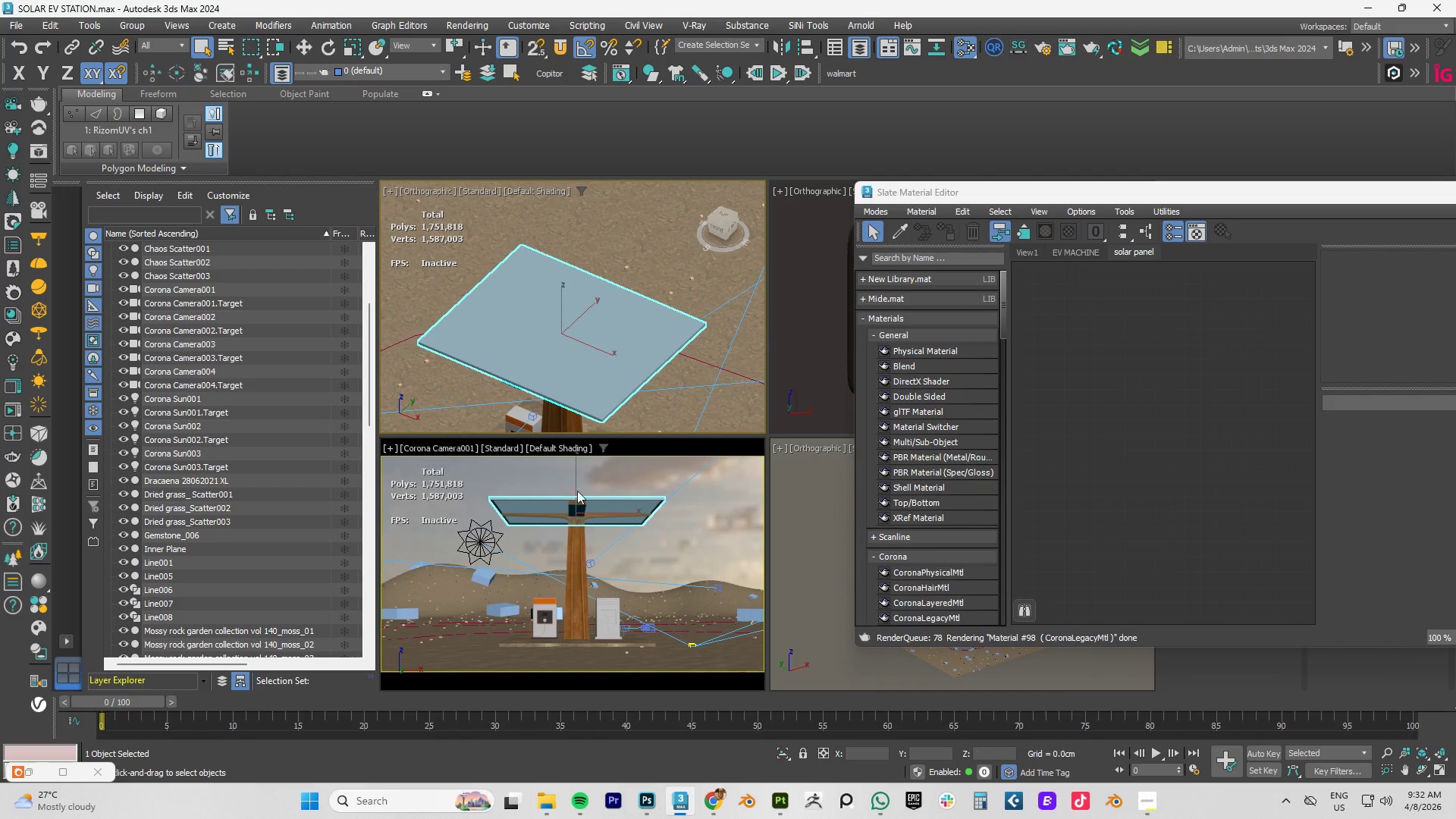 
left_click([20, 28])
 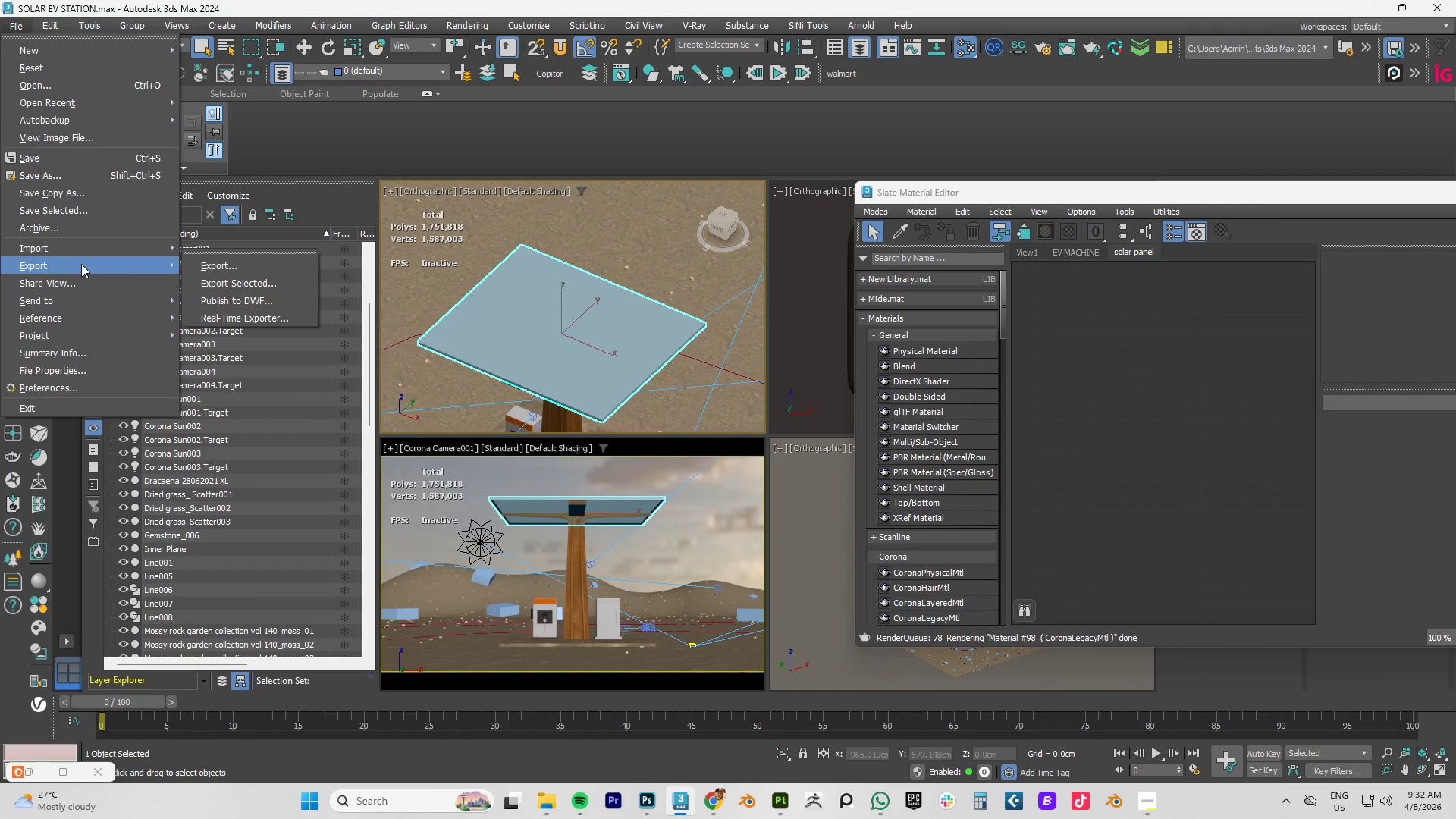 
left_click([260, 283])
 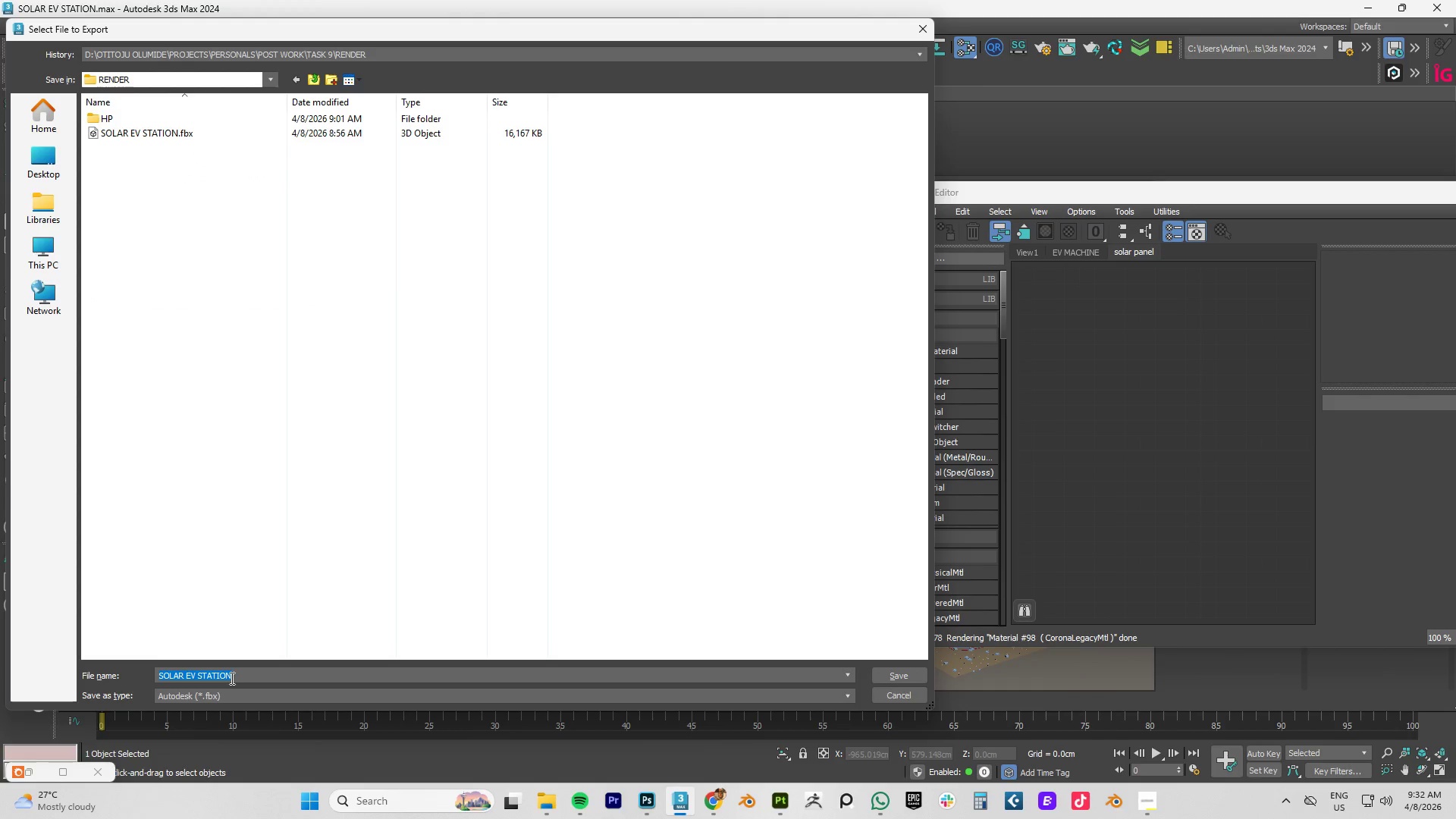 
left_click_drag(start_coordinate=[186, 672], to_coordinate=[438, 678])
 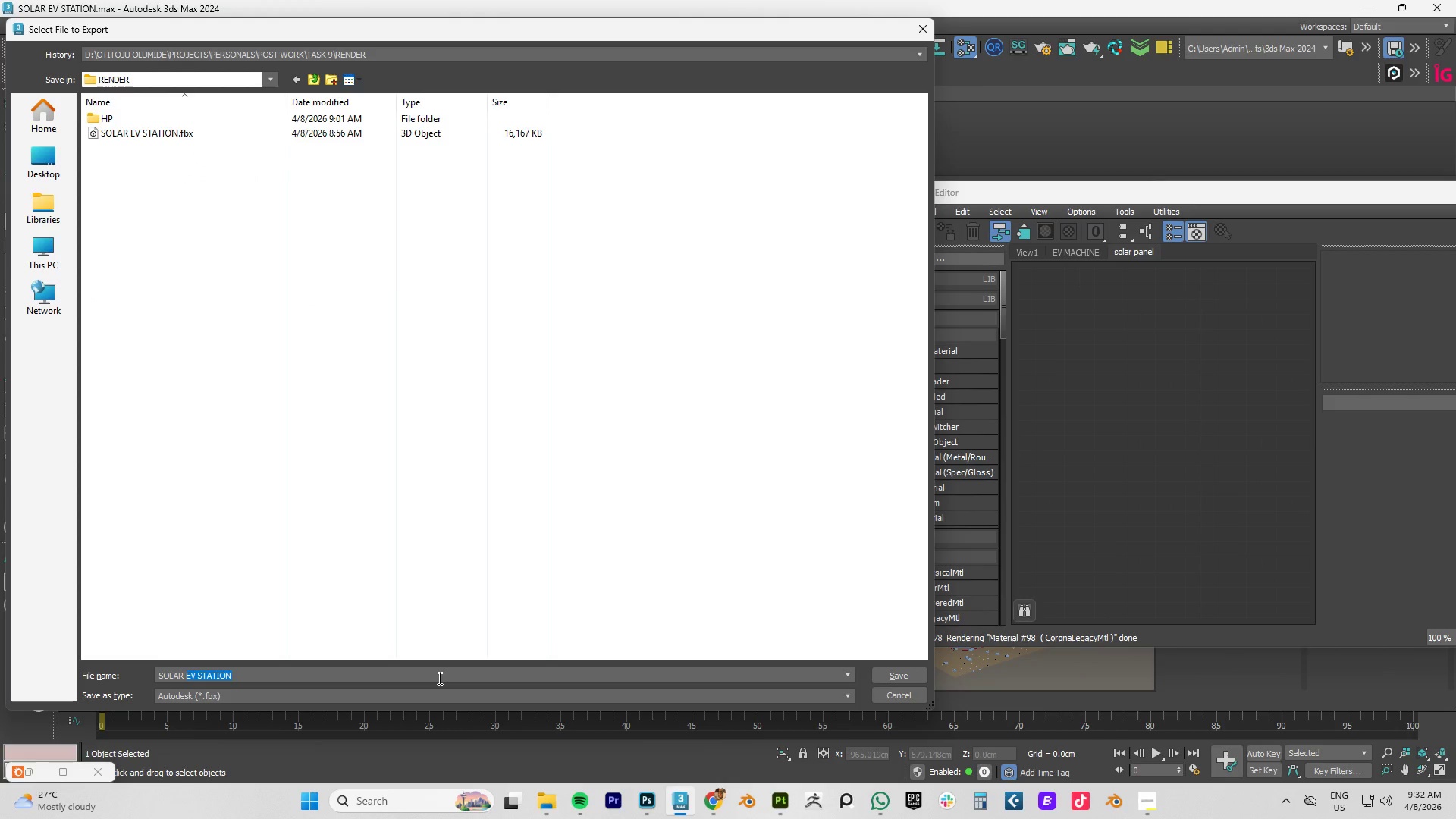 
type(panel)
key(Backspace)
key(Backspace)
key(Backspace)
key(Backspace)
key(Backspace)
type(PANEL)
 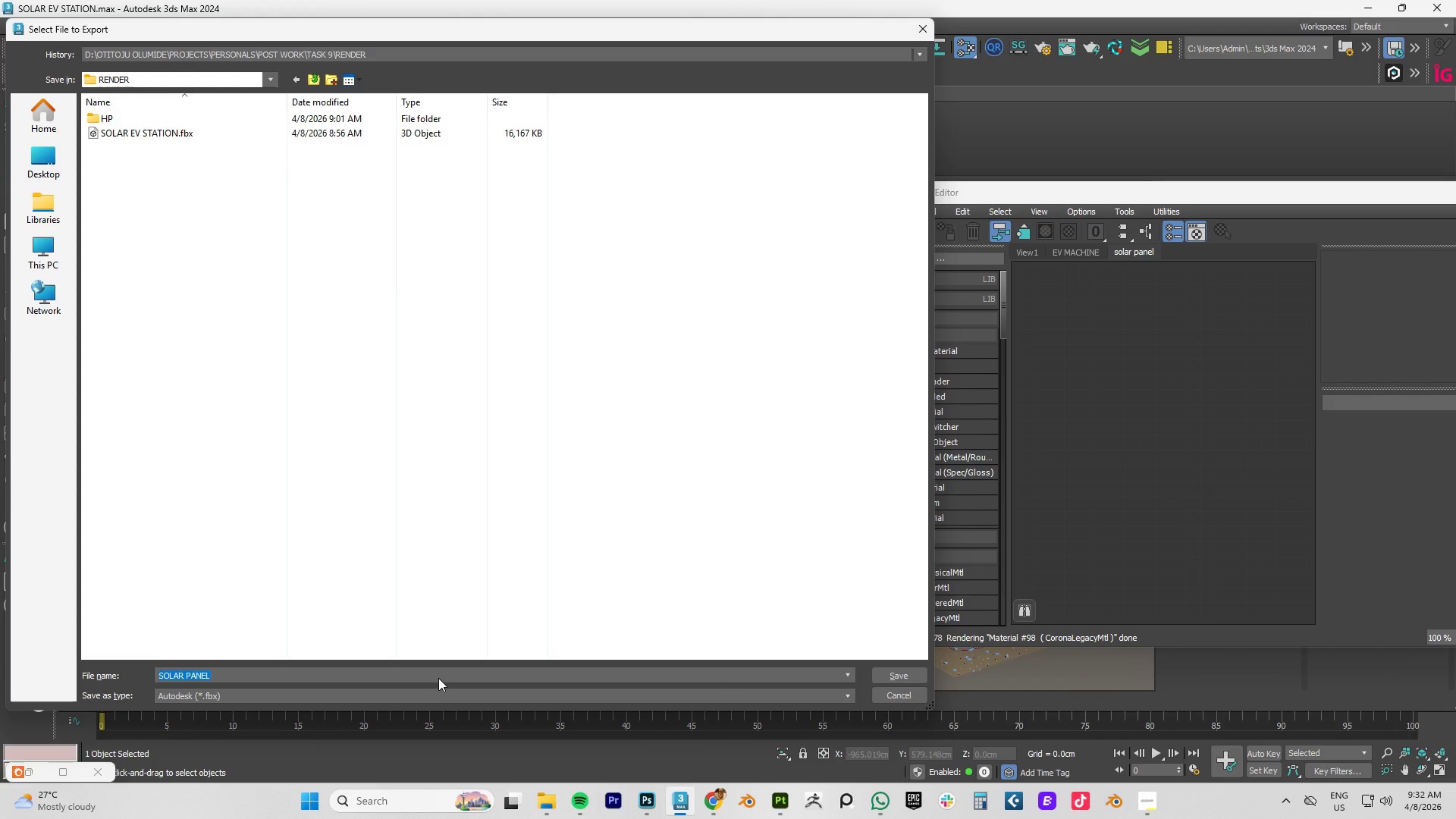 
key(Enter)
 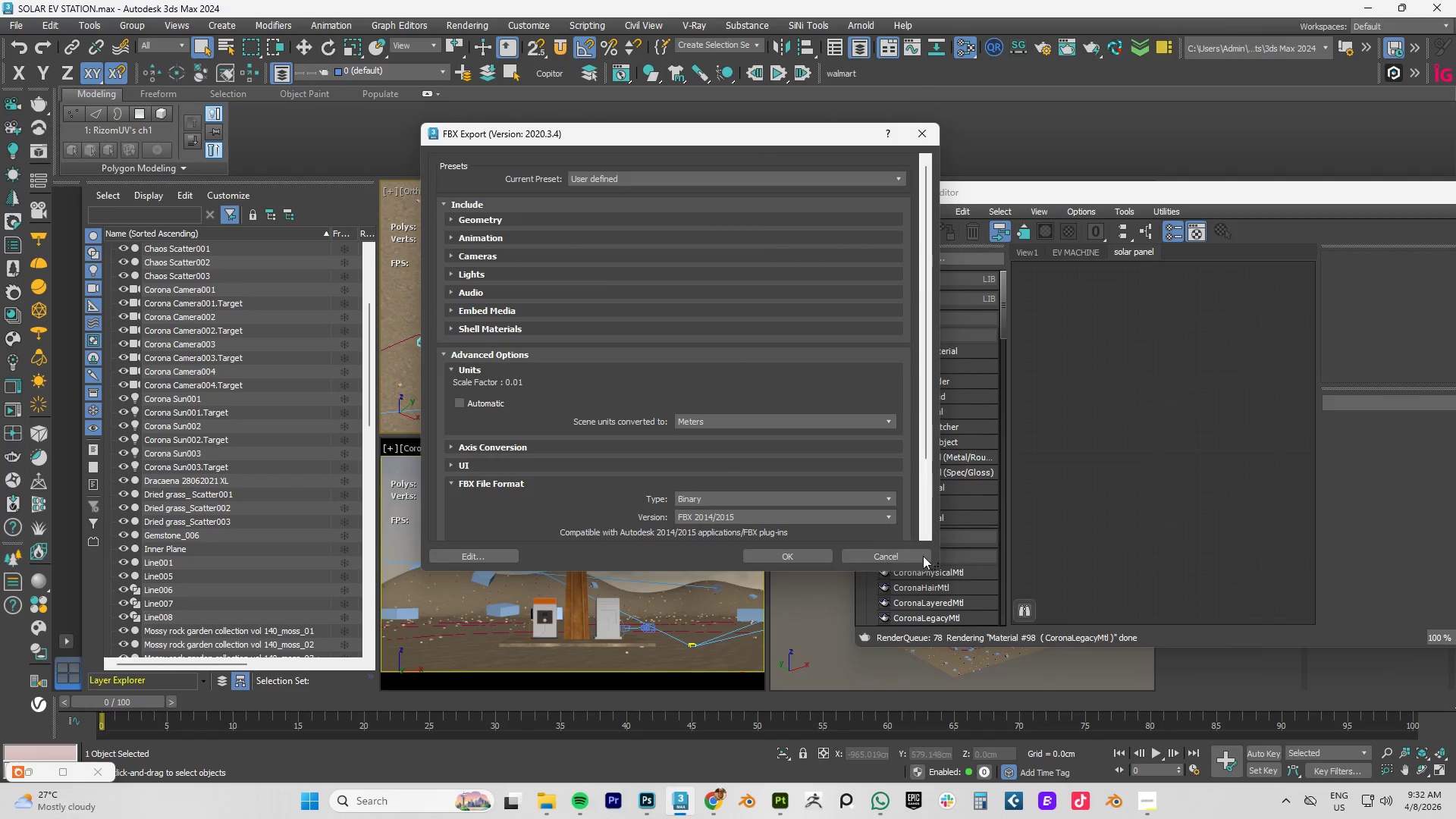 
left_click([781, 552])
 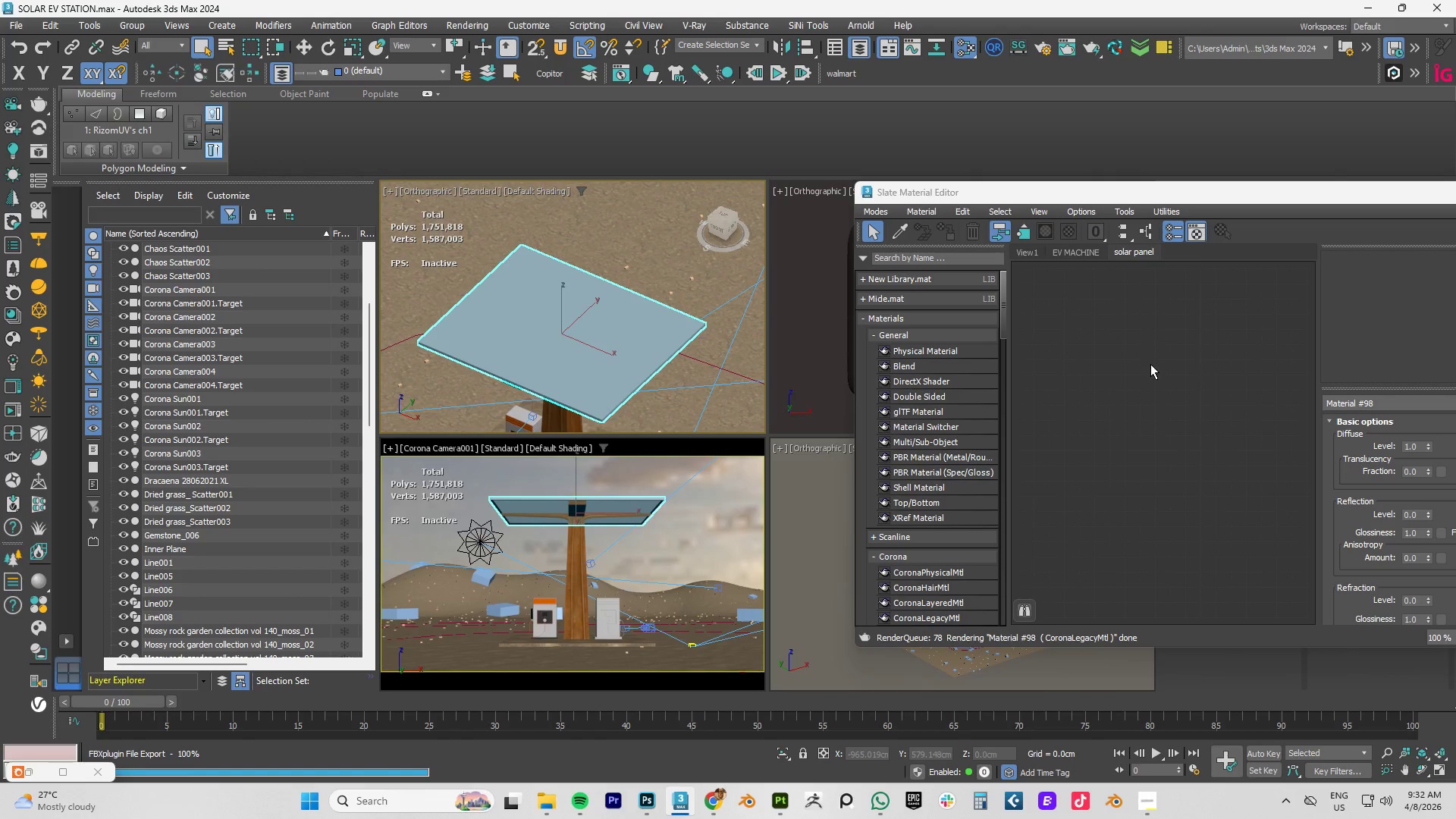 
right_click([1104, 329])
 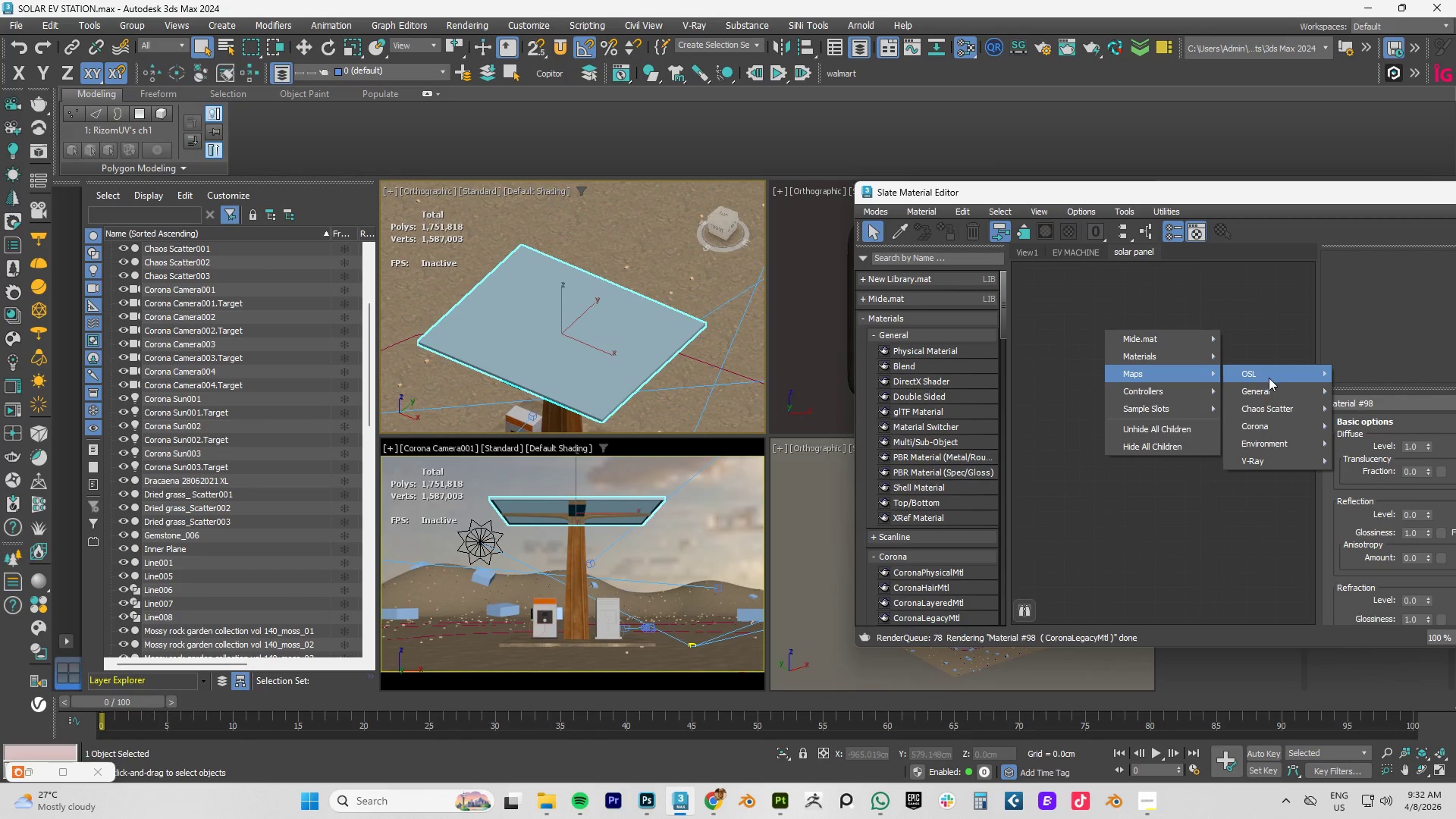 
left_click([1259, 428])
 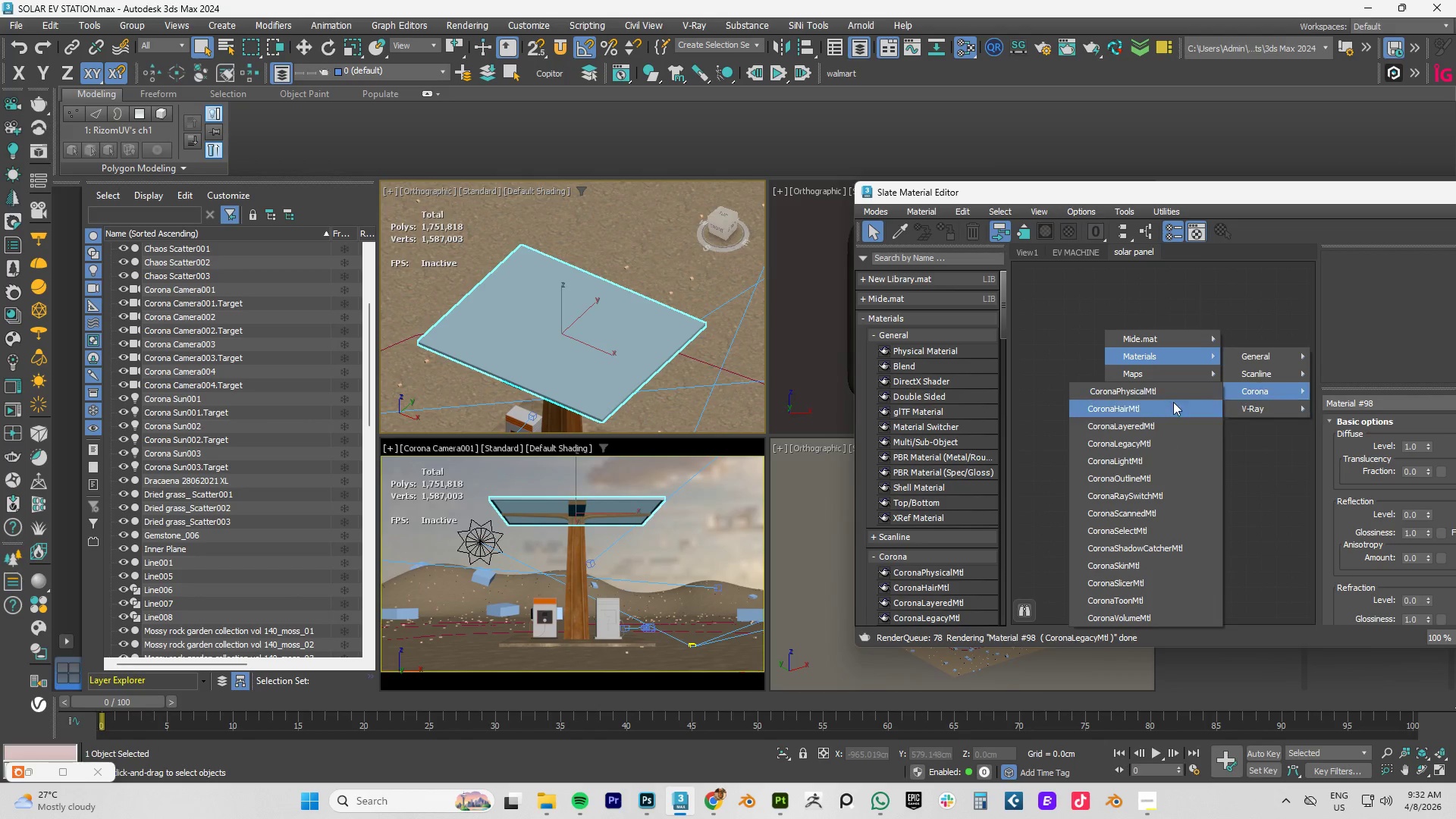 
left_click([1129, 448])
 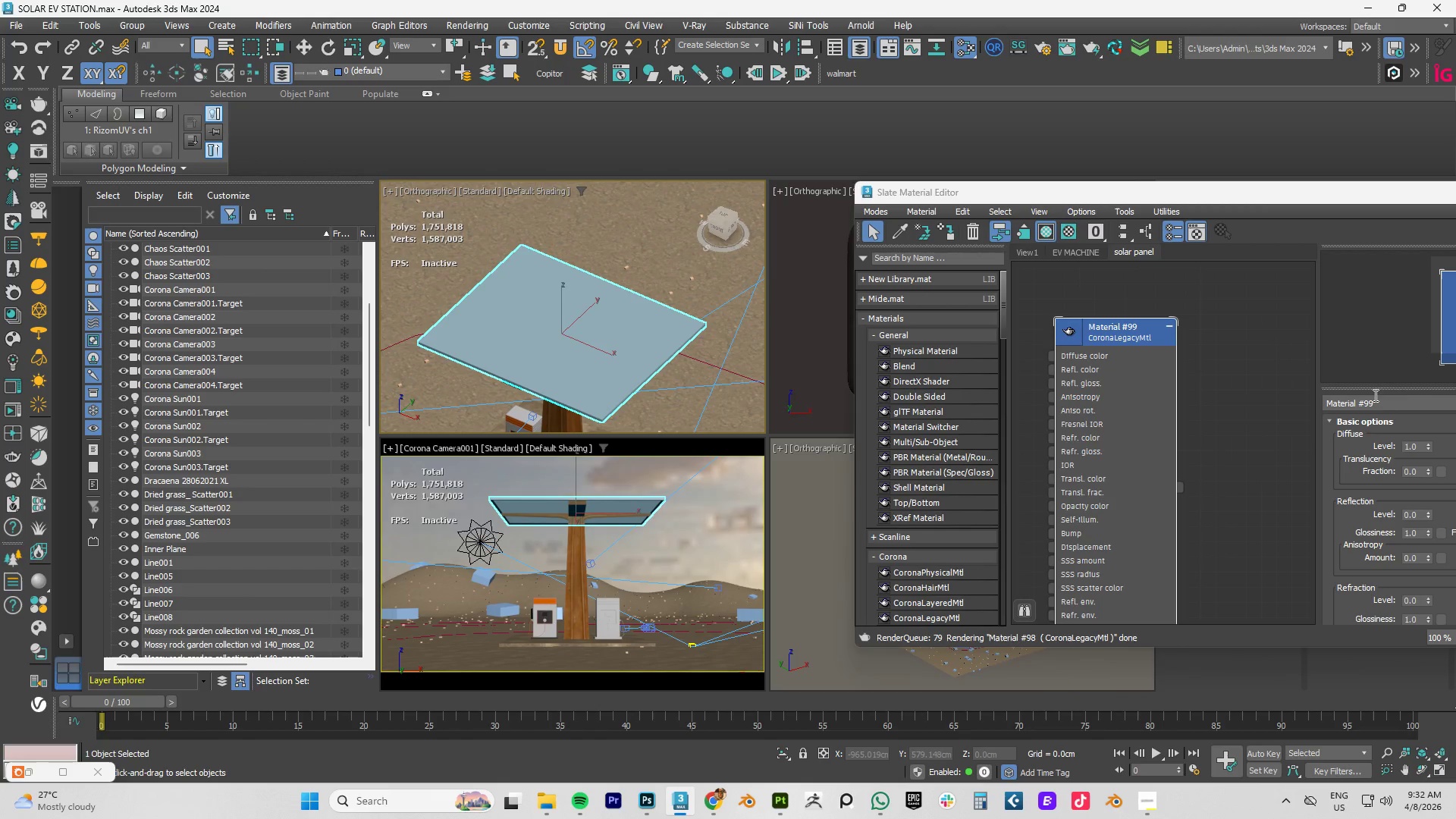 
left_click_drag(start_coordinate=[1389, 395], to_coordinate=[1273, 399])
 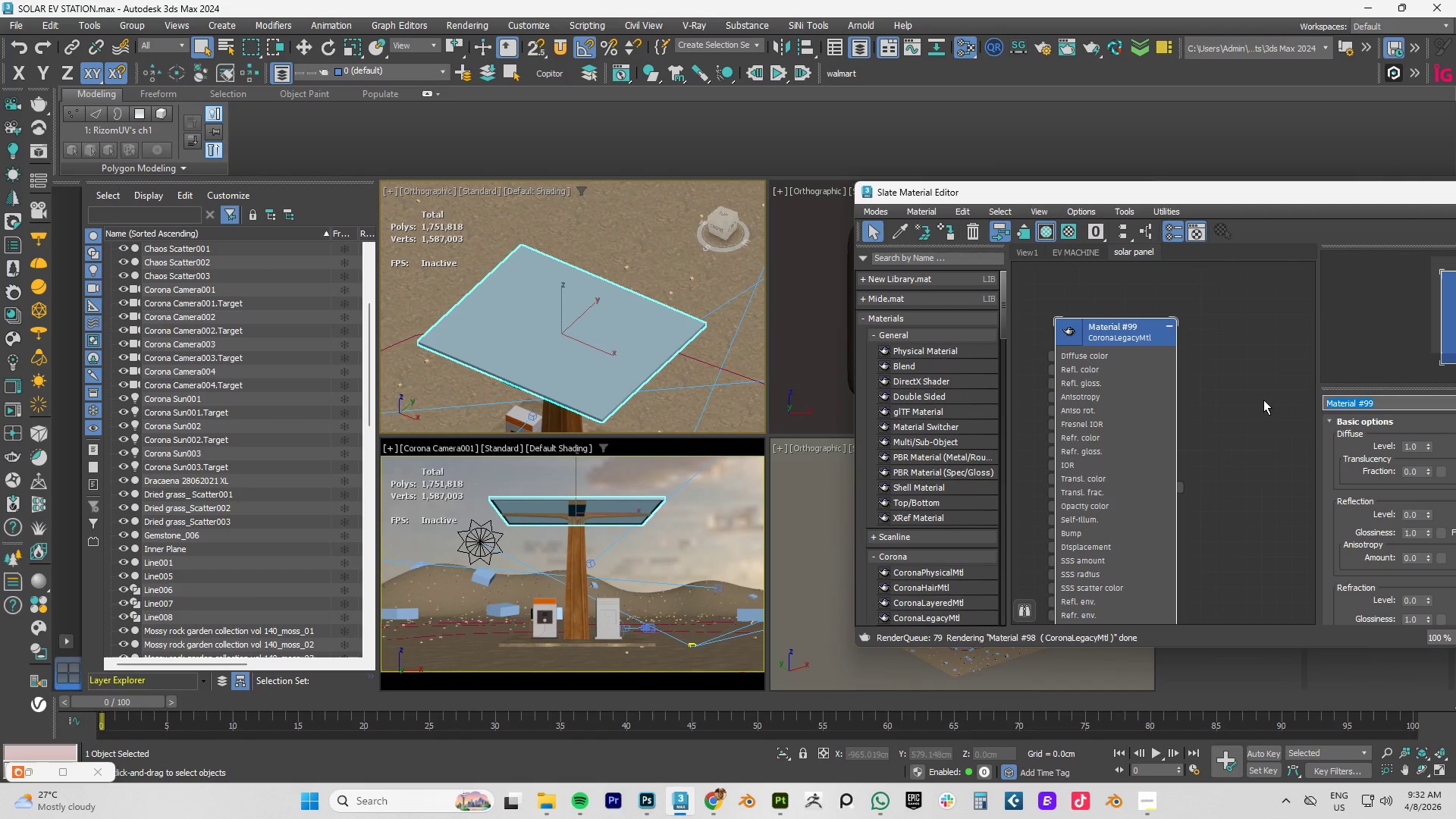 
type(SOLAR PANEL )
 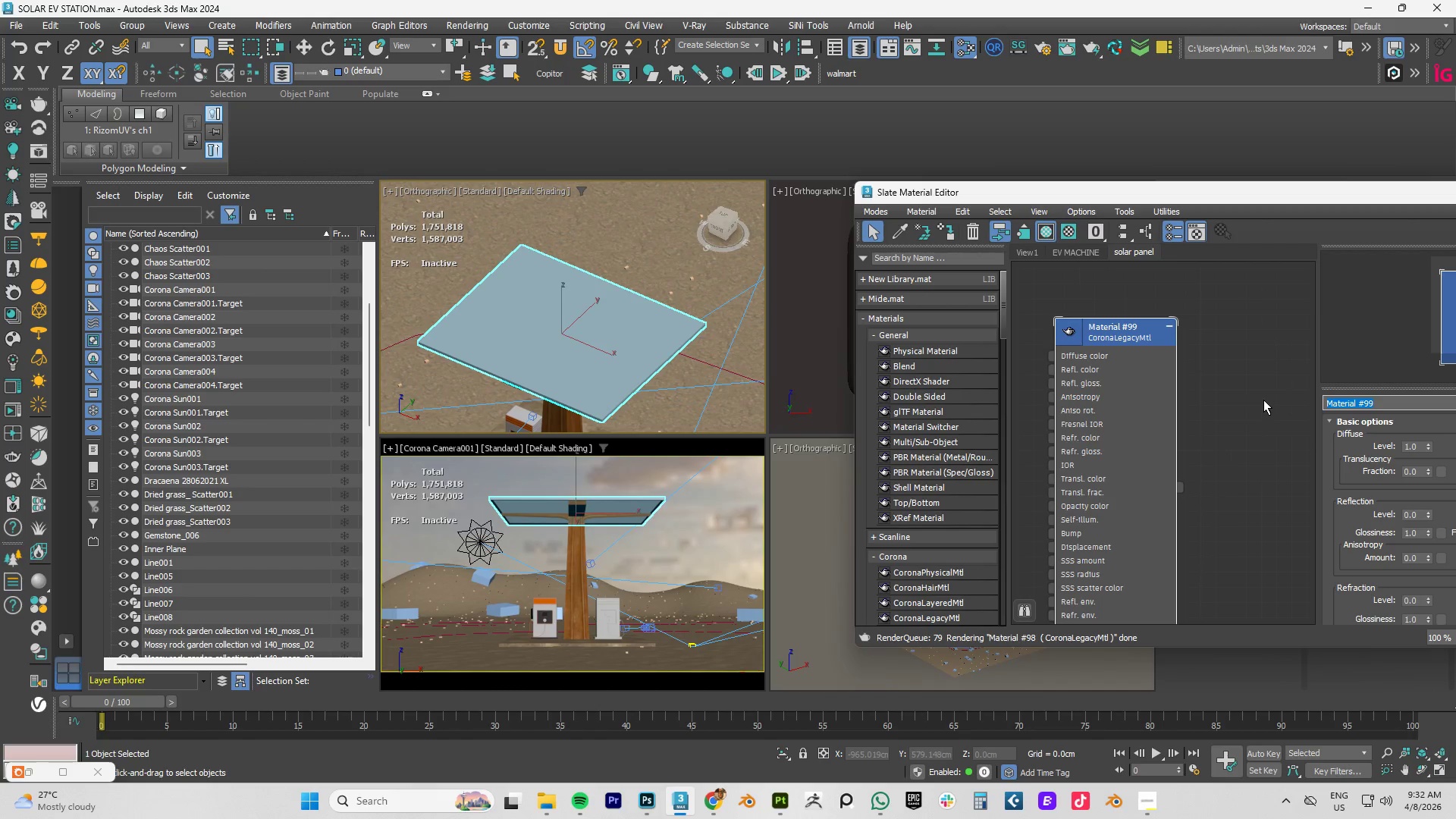 
key(Enter)
 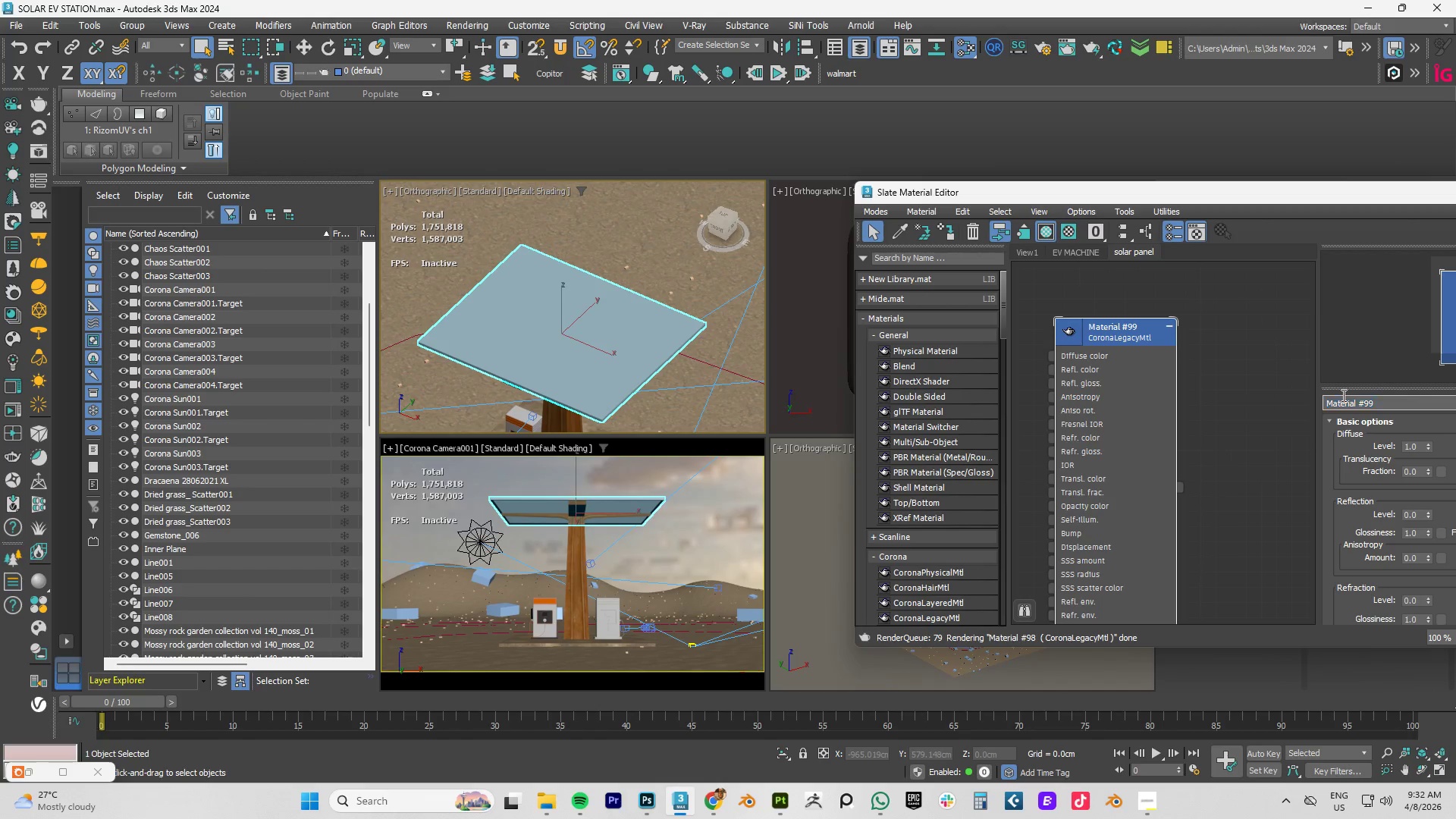 
double_click([1350, 401])
 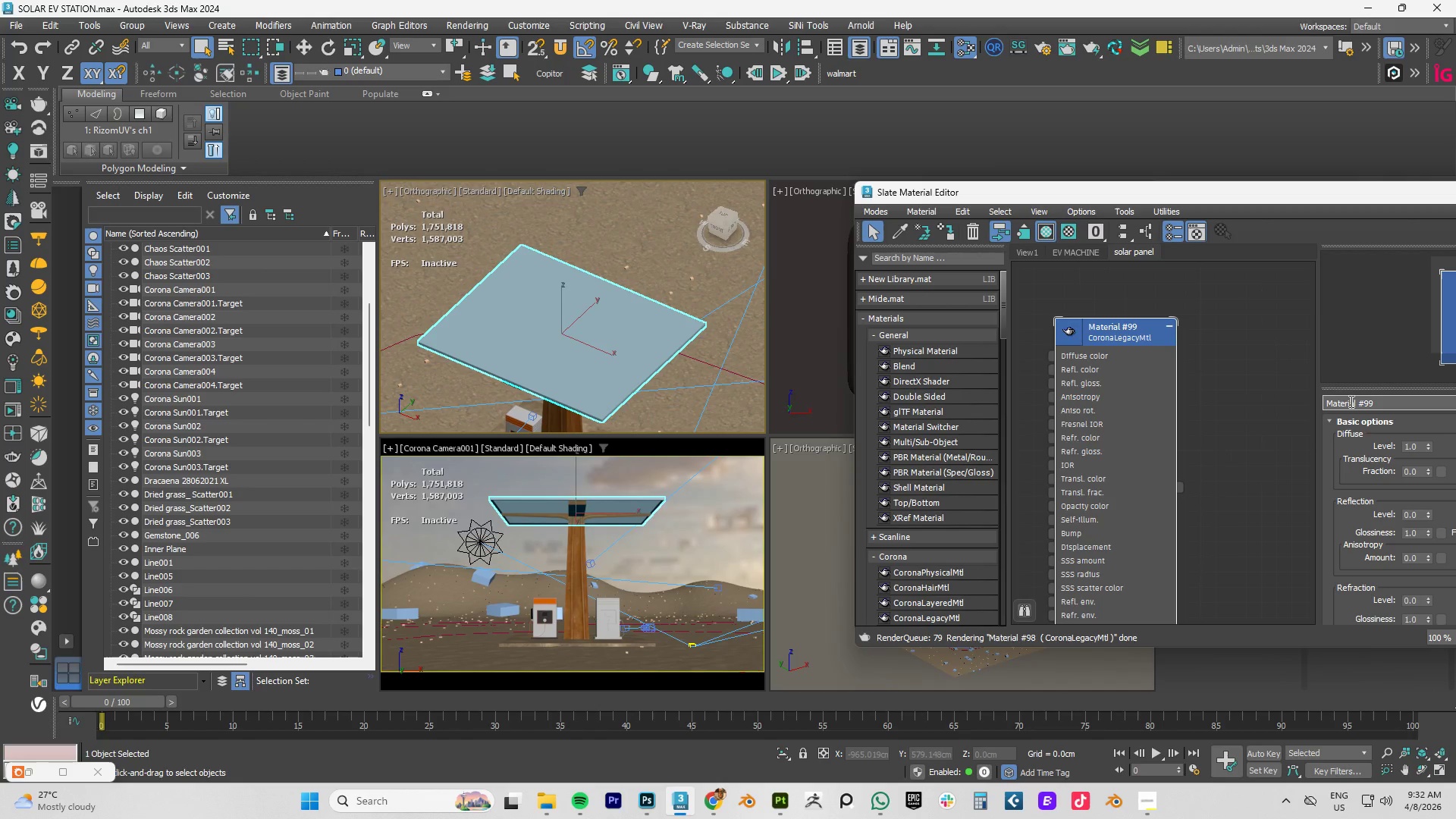 
triple_click([1350, 401])
 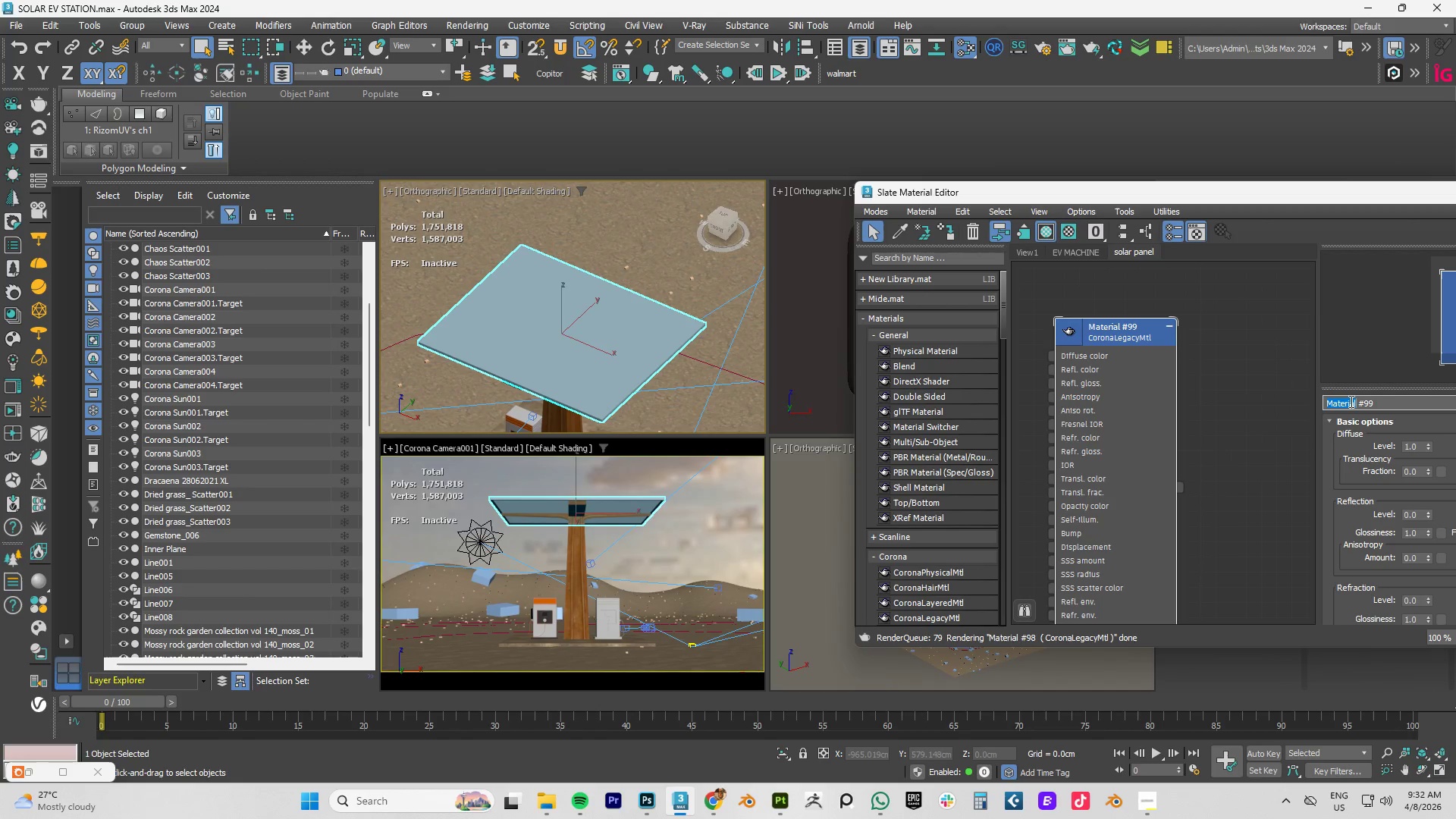 
triple_click([1350, 401])
 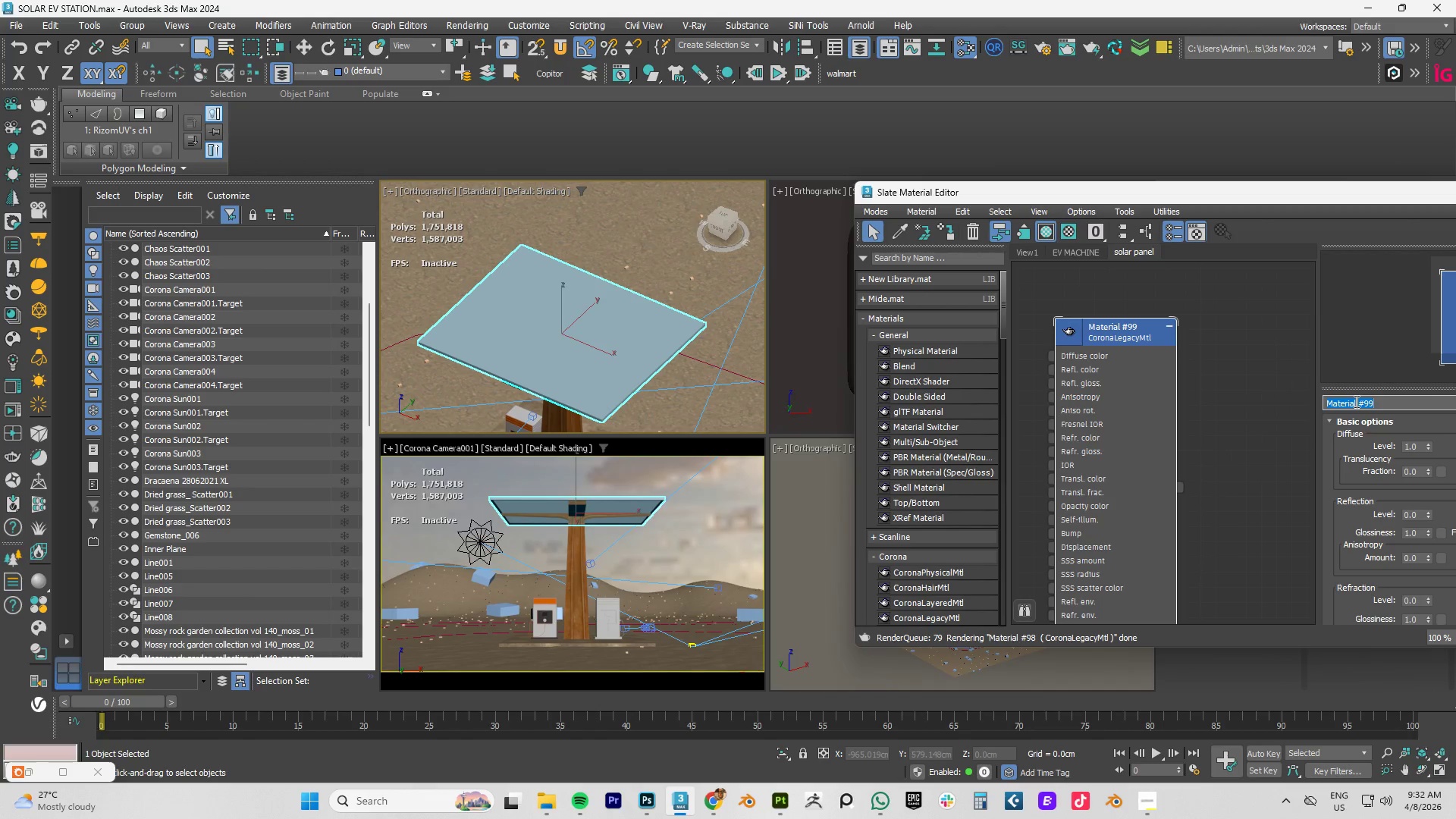 
type(SL)
key(Backspace)
key(Backspace)
 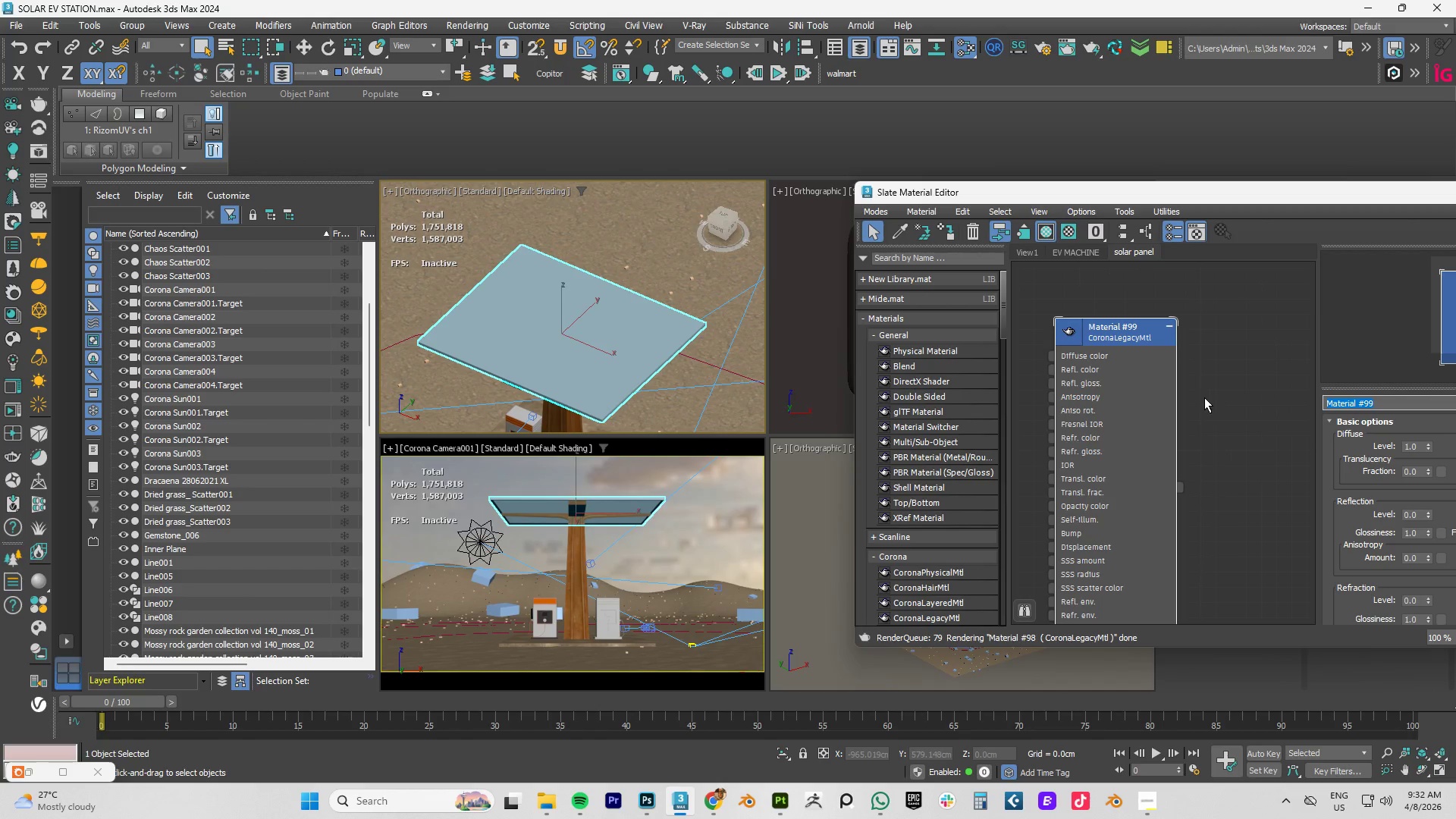 
left_click_drag(start_coordinate=[1204, 397], to_coordinate=[1210, 397])
 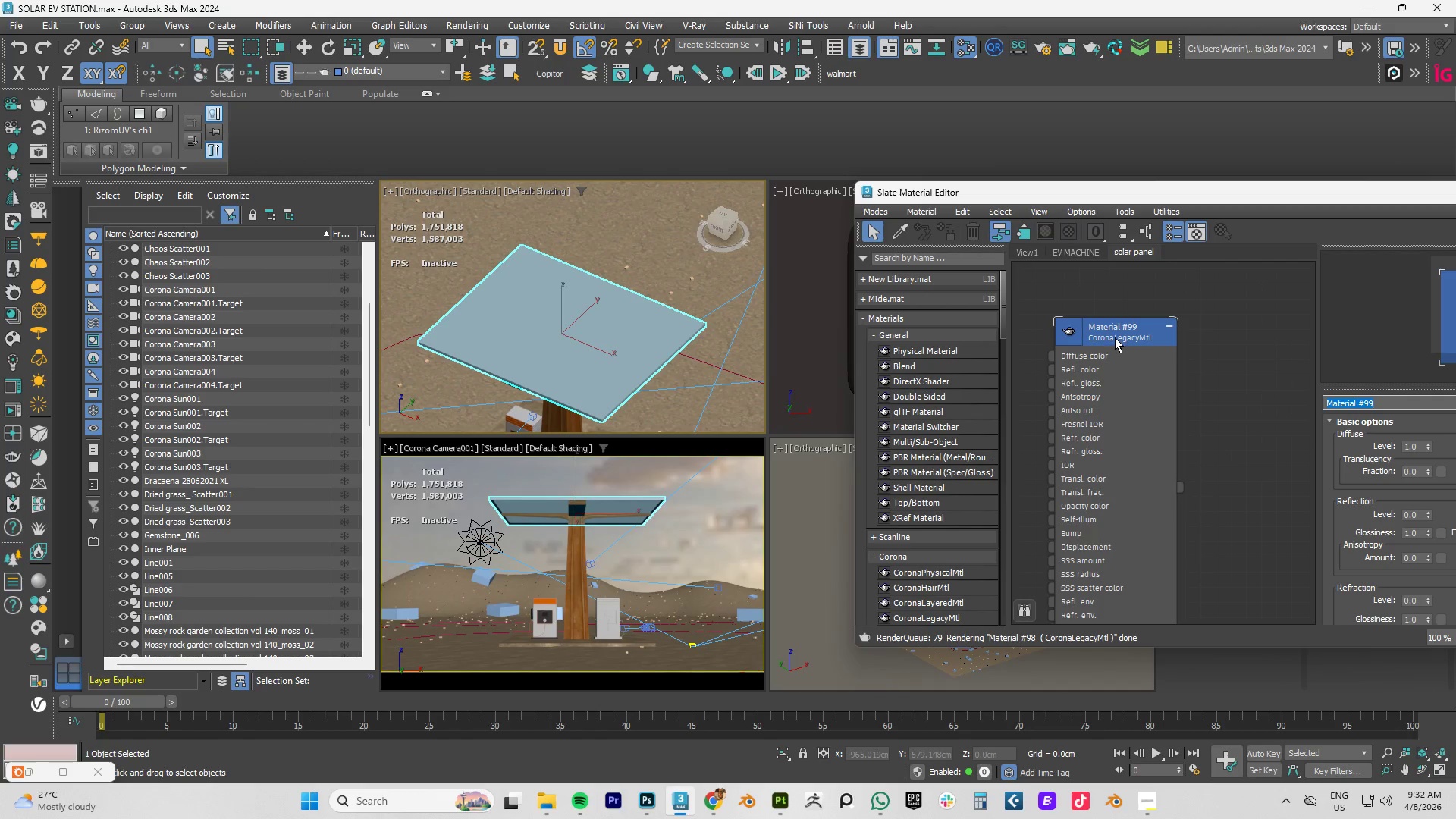 
left_click([1115, 337])
 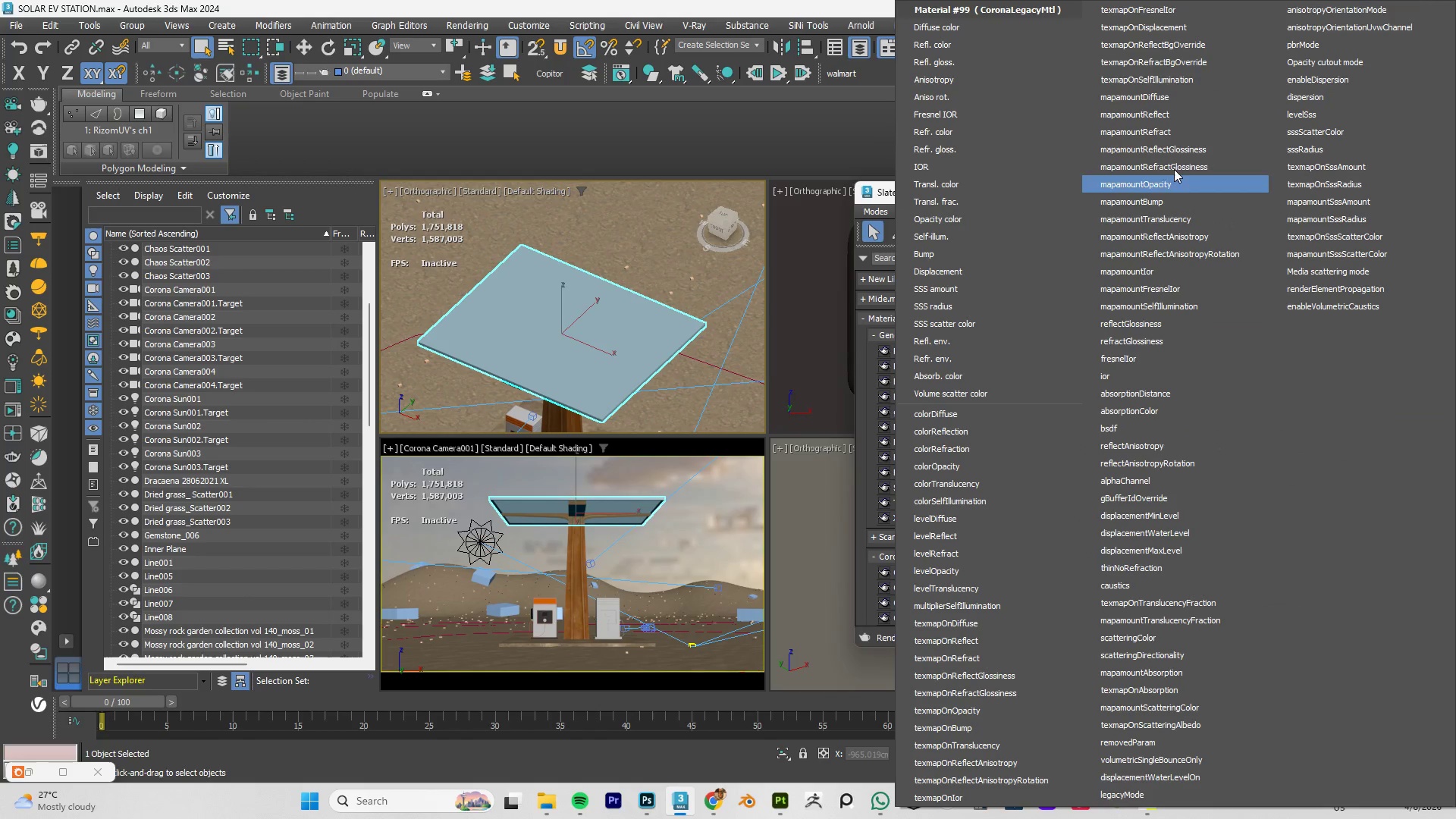 
right_click([1115, 337])
 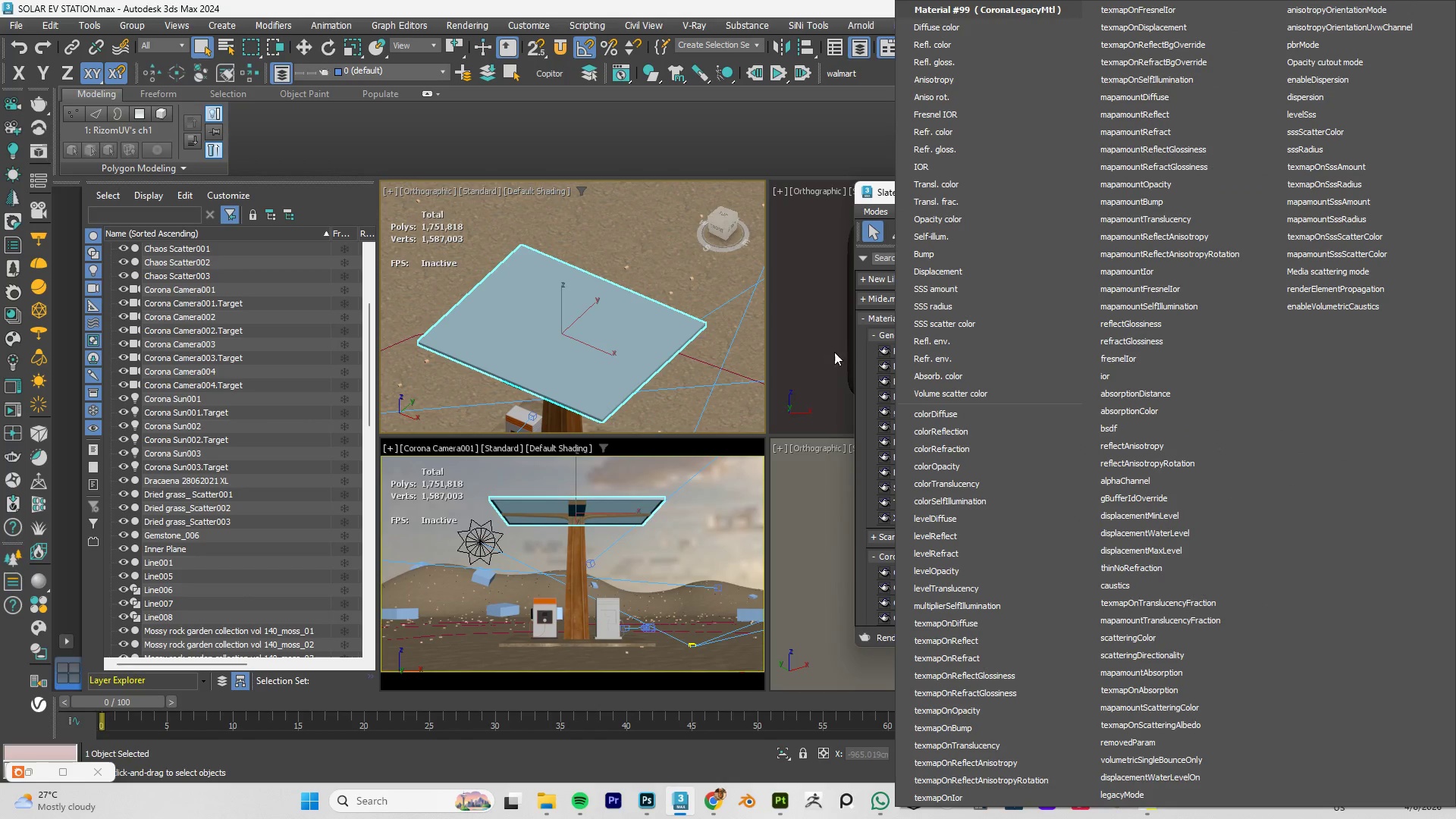 
left_click([862, 354])
 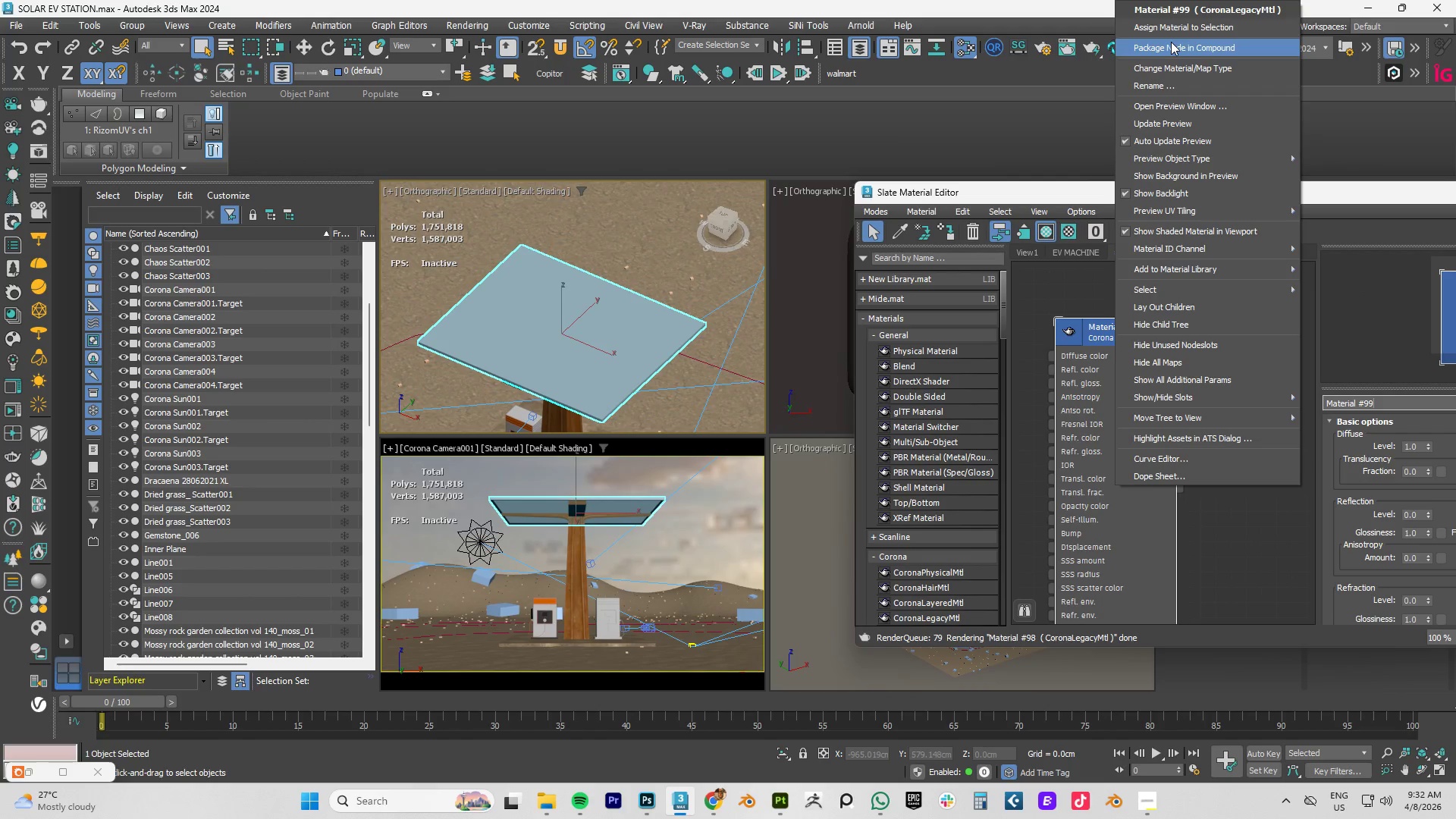 
left_click([1171, 34])
 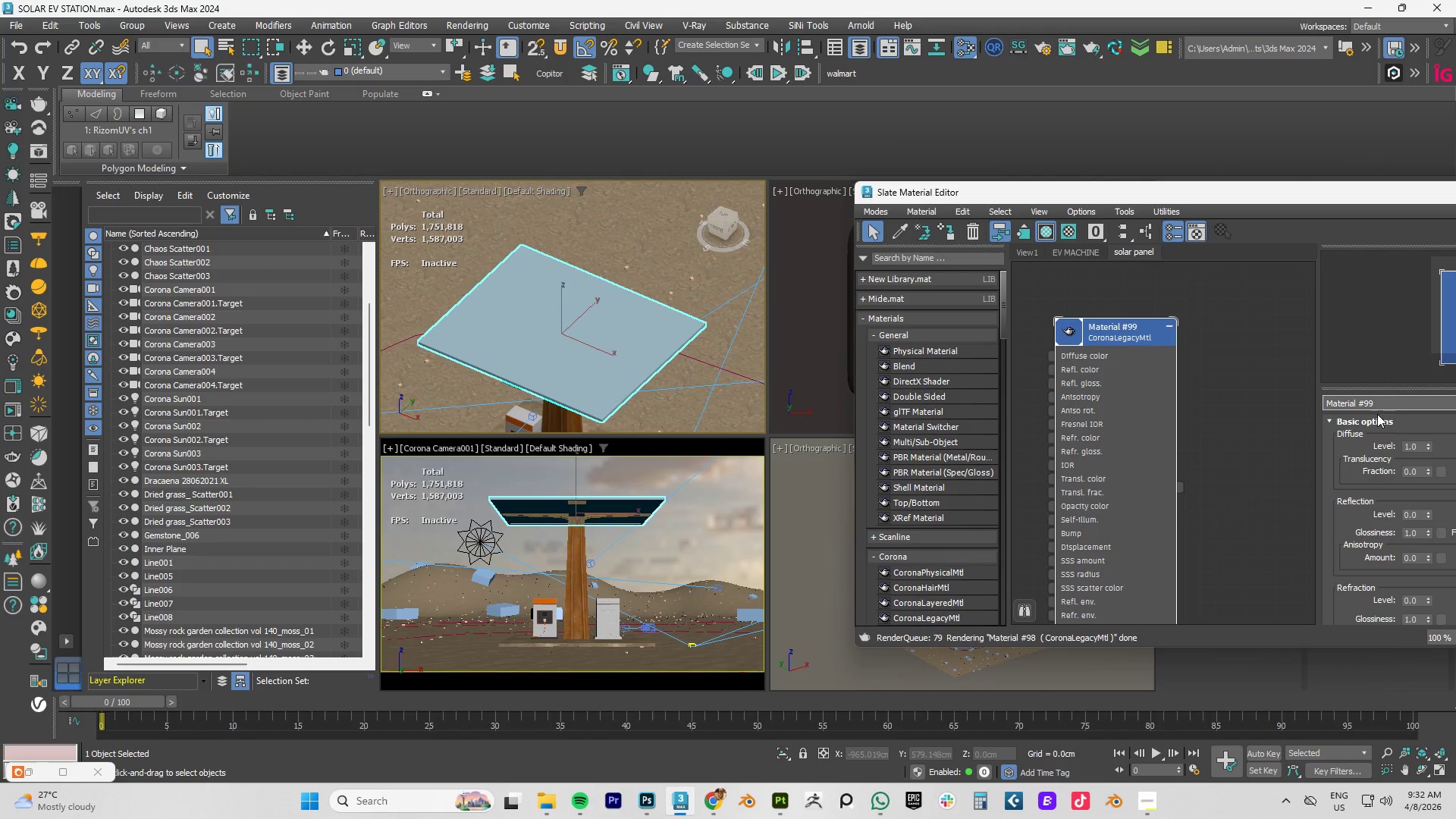 
left_click_drag(start_coordinate=[1391, 406], to_coordinate=[1266, 412])
 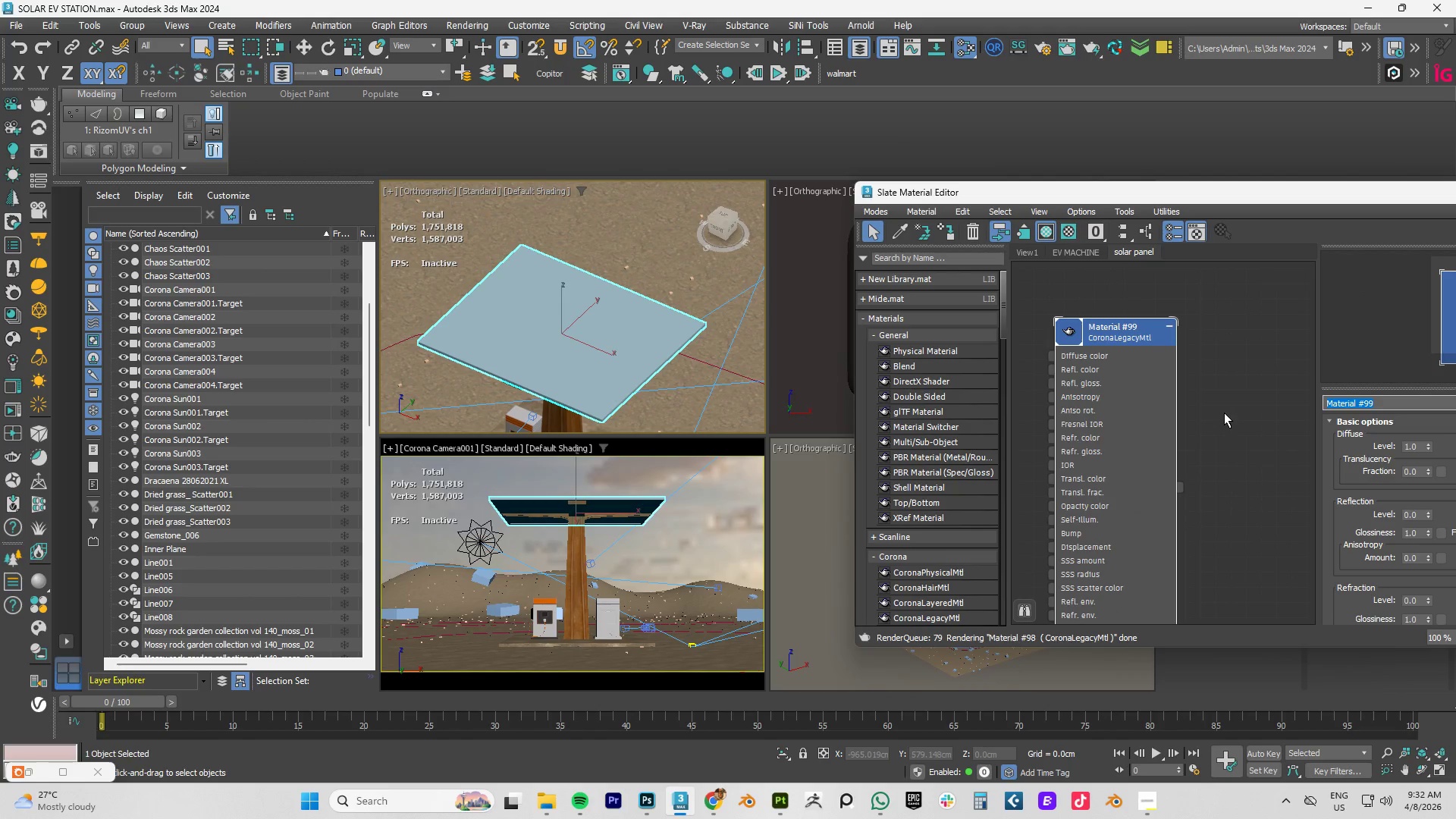 
type(SOL)
 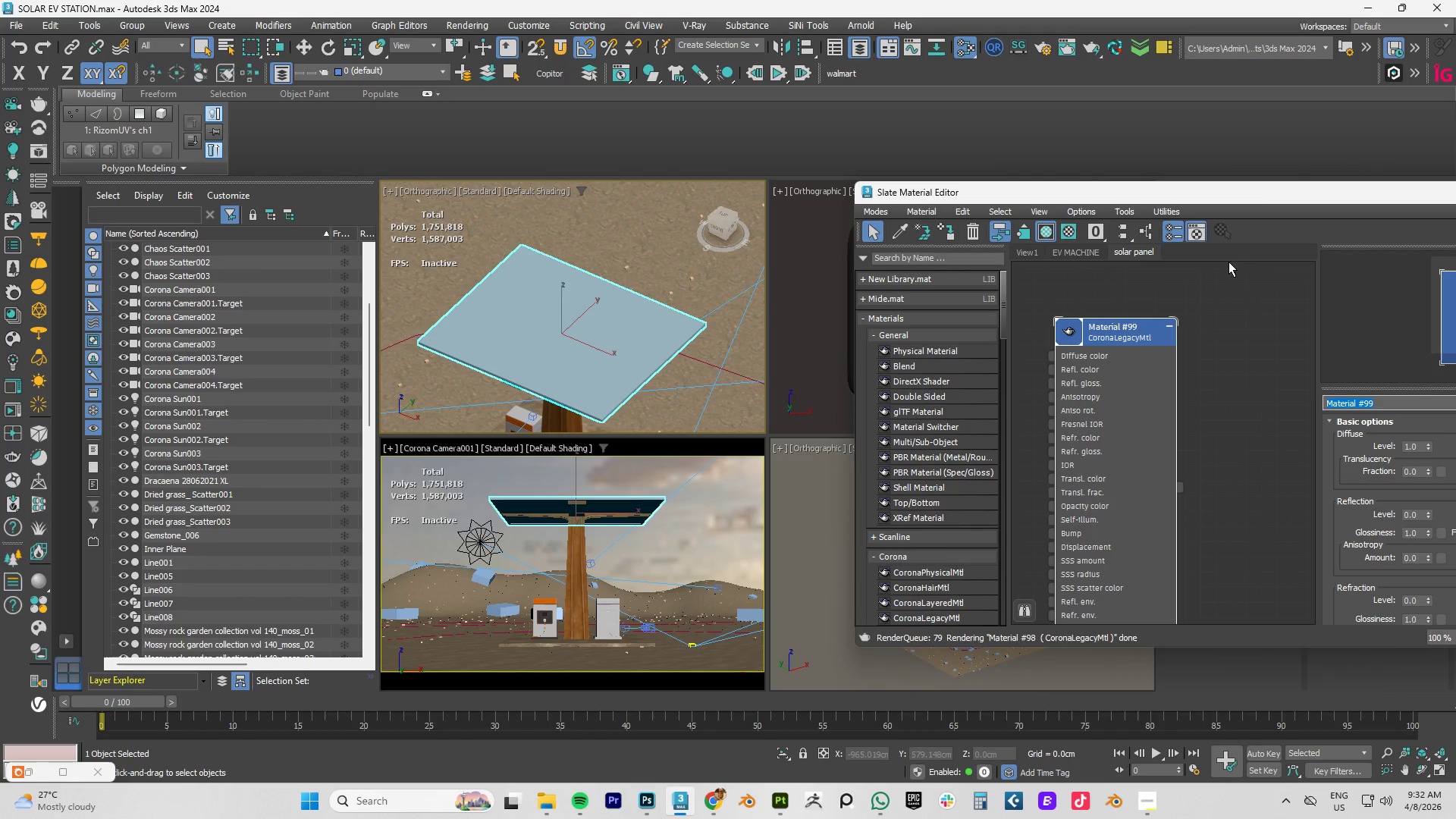 
left_click_drag(start_coordinate=[1258, 193], to_coordinate=[994, 218])
 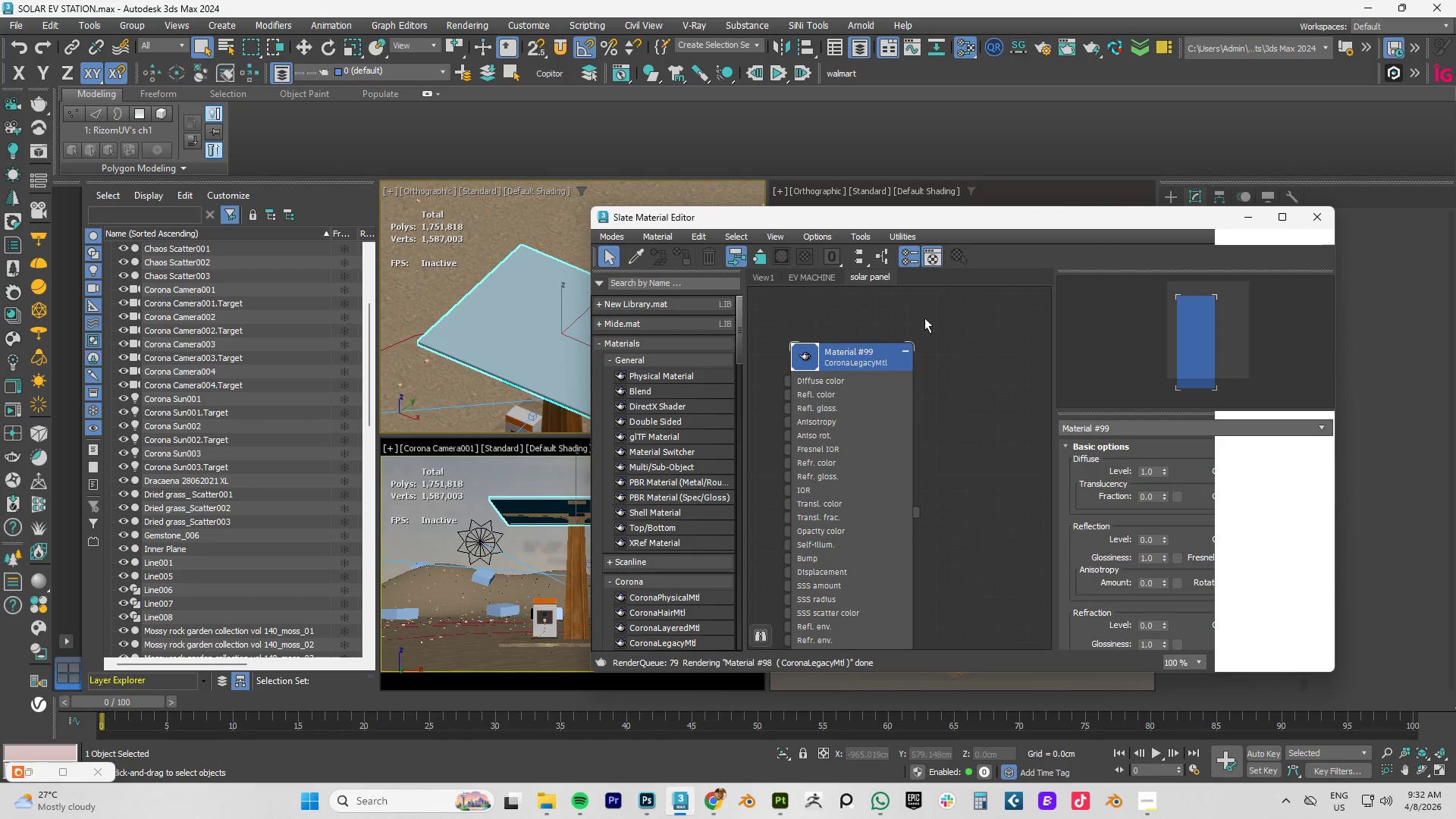 
double_click([841, 309])
 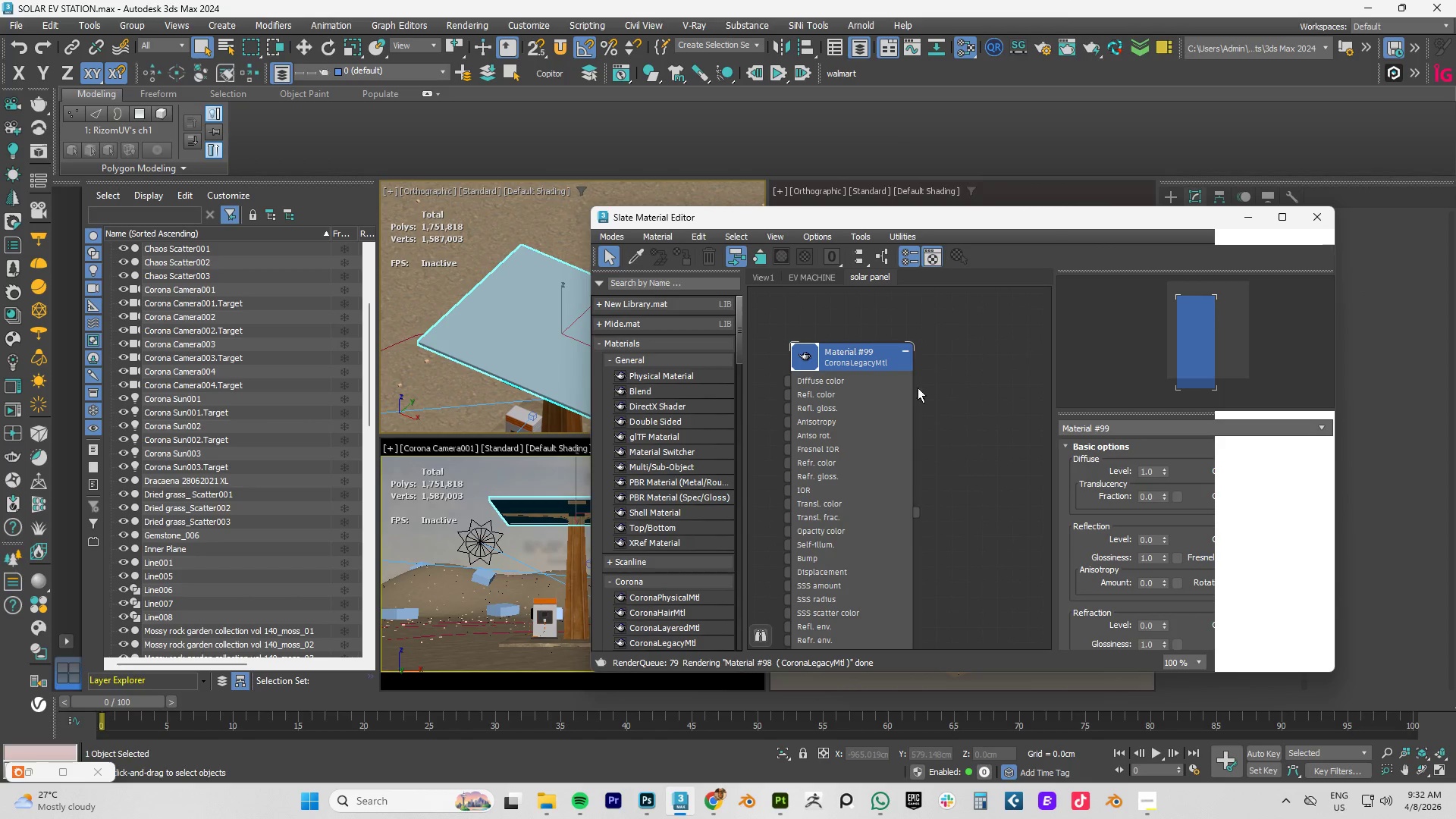 
left_click([923, 415])
 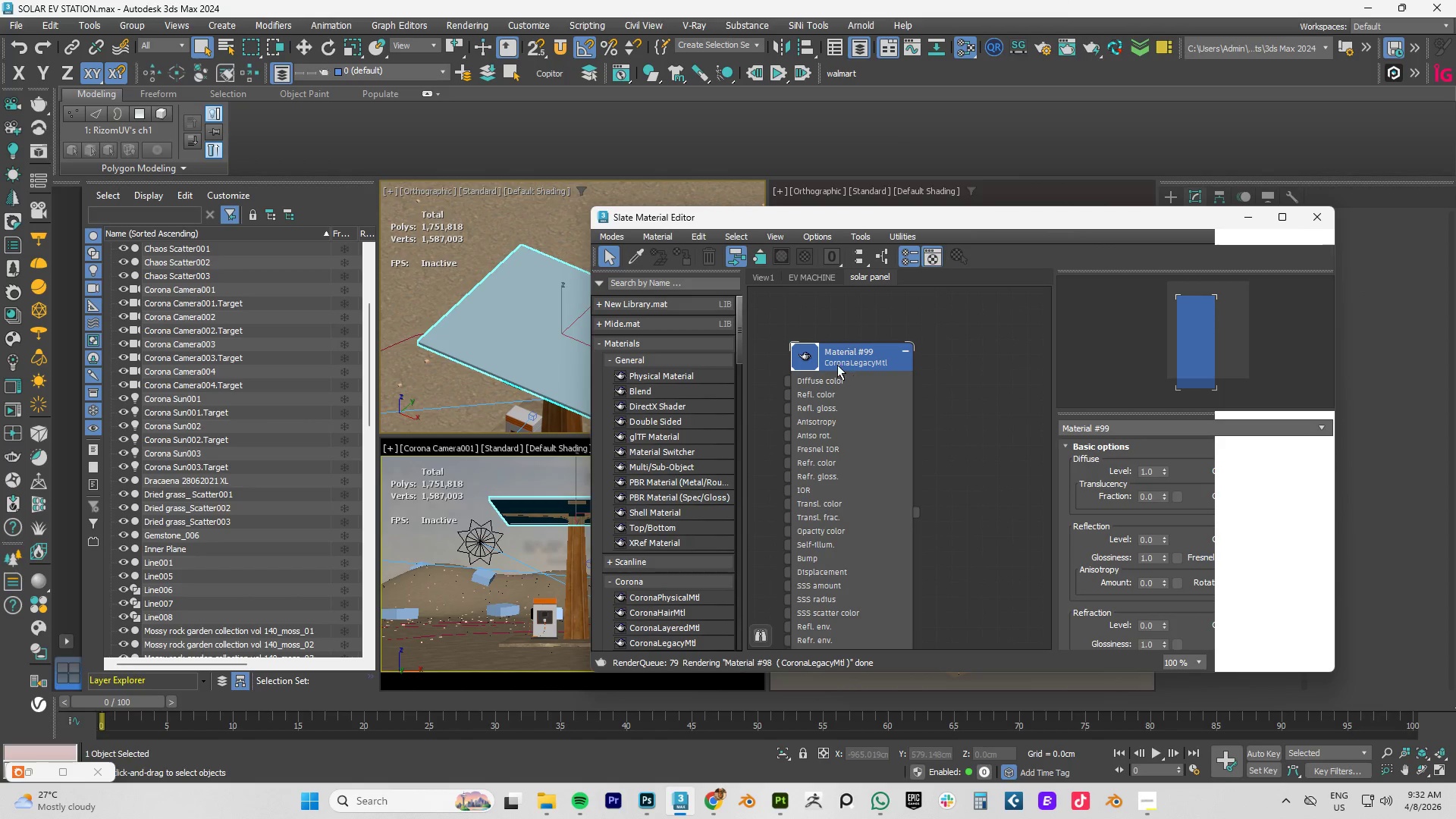 
left_click([836, 361])
 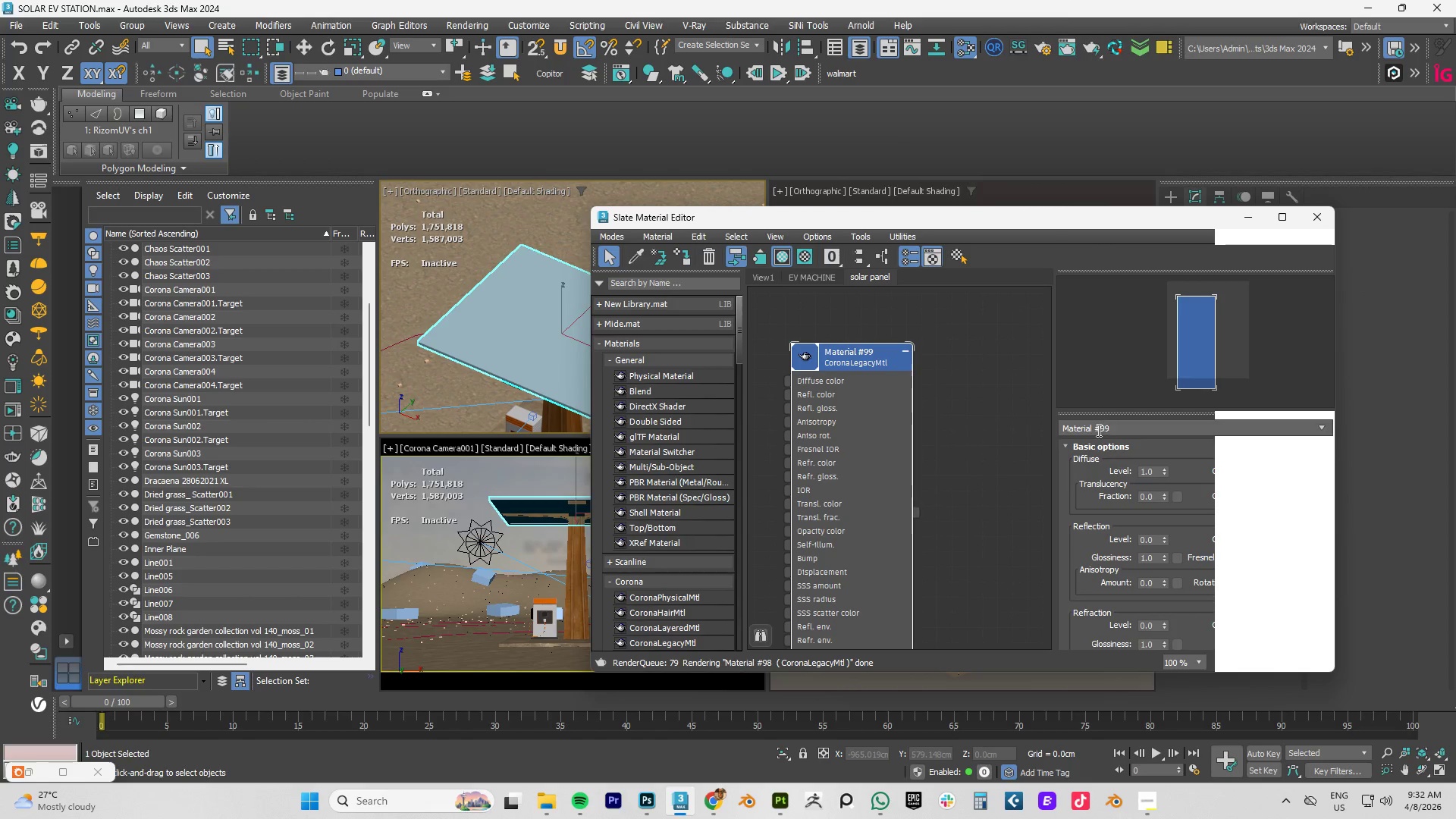 
double_click([1097, 430])
 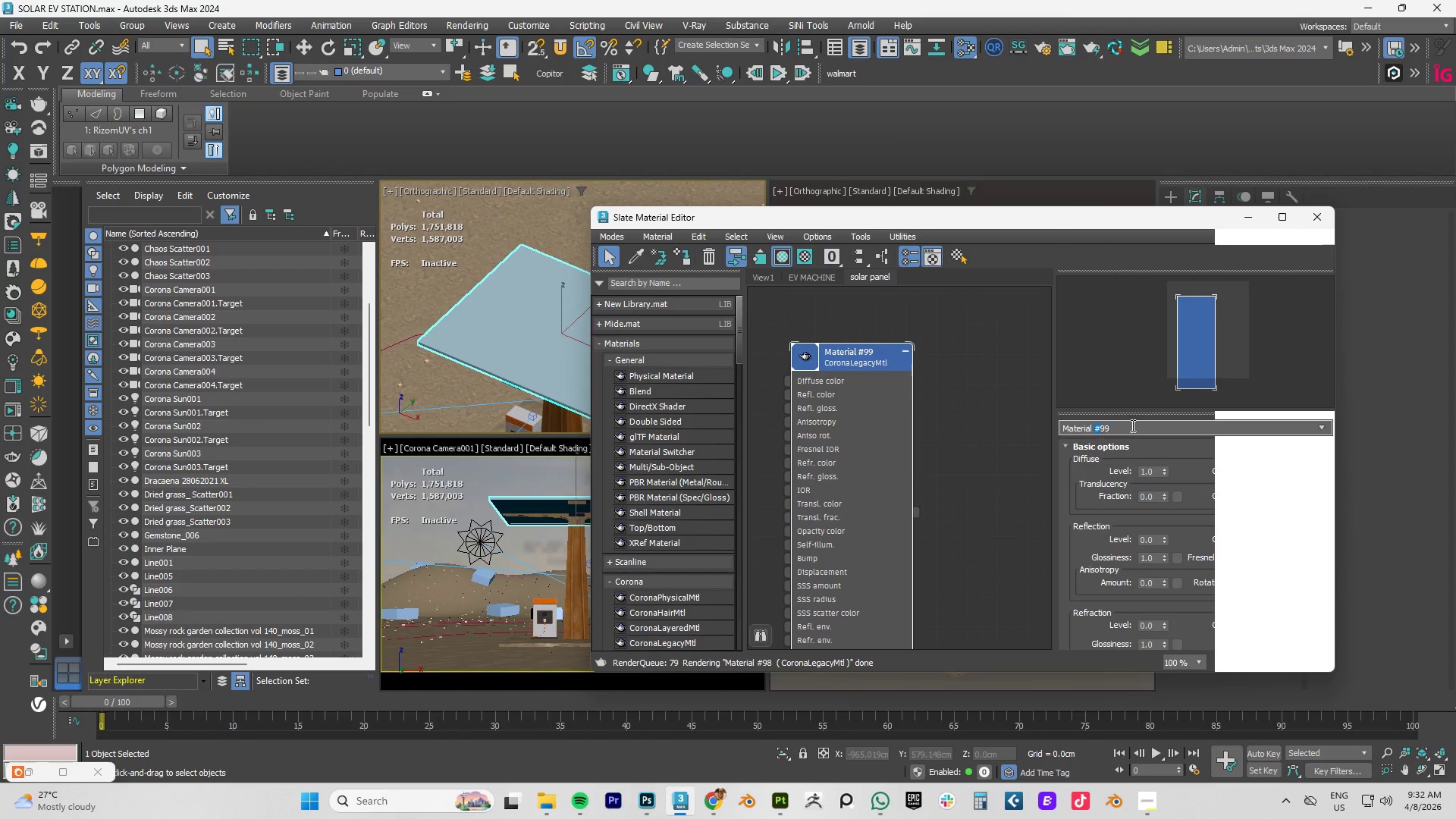 
left_click_drag(start_coordinate=[1156, 423], to_coordinate=[973, 434])
 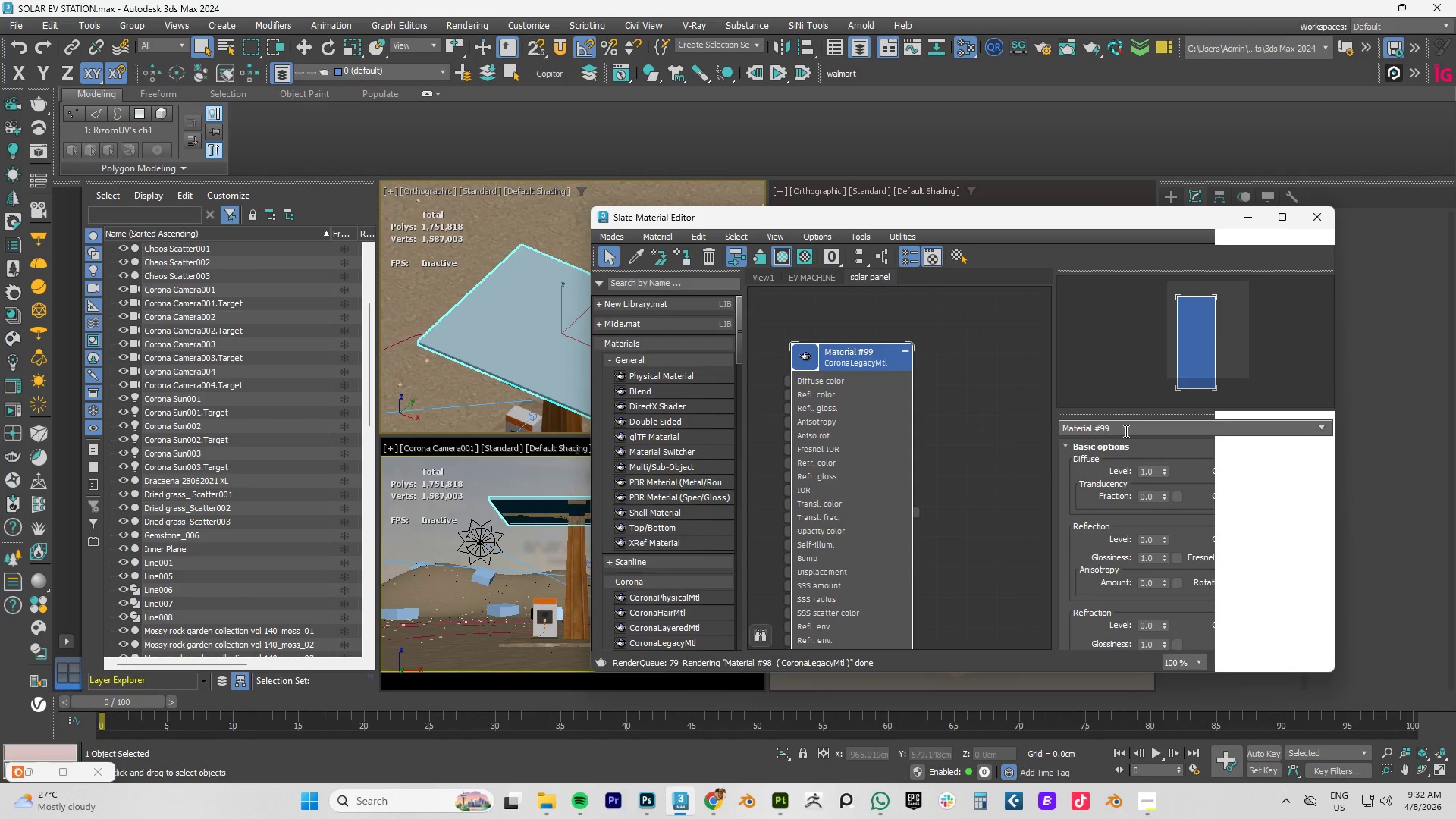 
left_click_drag(start_coordinate=[1125, 431], to_coordinate=[1011, 429])
 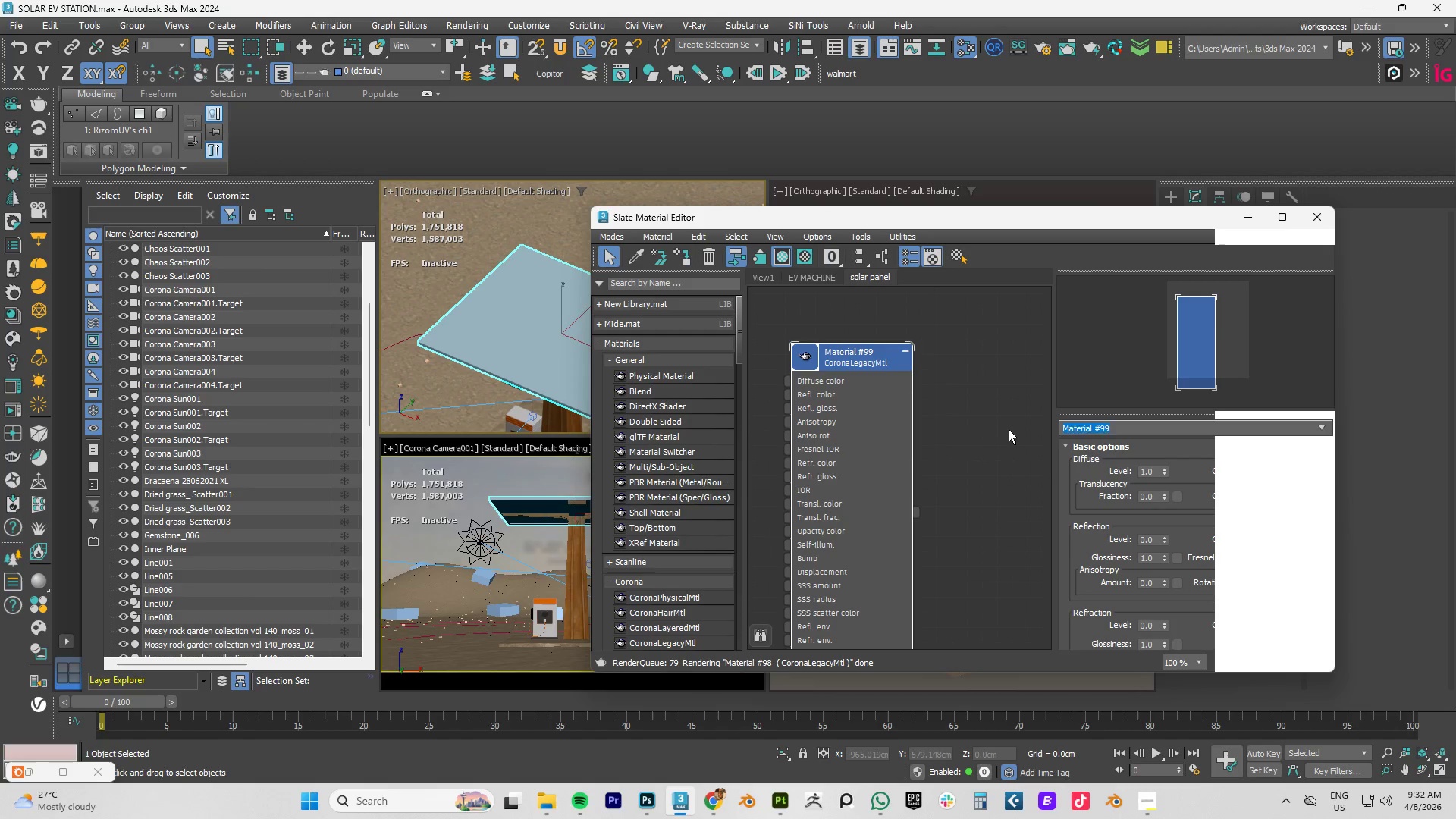 
type(SOLA )
key(Backspace)
type(R PANEL )
key(Backspace)
 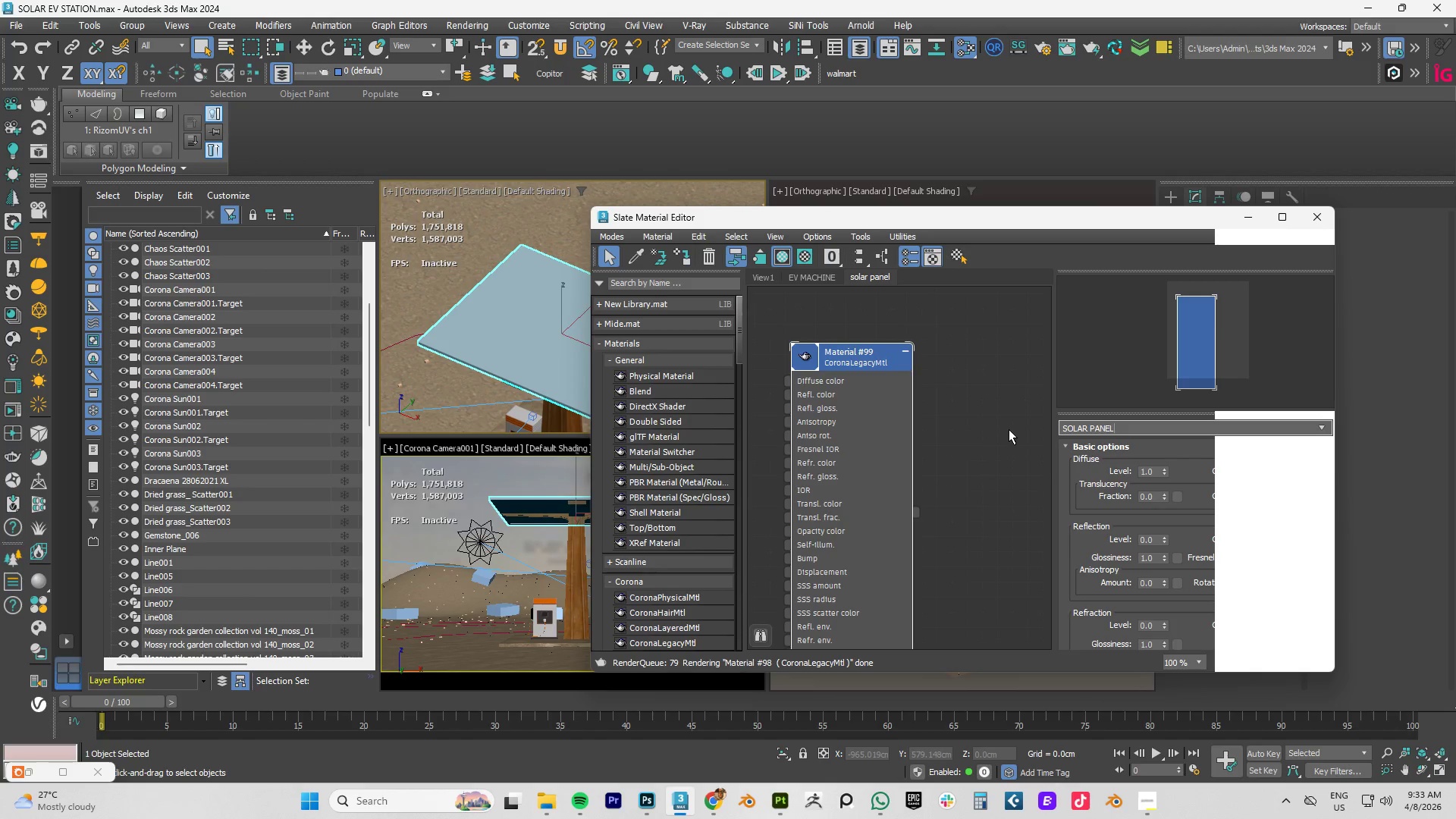 
key(Enter)
 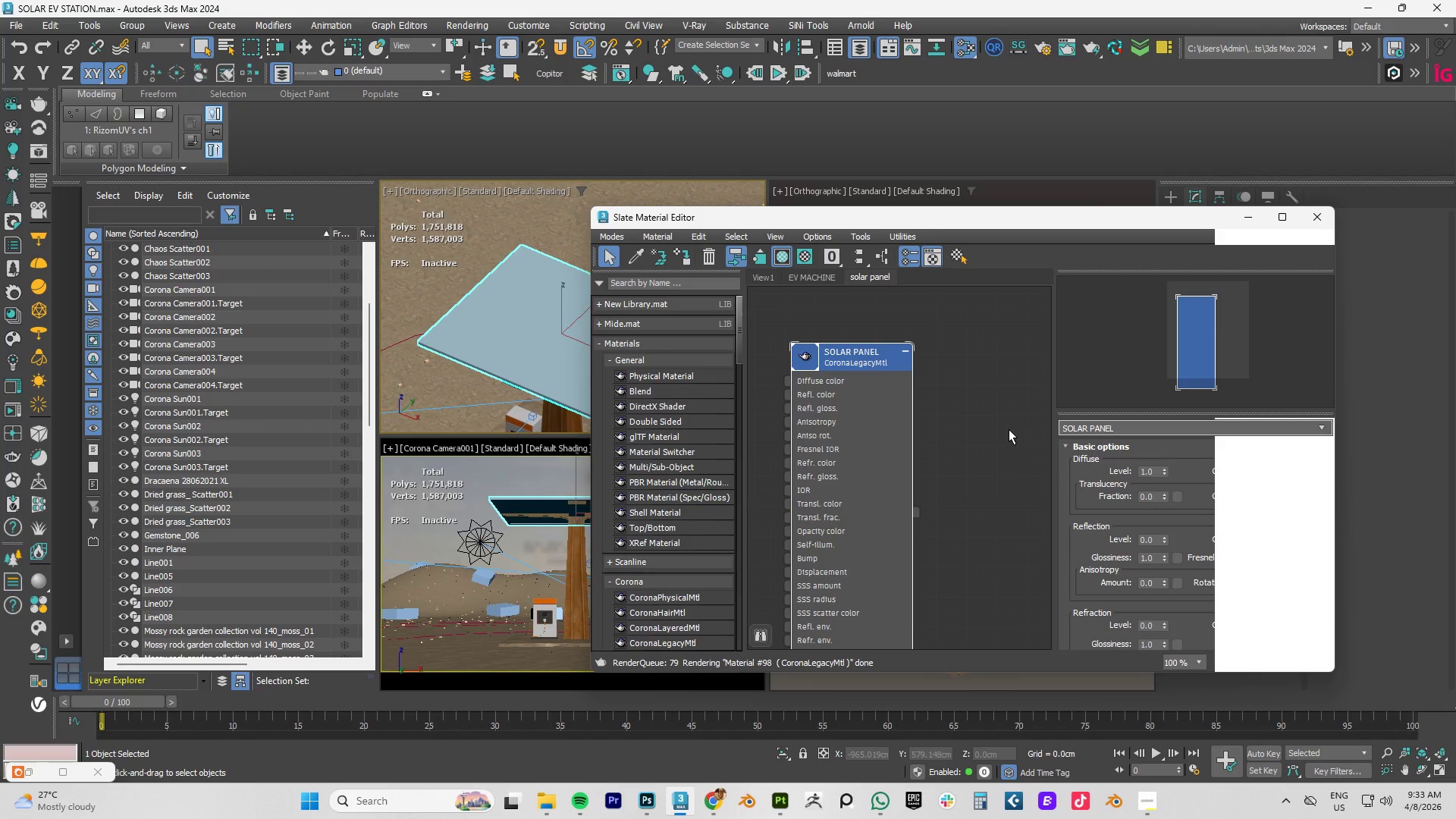 
wait(6.8)
 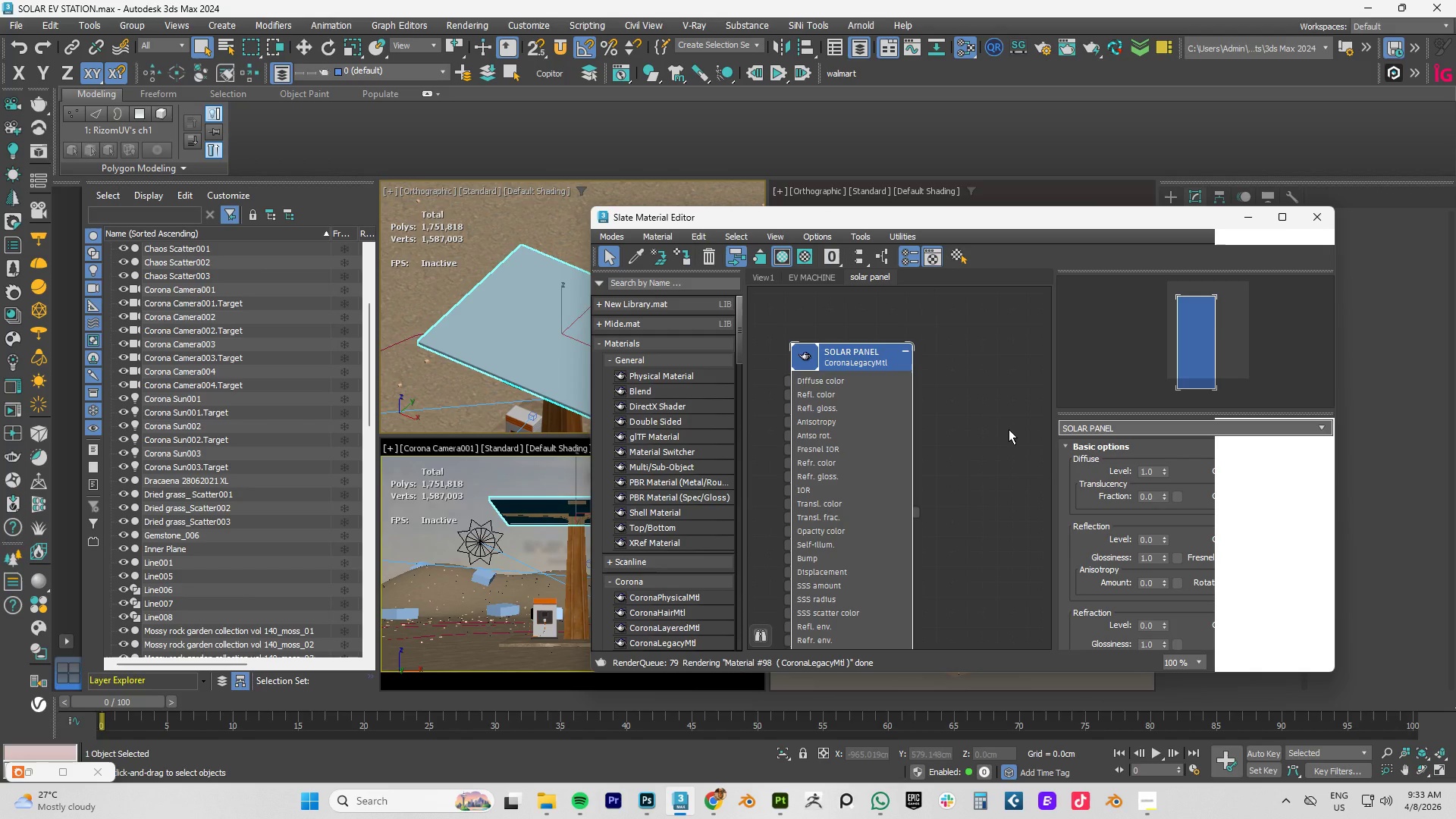 
double_click([799, 354])
 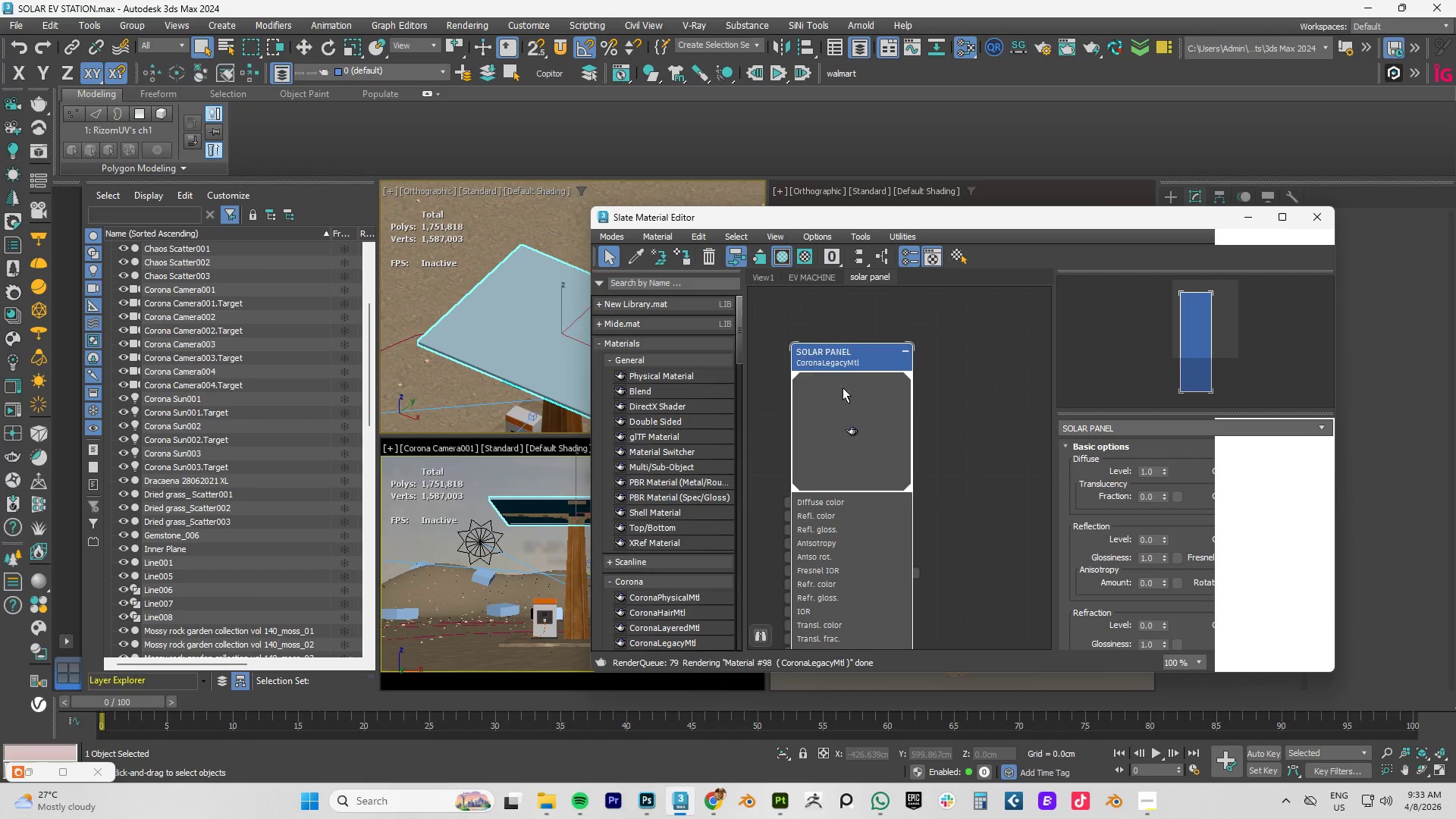 
right_click([841, 403])
 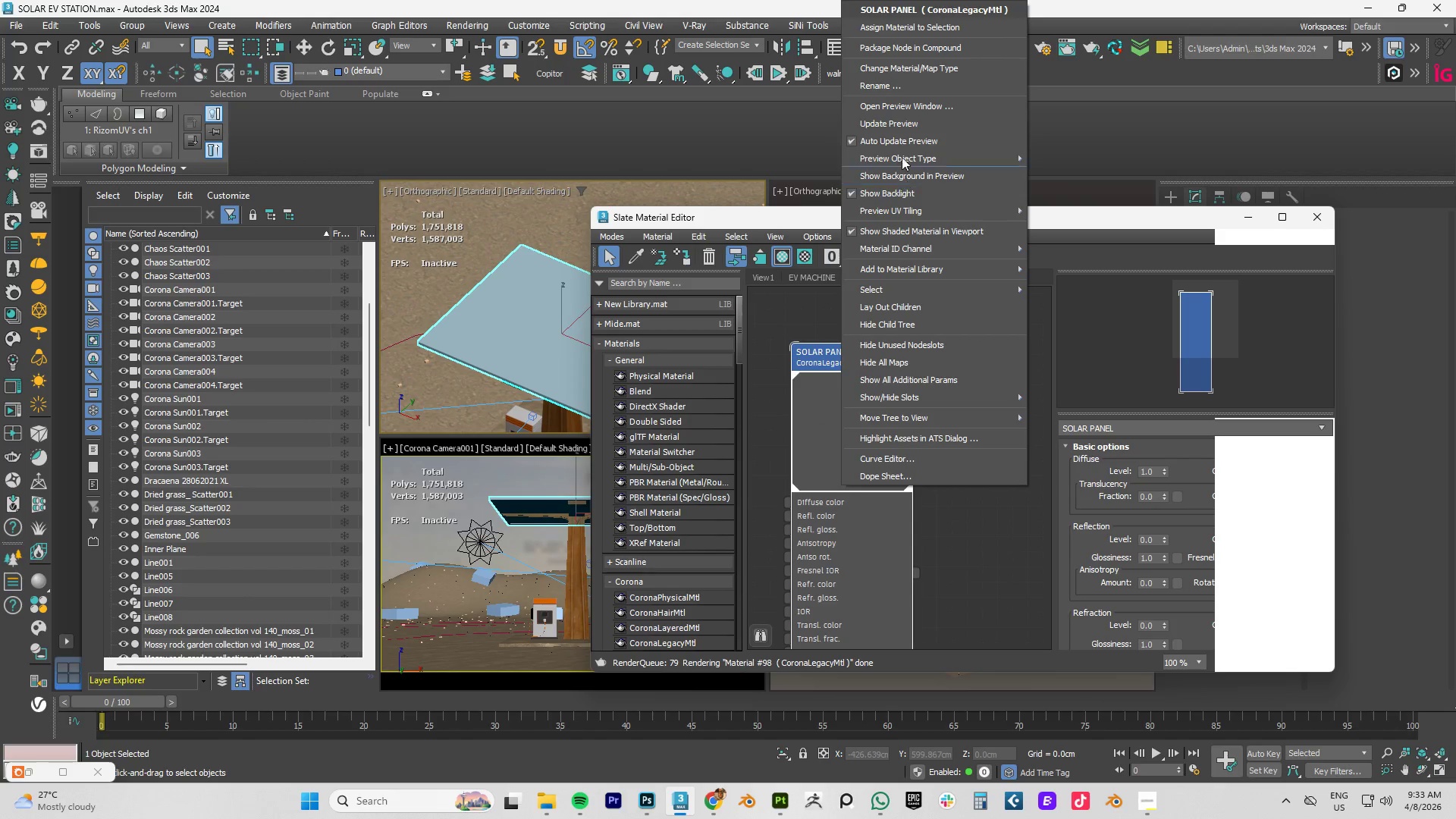 
left_click([889, 127])
 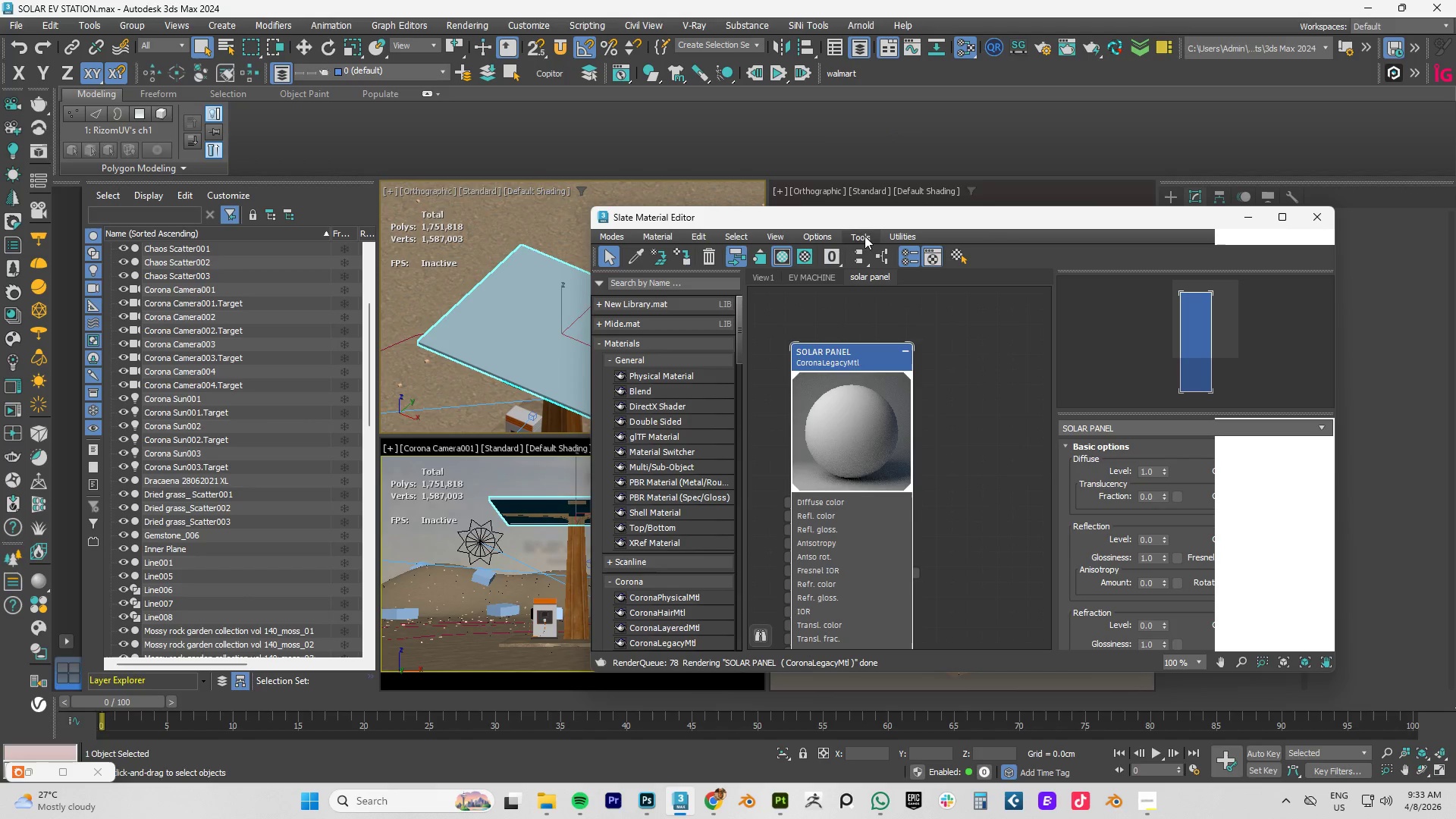 
left_click_drag(start_coordinate=[853, 221], to_coordinate=[709, 235])
 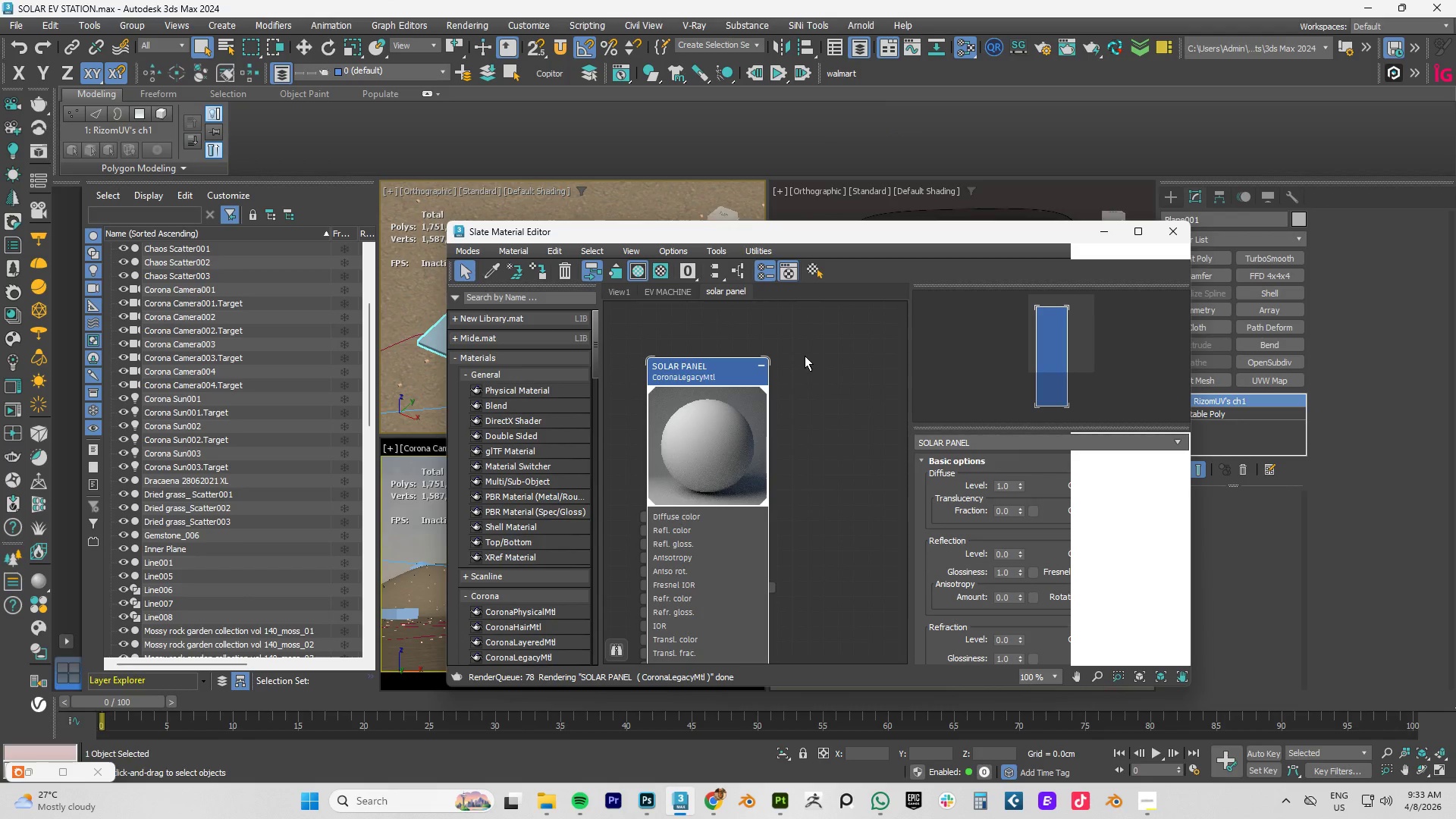 
wait(5.56)
 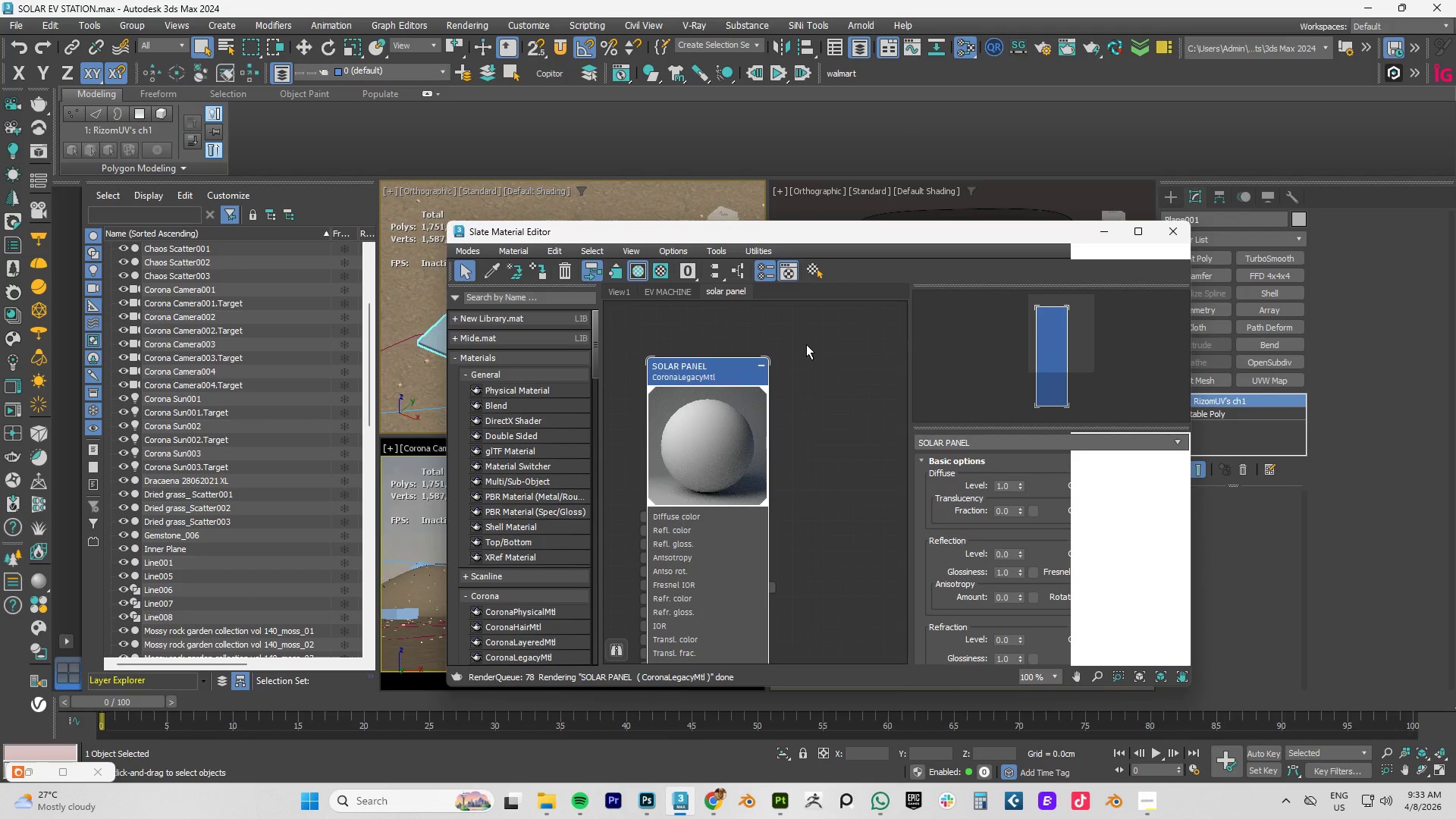 
left_click_drag(start_coordinate=[711, 422], to_coordinate=[752, 419])
 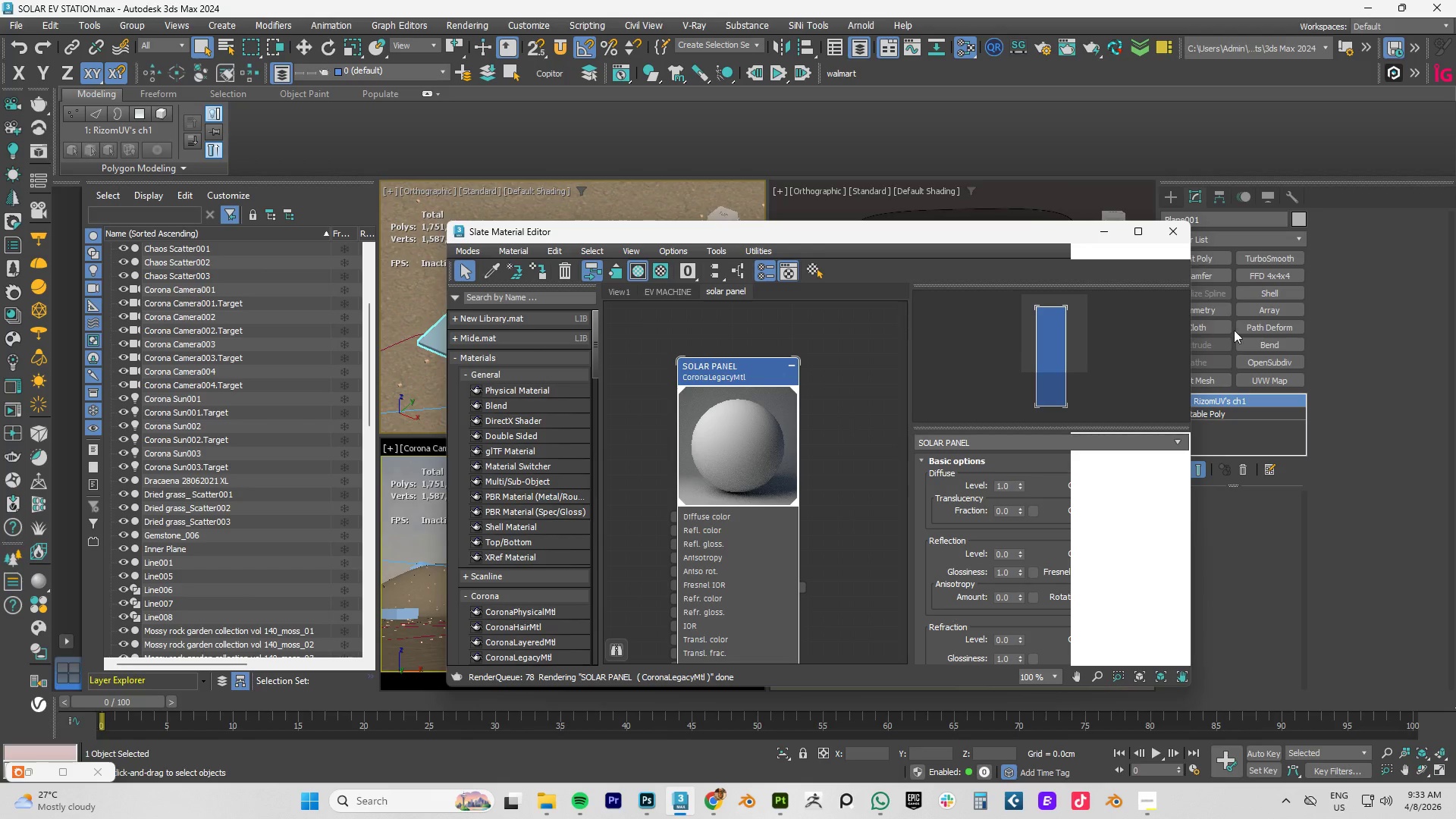 
wait(30.33)
 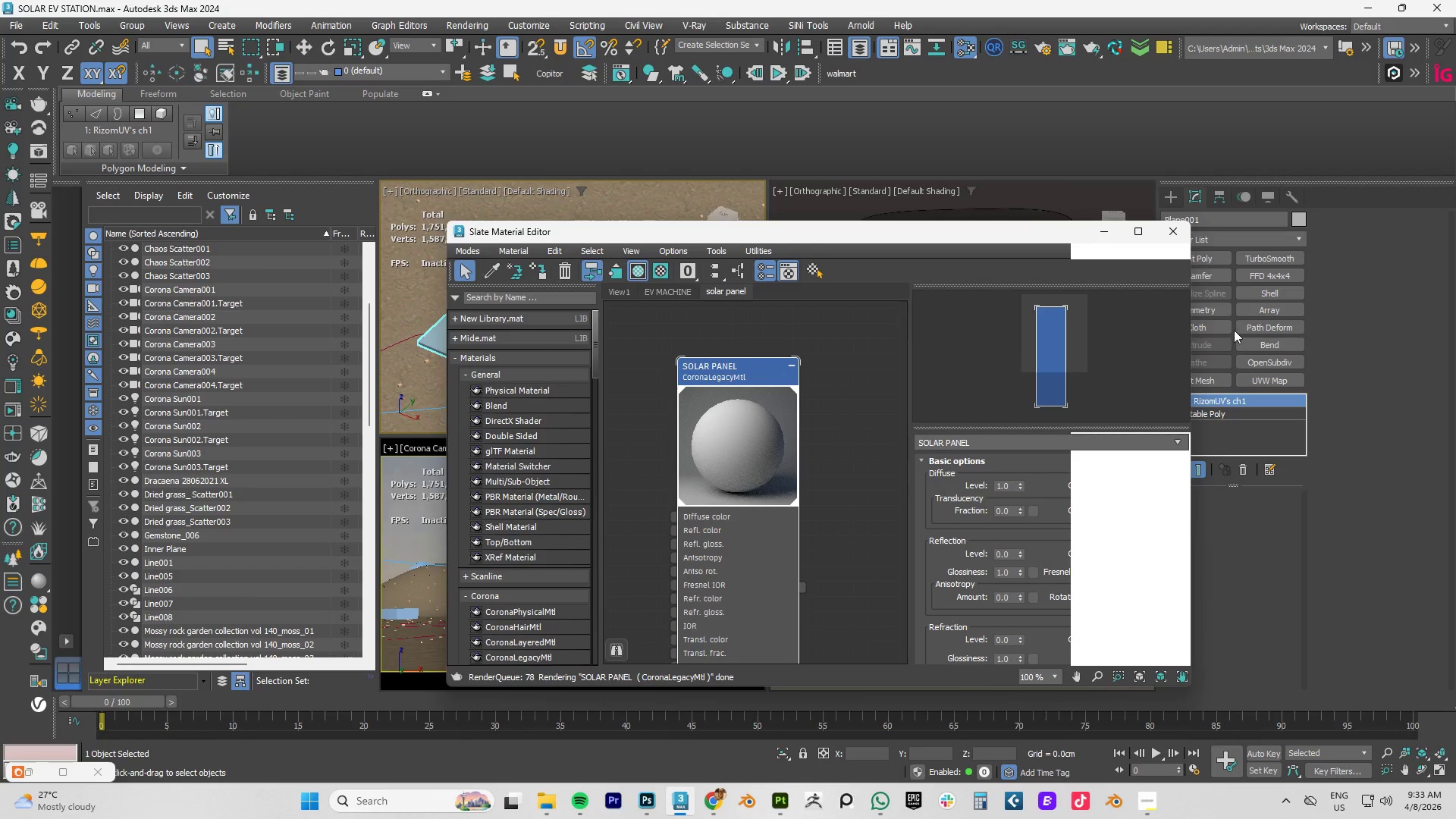 
left_click_drag(start_coordinate=[677, 239], to_coordinate=[957, 209])
 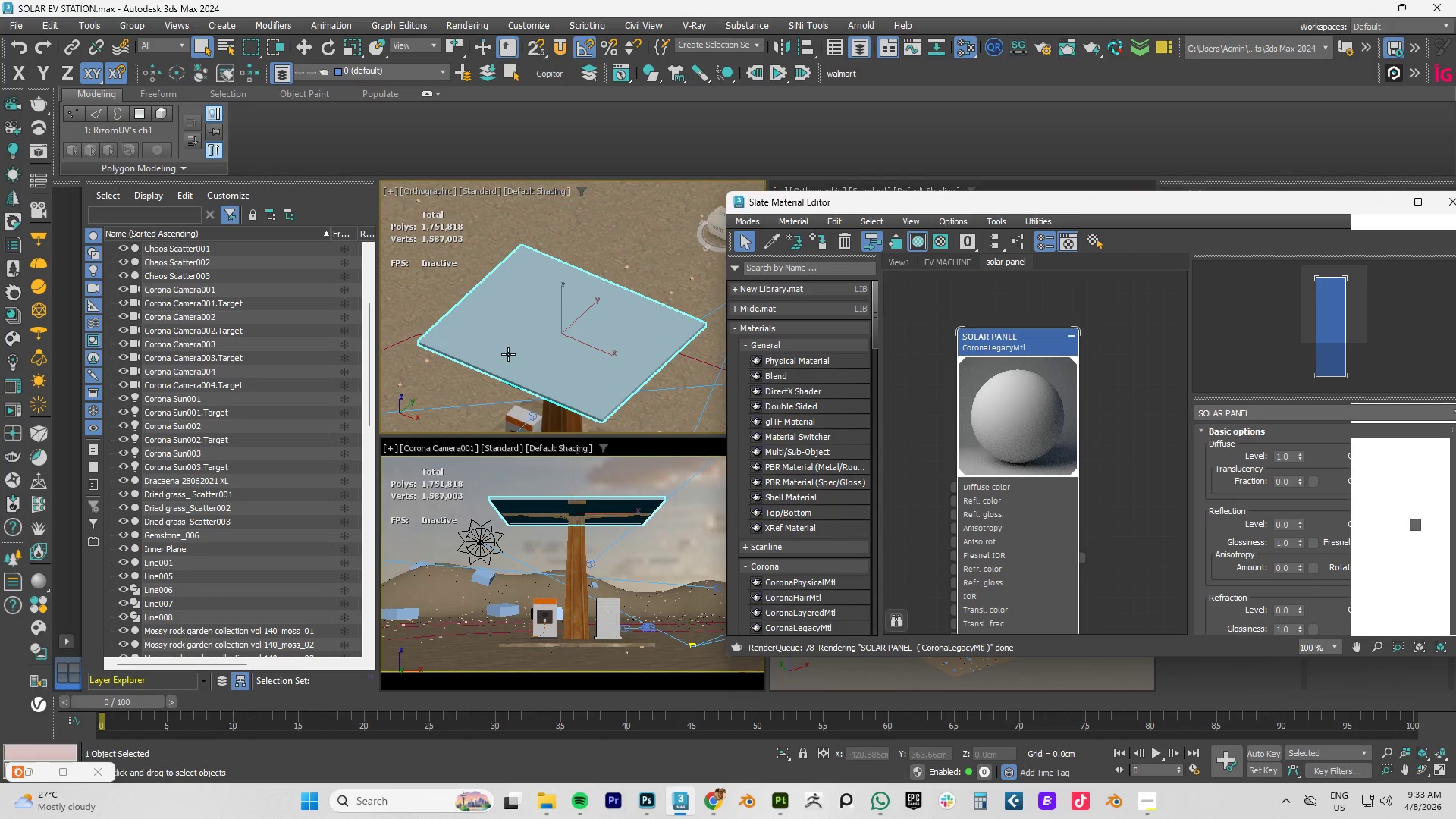 
left_click([508, 354])
 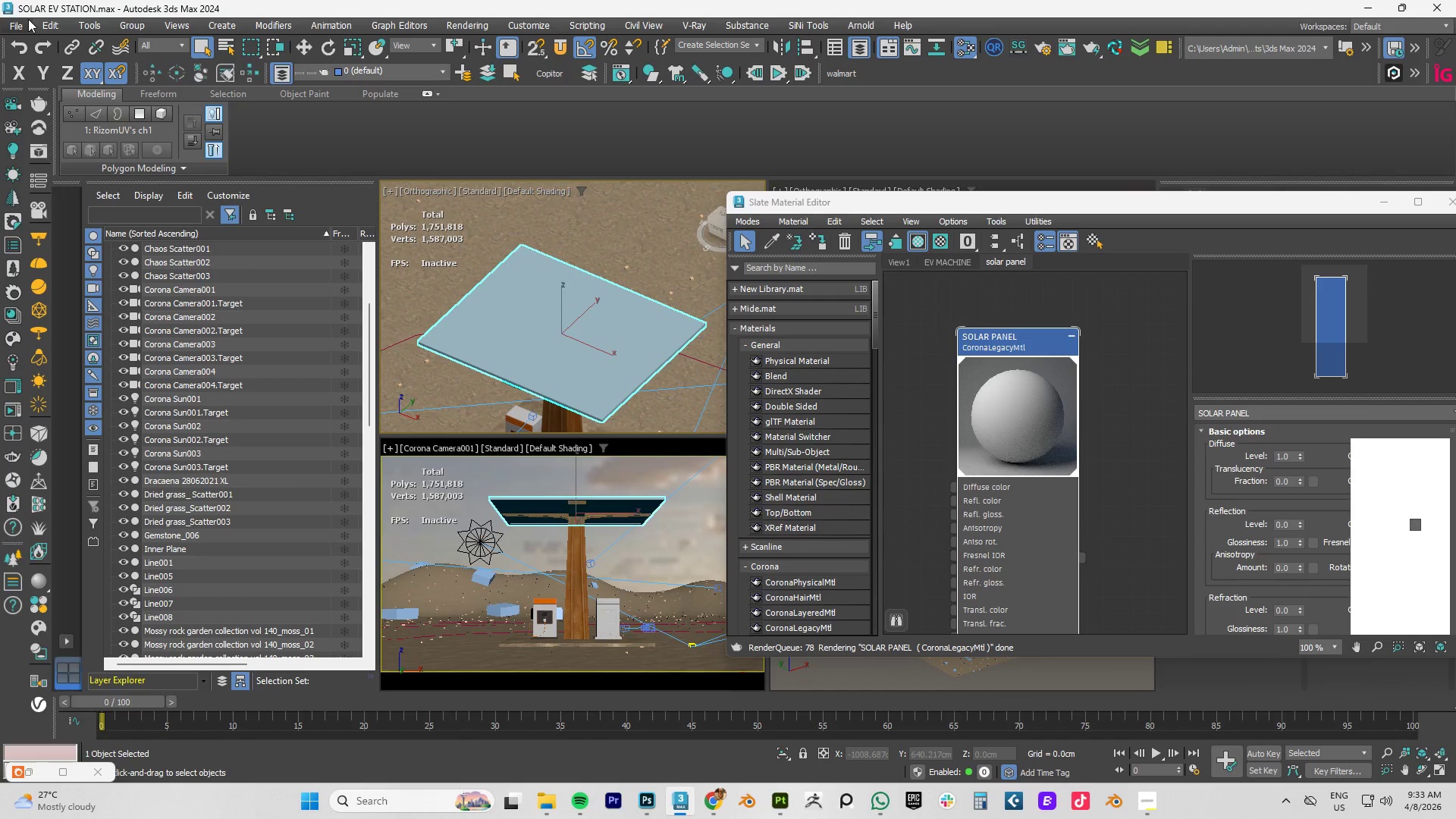 
left_click([14, 24])
 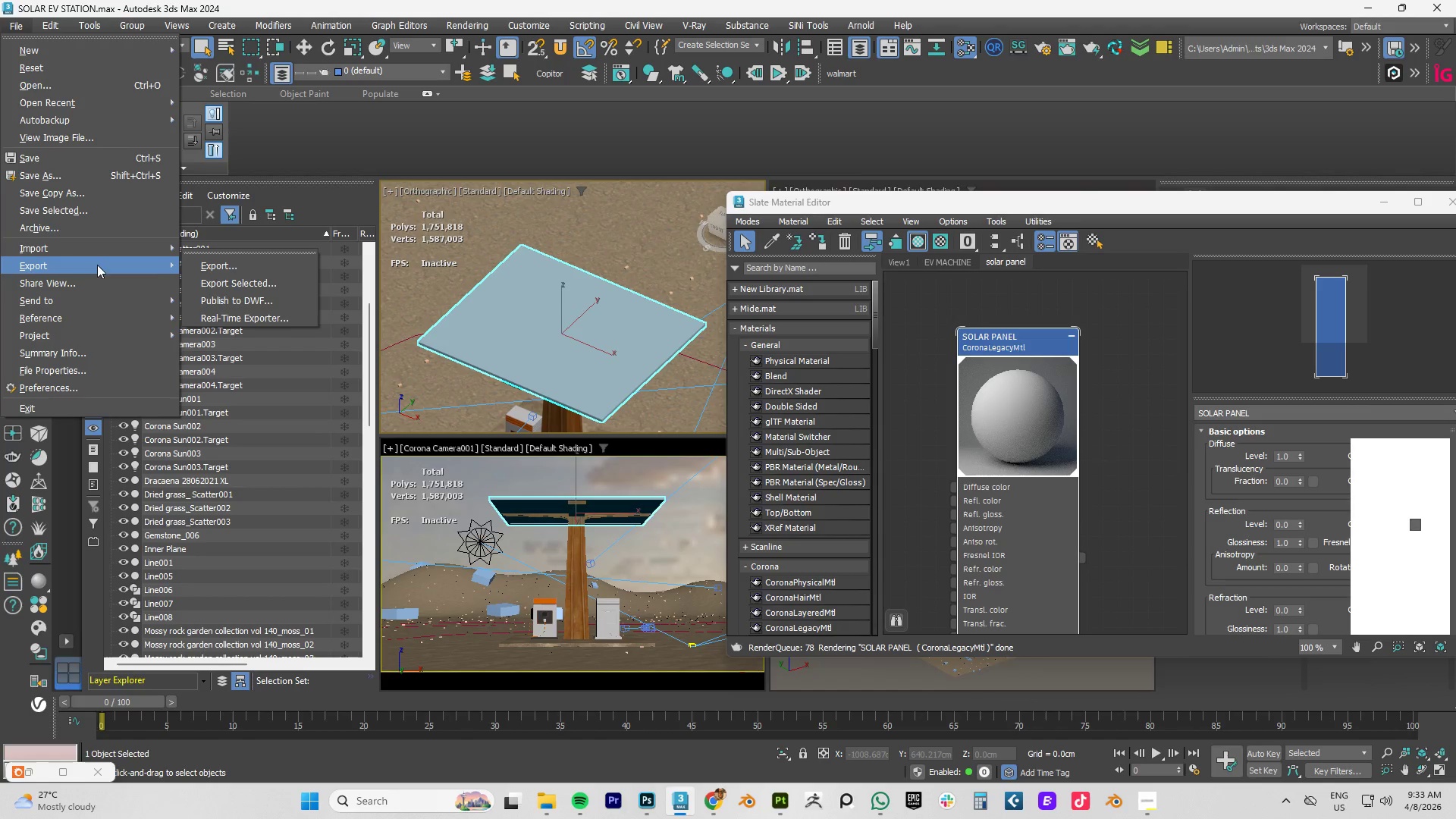 
left_click([239, 288])
 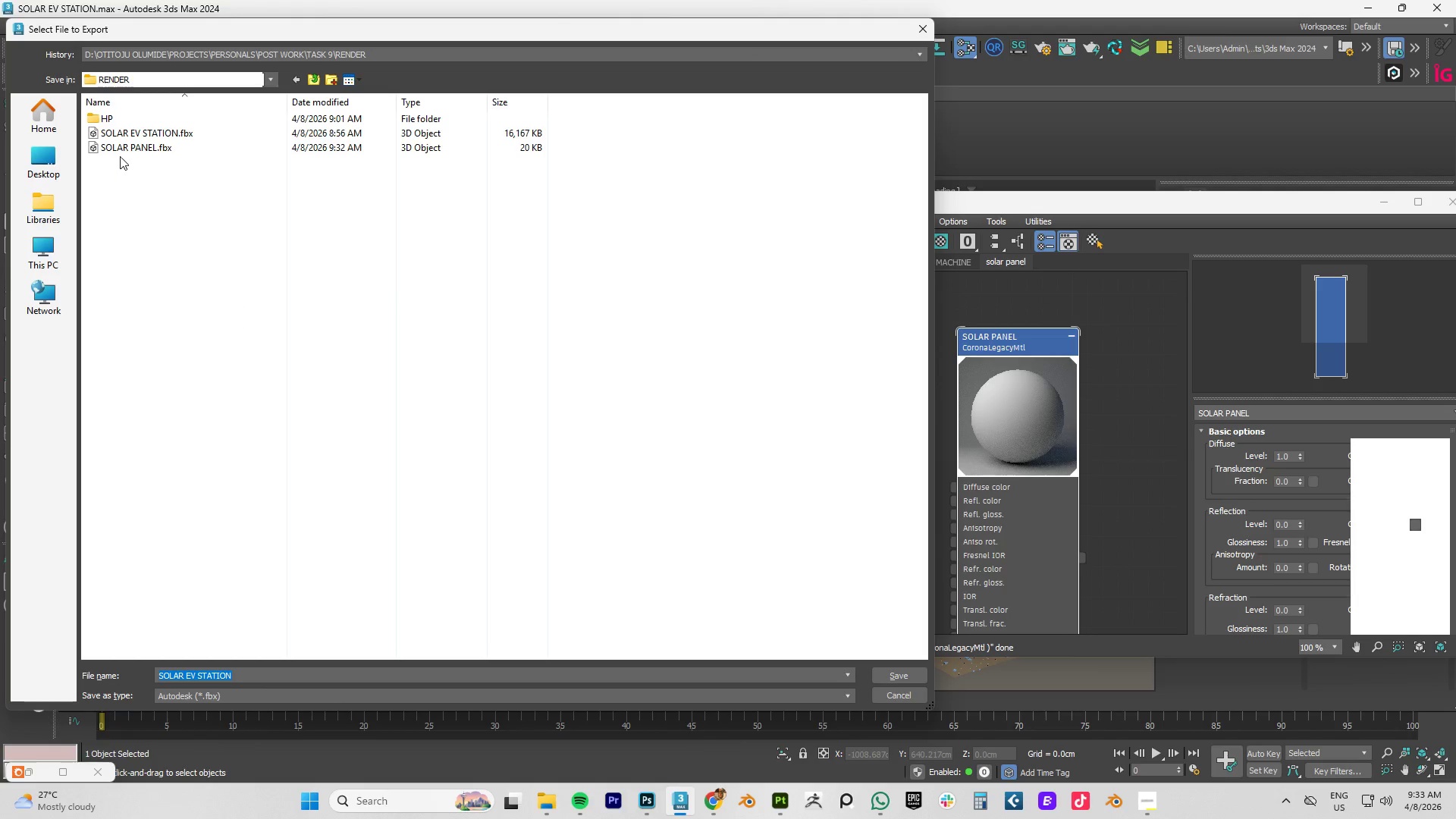 
double_click([148, 144])
 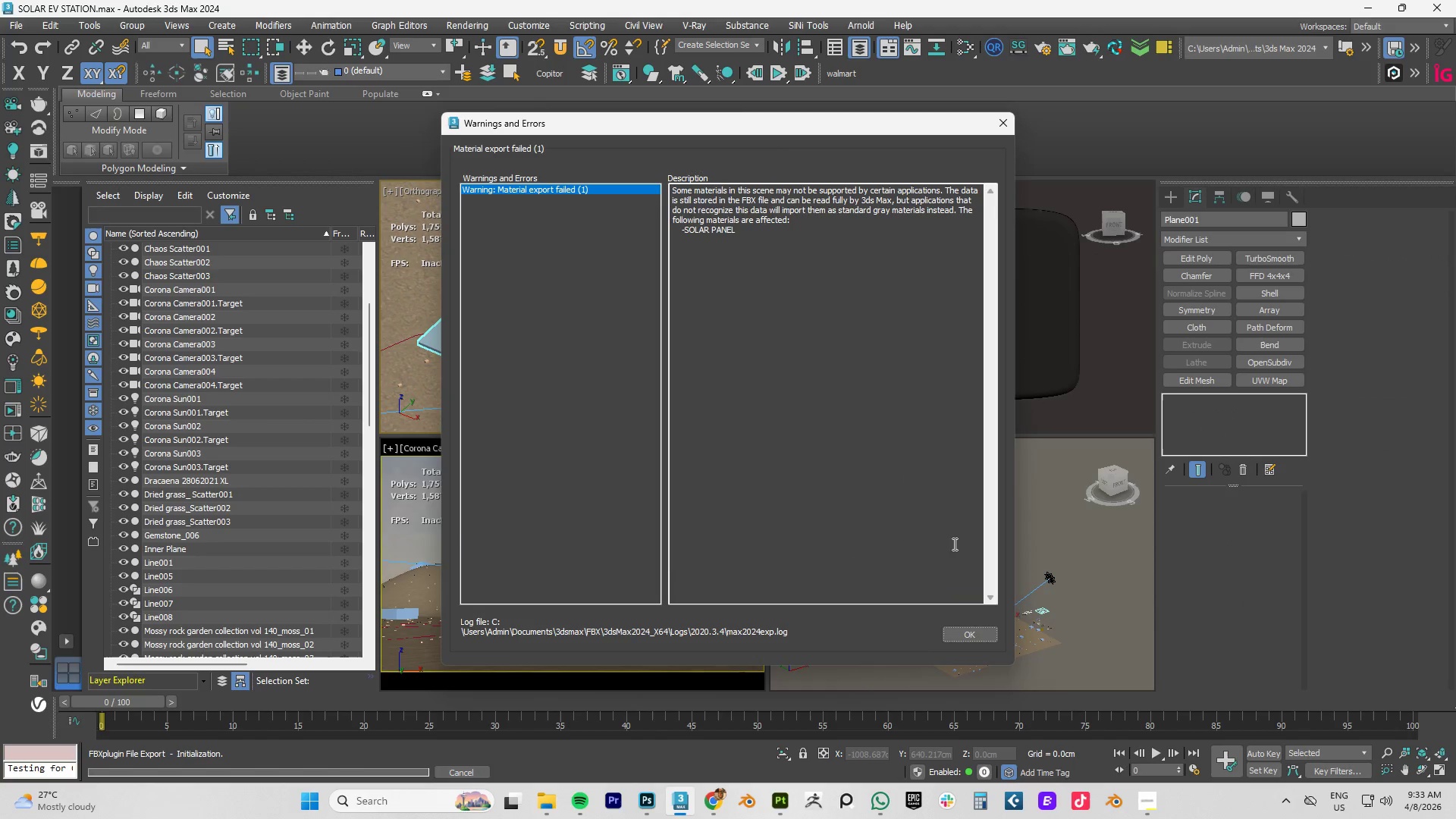 
left_click([962, 631])
 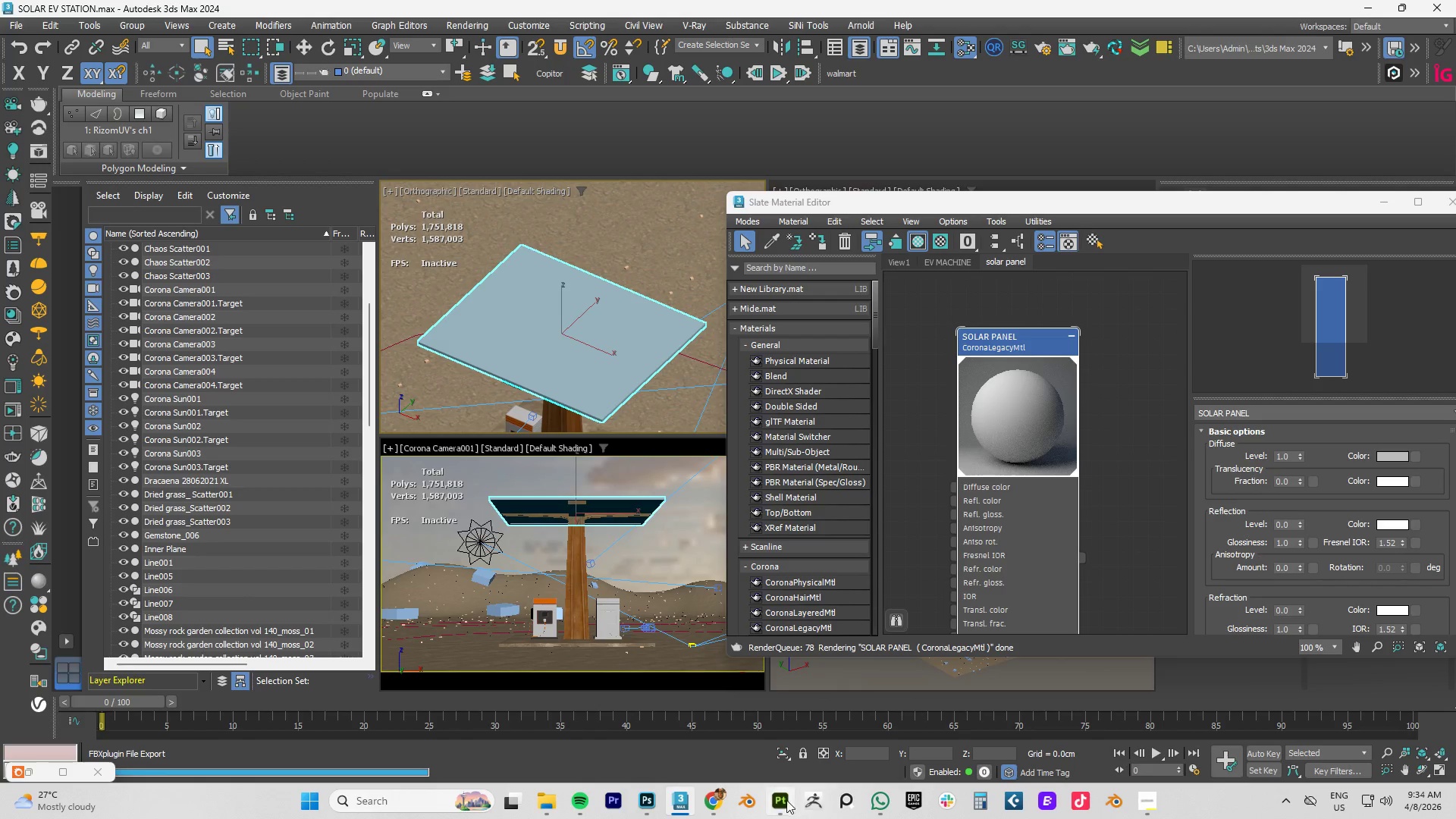 
left_click([776, 804])
 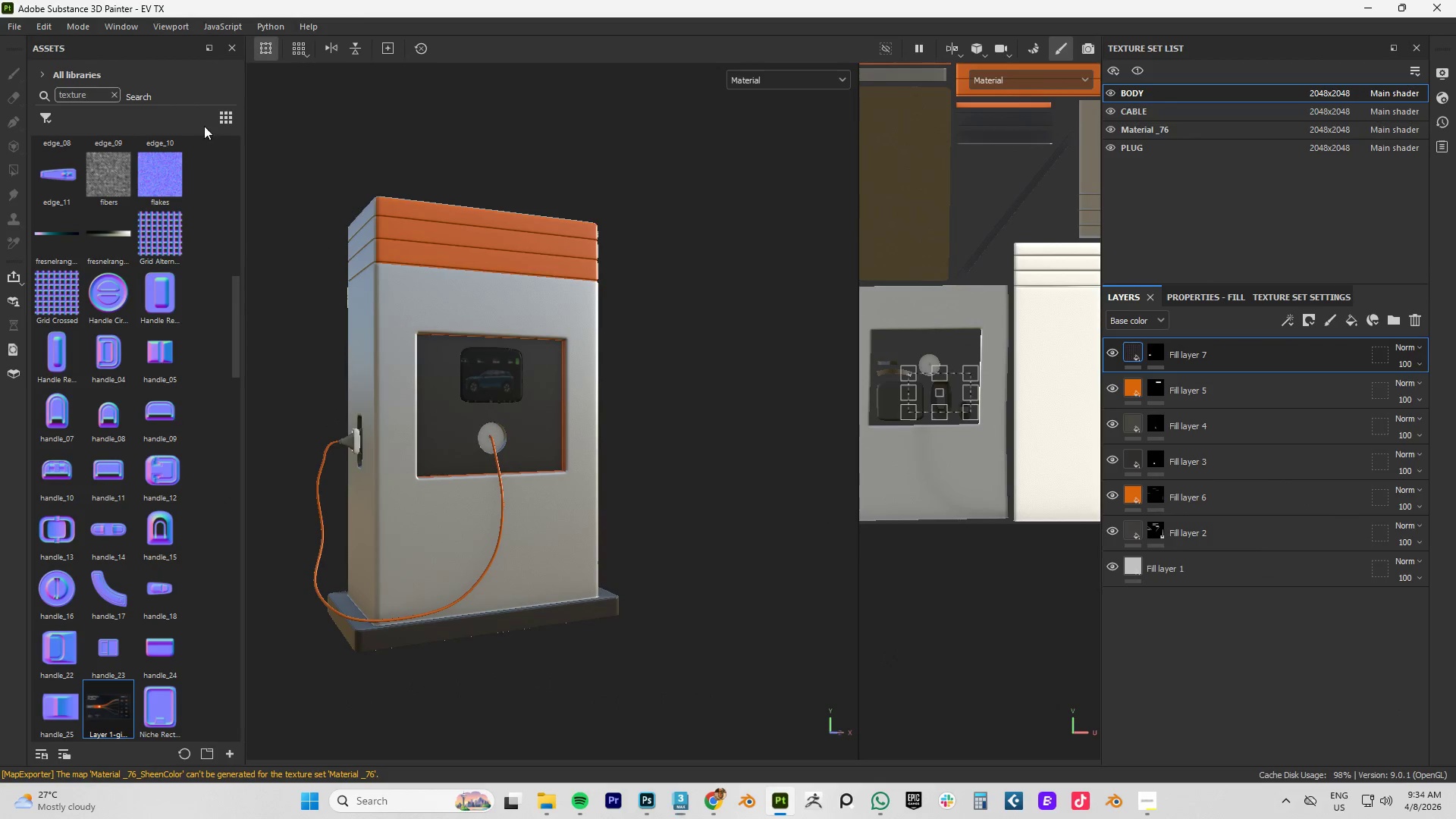 
key(Control+S)
 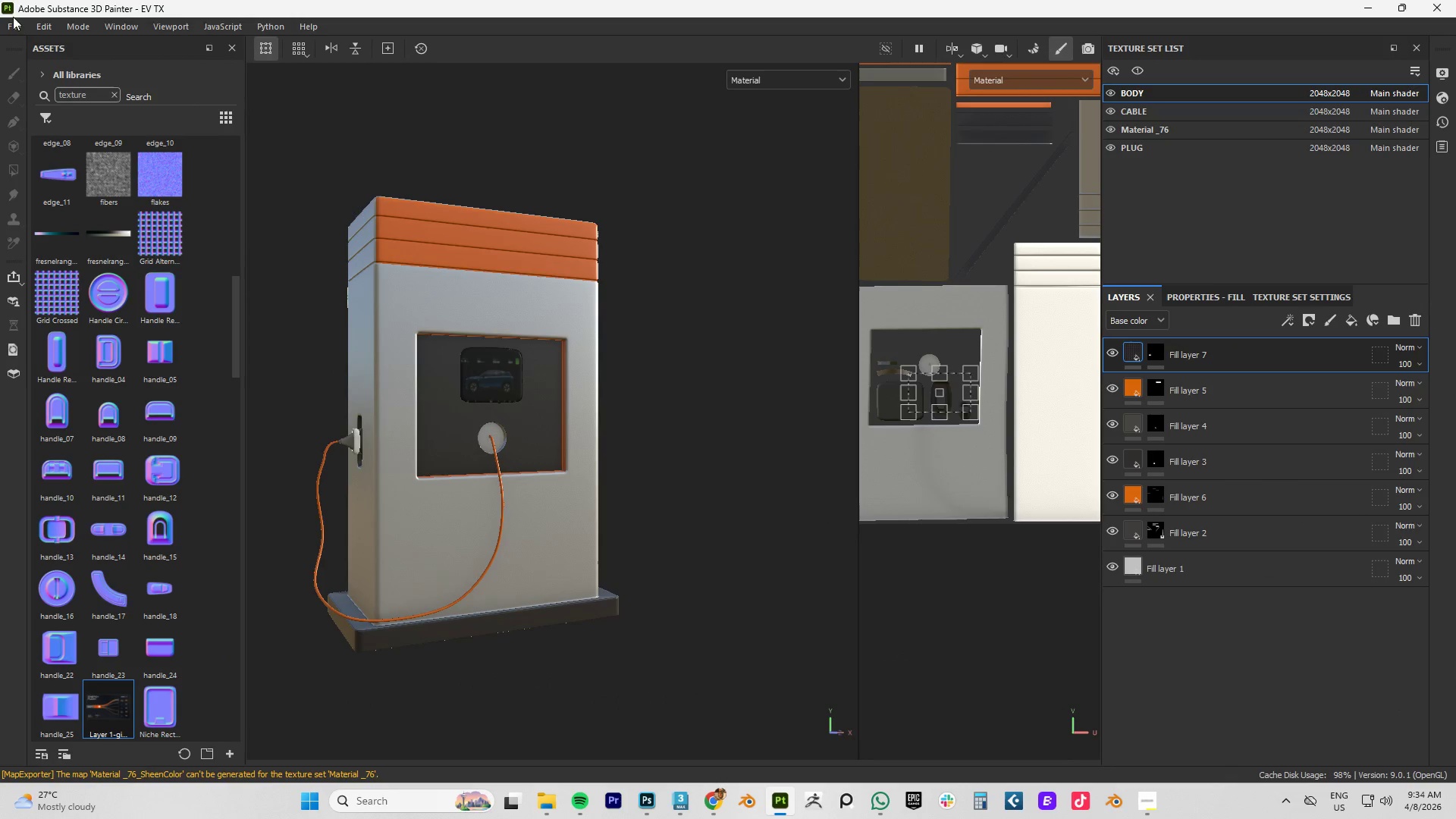 
left_click([9, 27])
 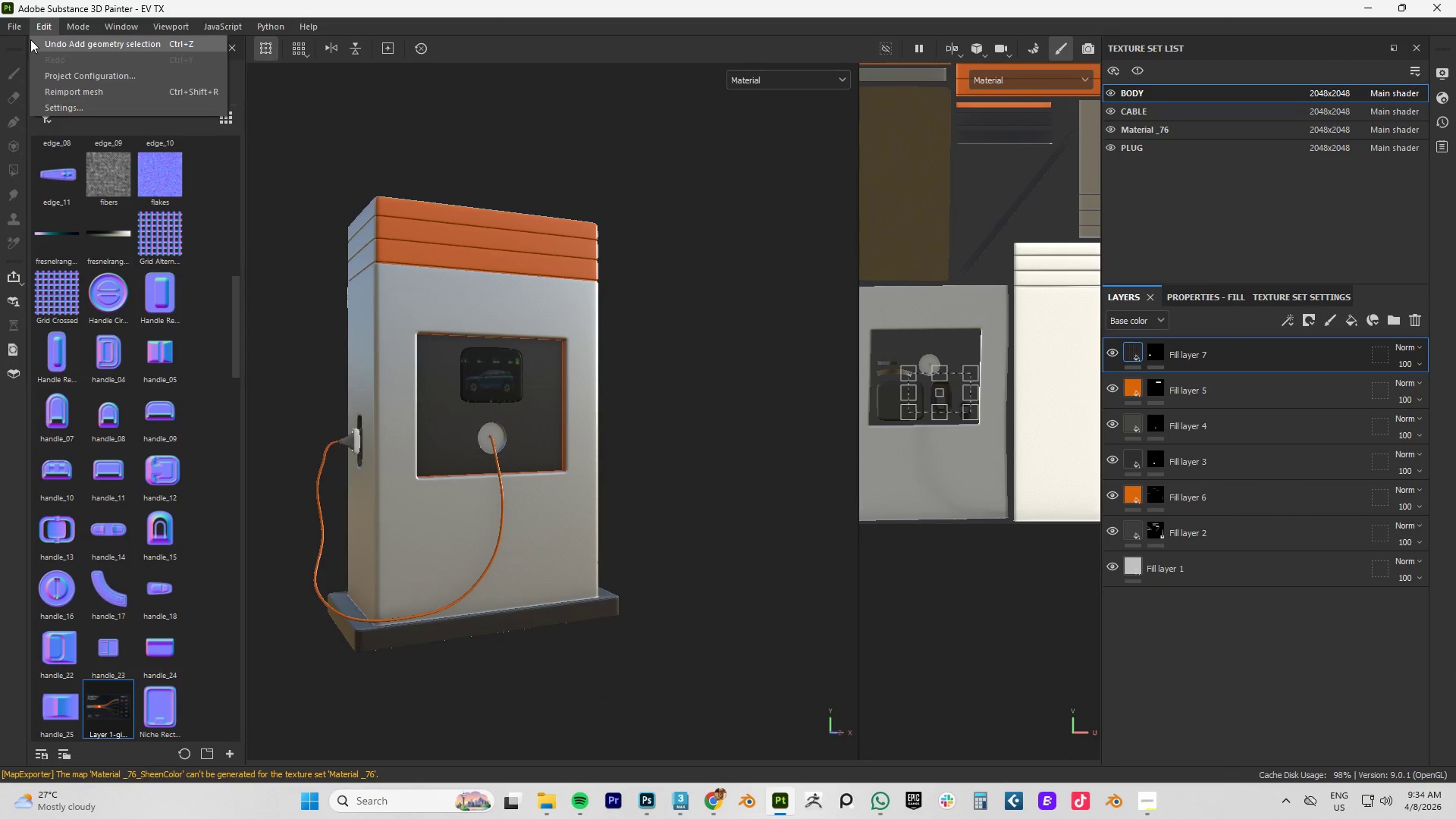 
mouse_move([30, 43])
 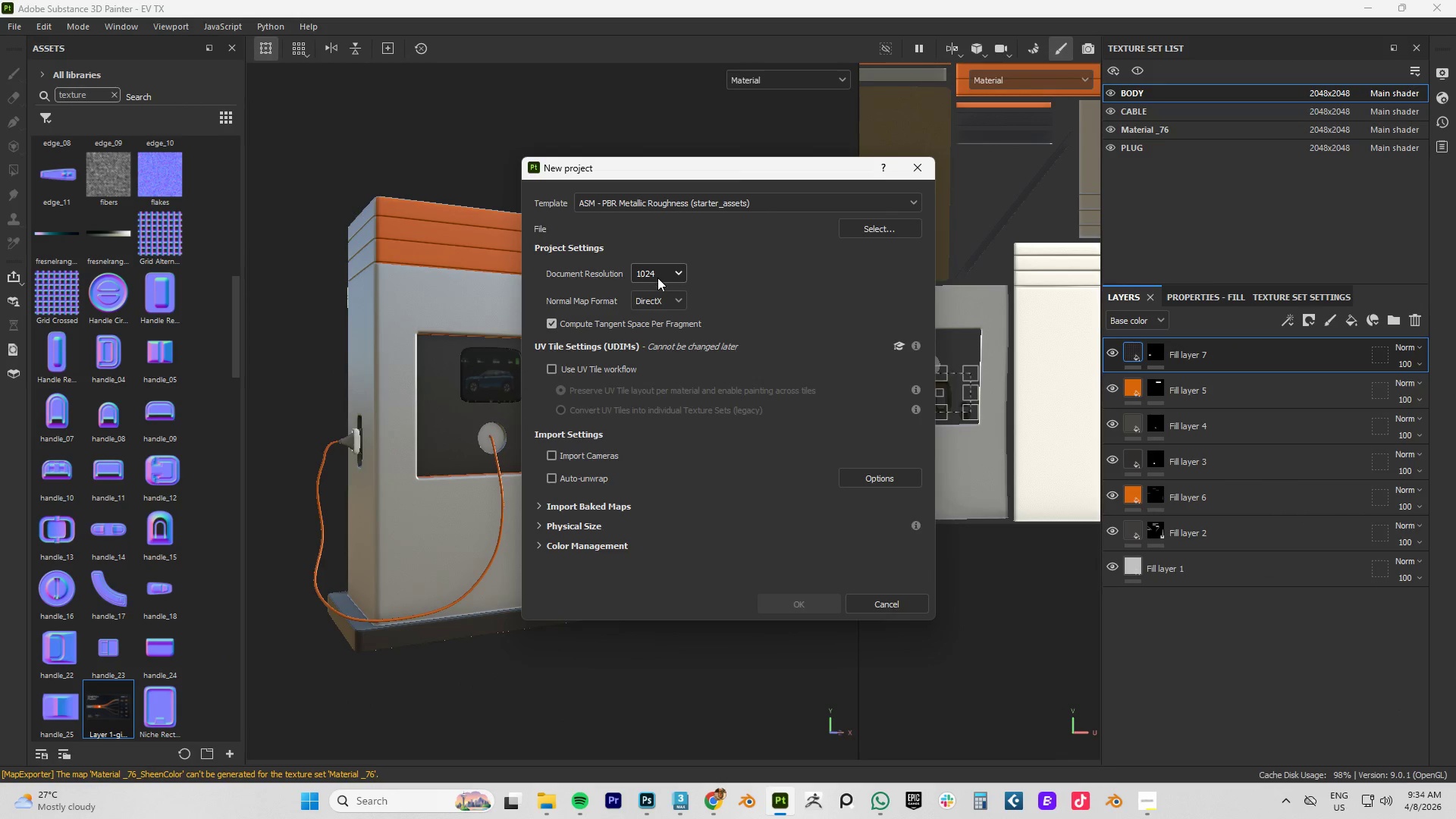 
left_click([662, 275])
 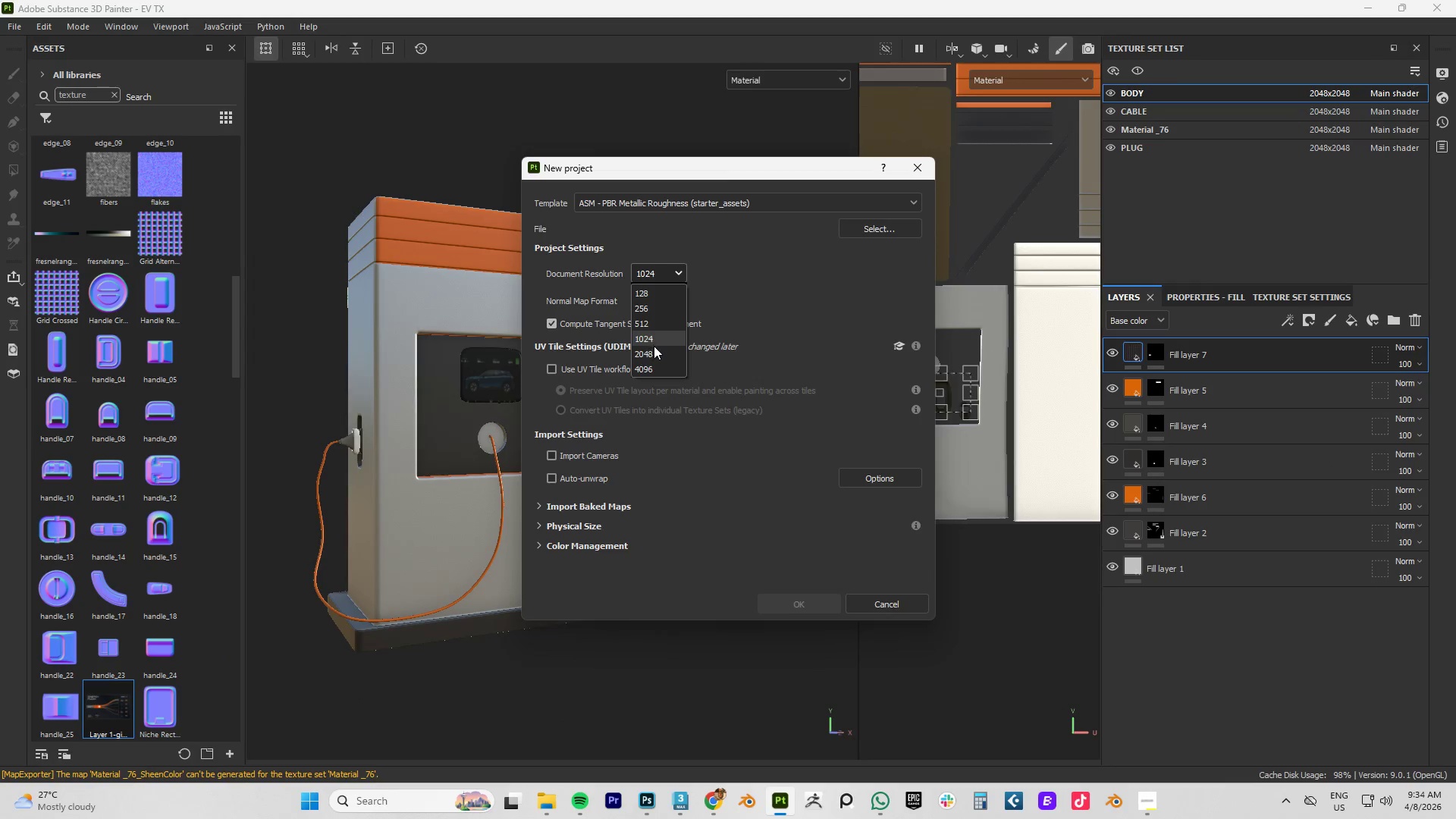 
left_click([653, 348])
 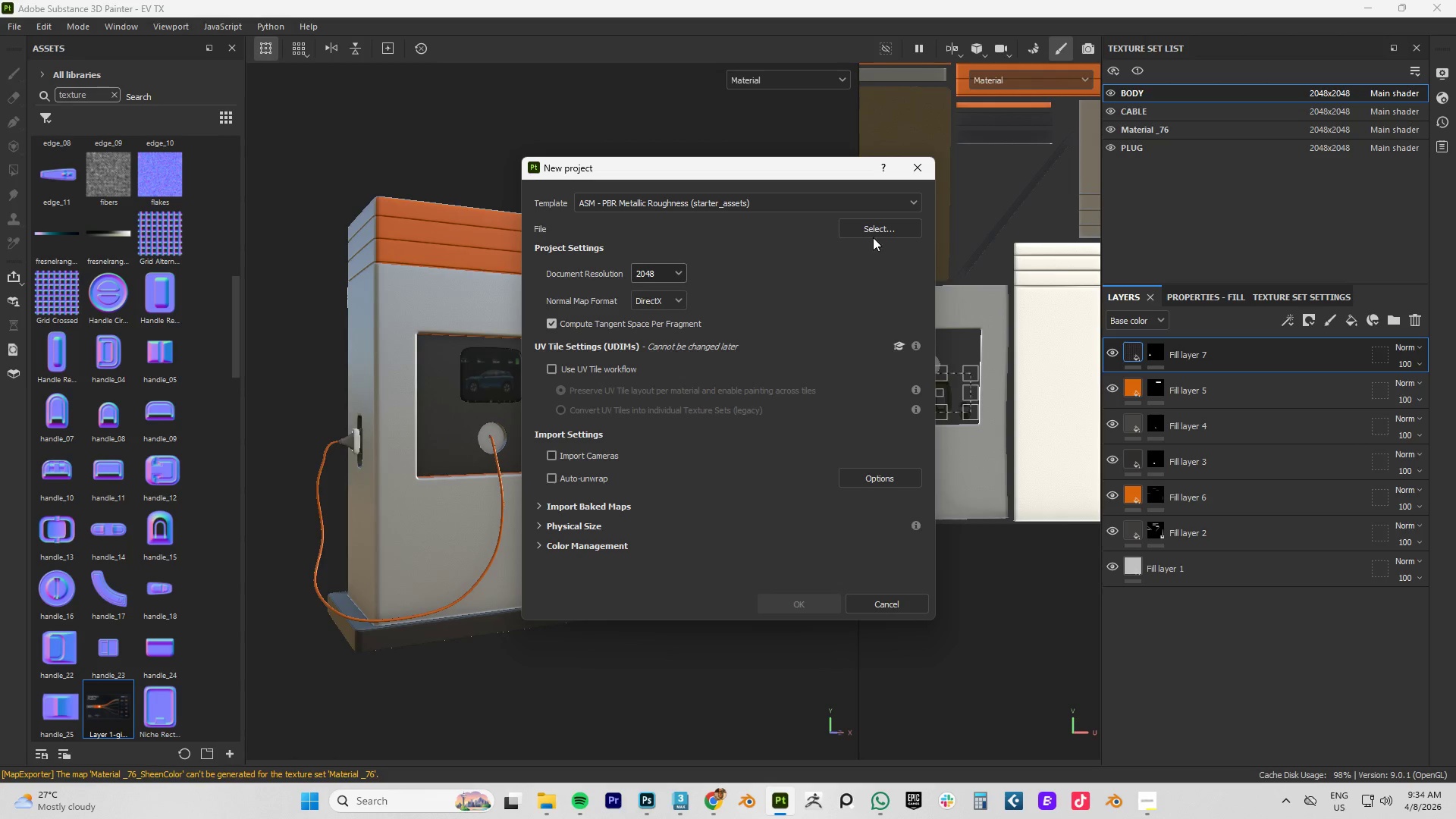 
left_click([875, 236])
 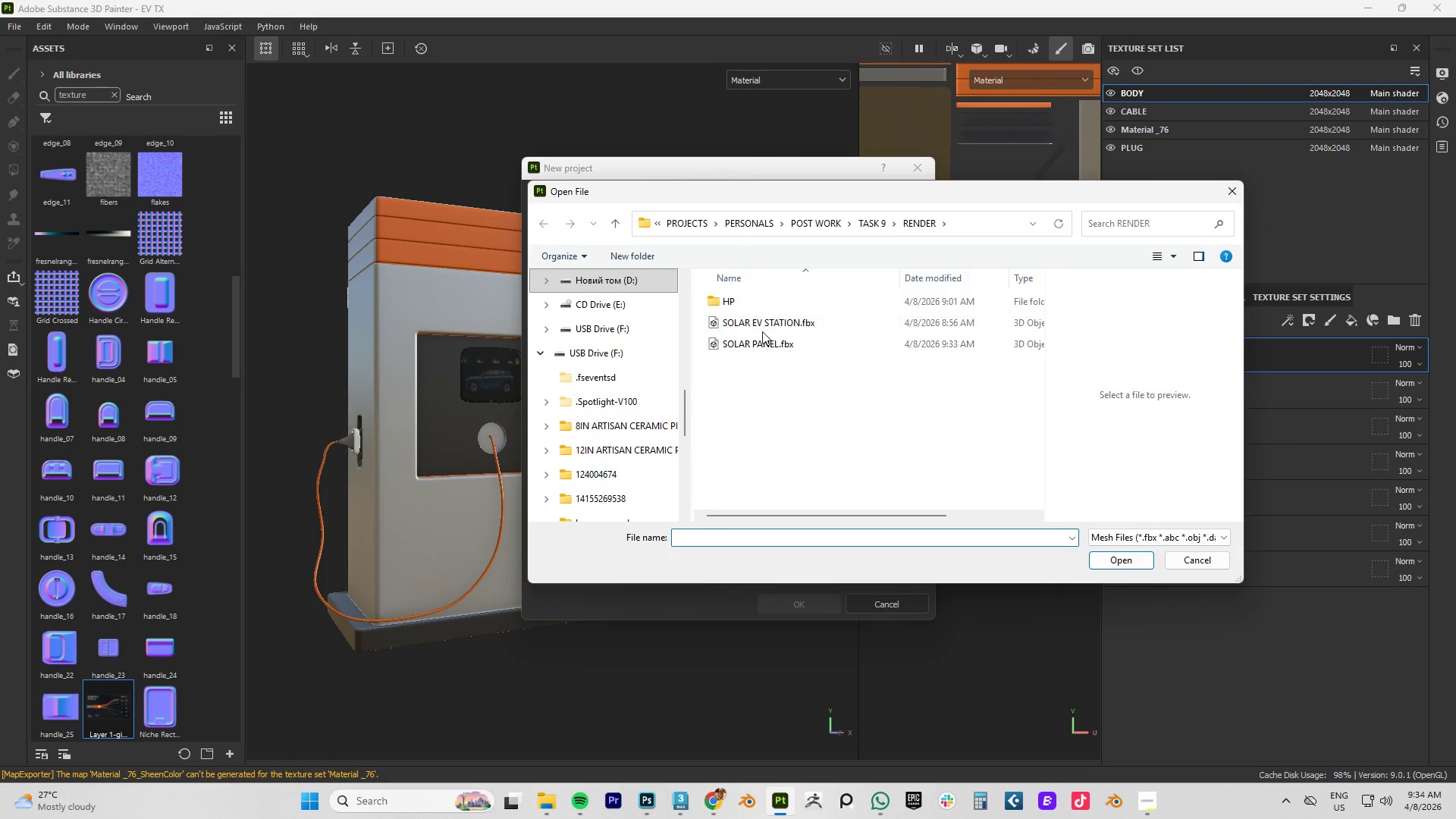 
double_click([753, 338])
 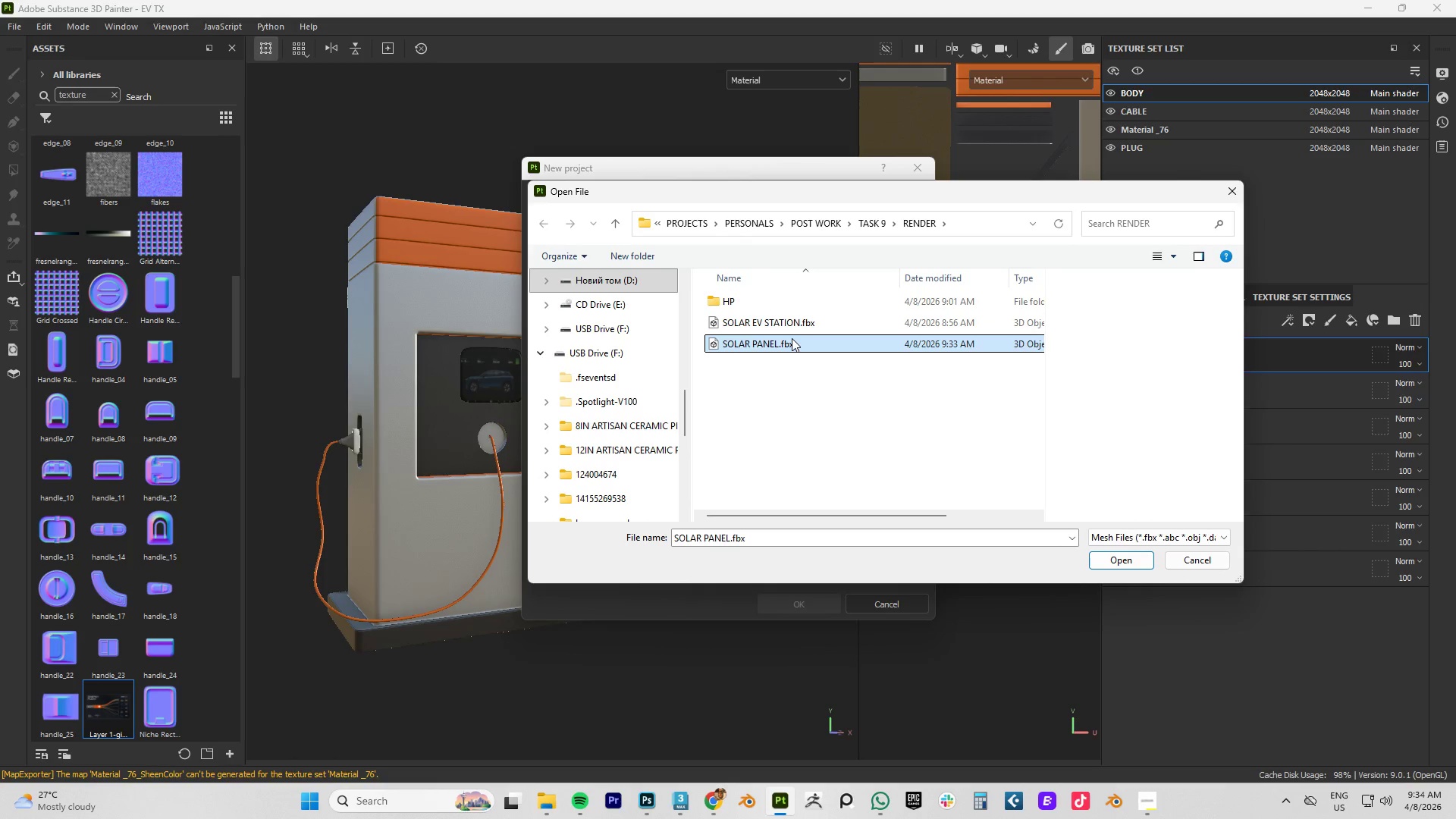 
double_click([791, 338])
 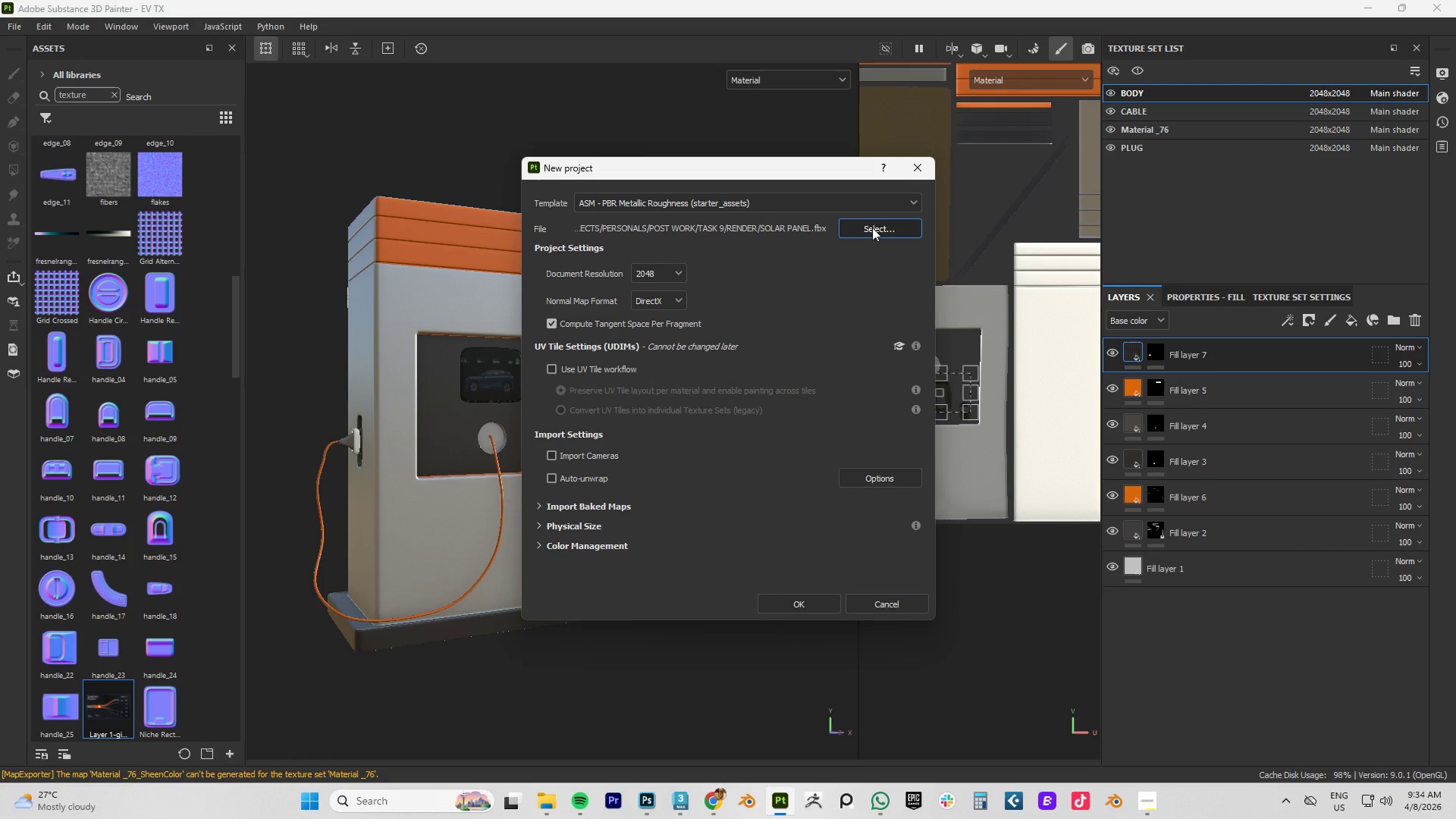 
left_click([812, 600])
 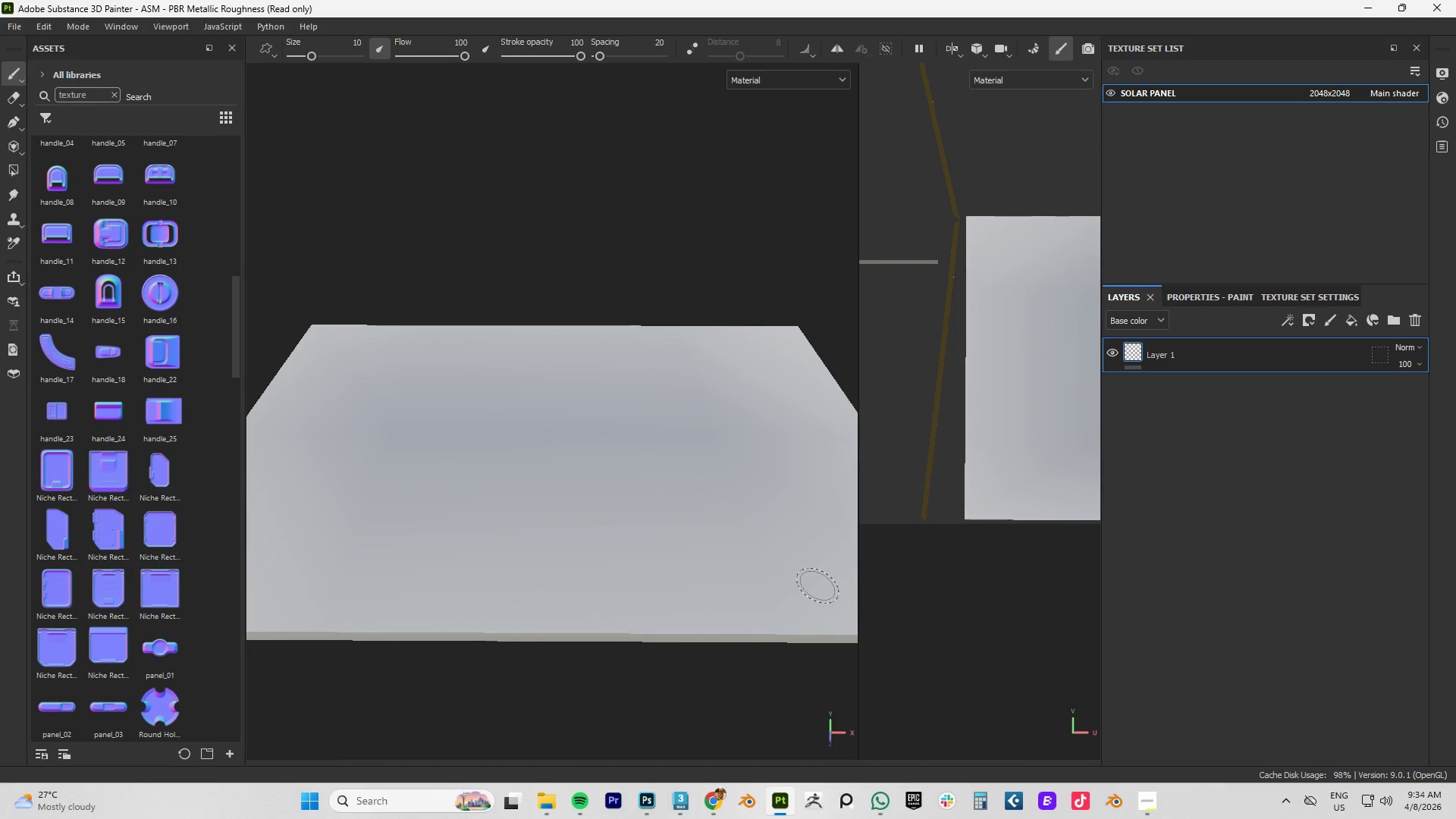 
scroll: coordinate [647, 489], scroll_direction: down, amount: 10.0
 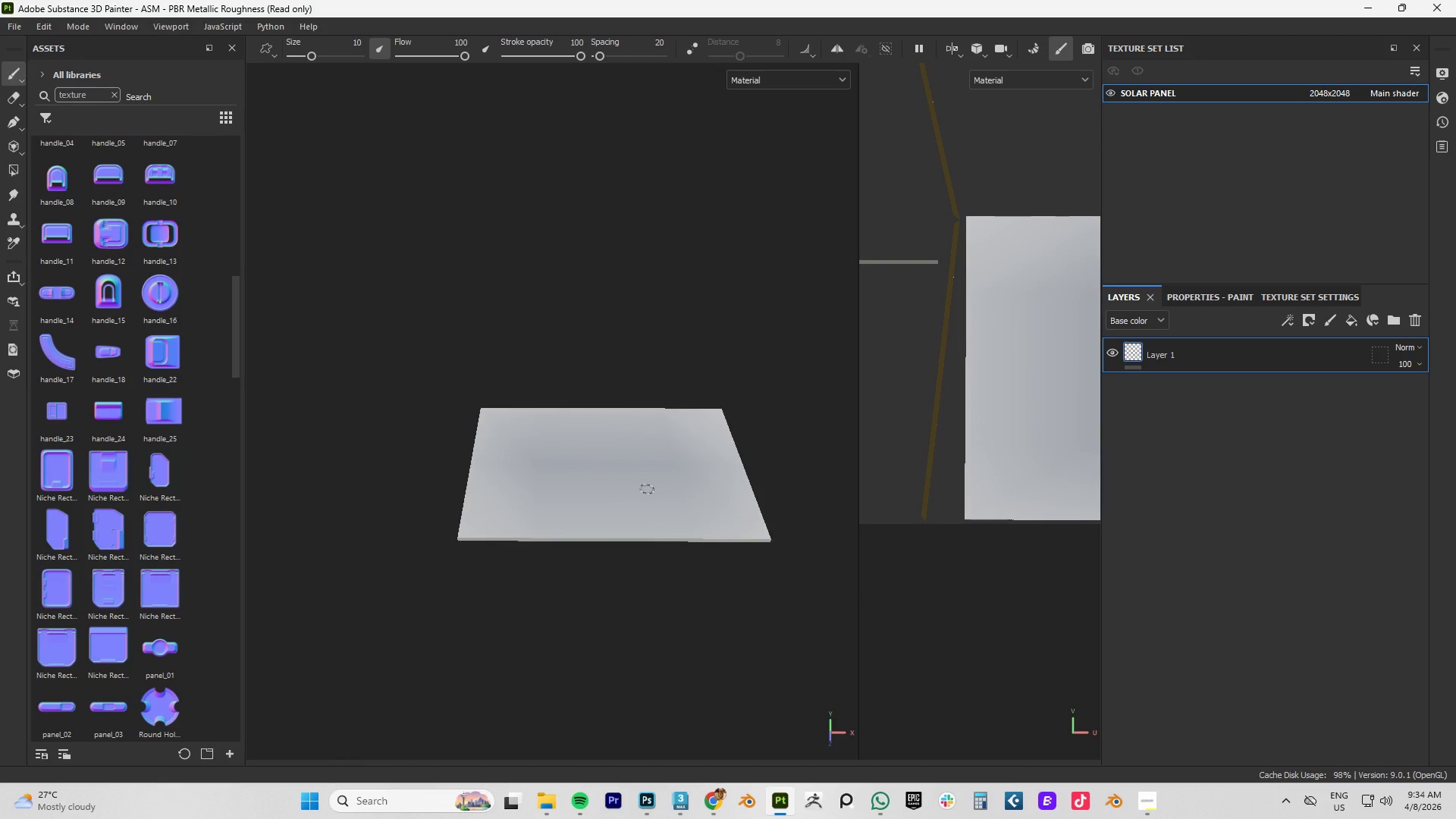 
wait(5.32)
 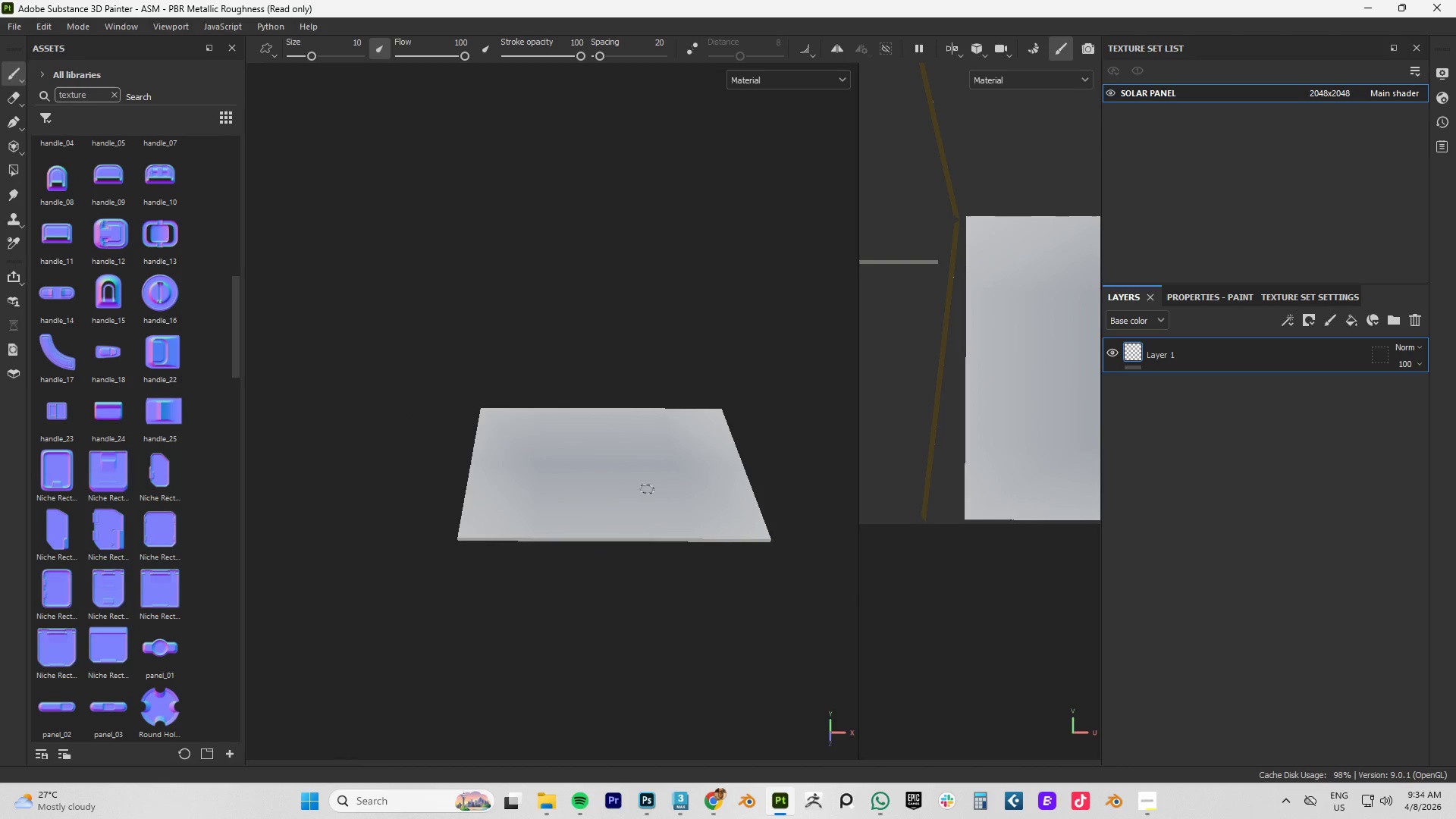 
hold_key(key=AltLeft, duration=1.17)
left_click_drag(start_coordinate=[651, 497], to_coordinate=[569, 429])
 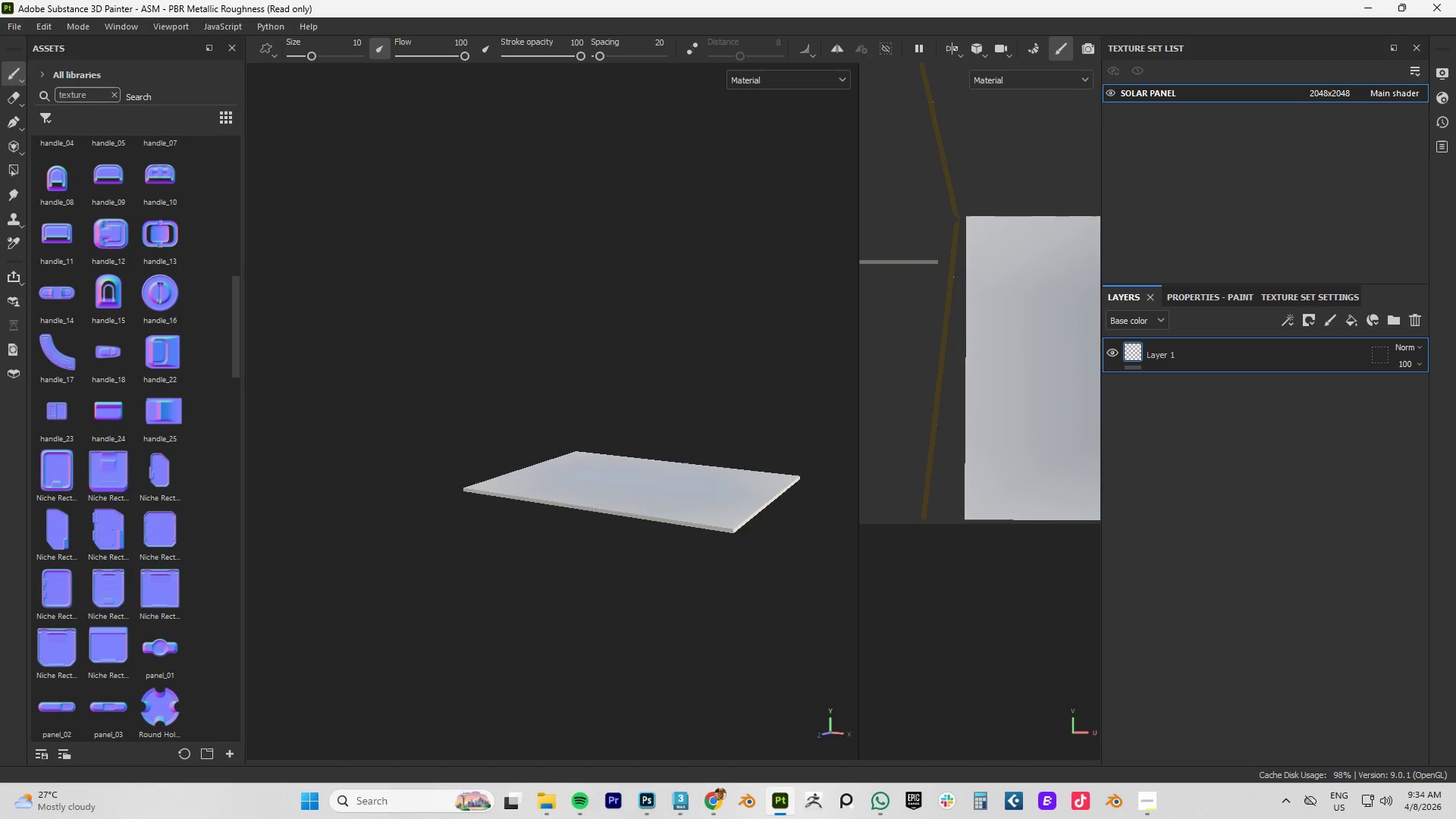 
wait(7.78)
 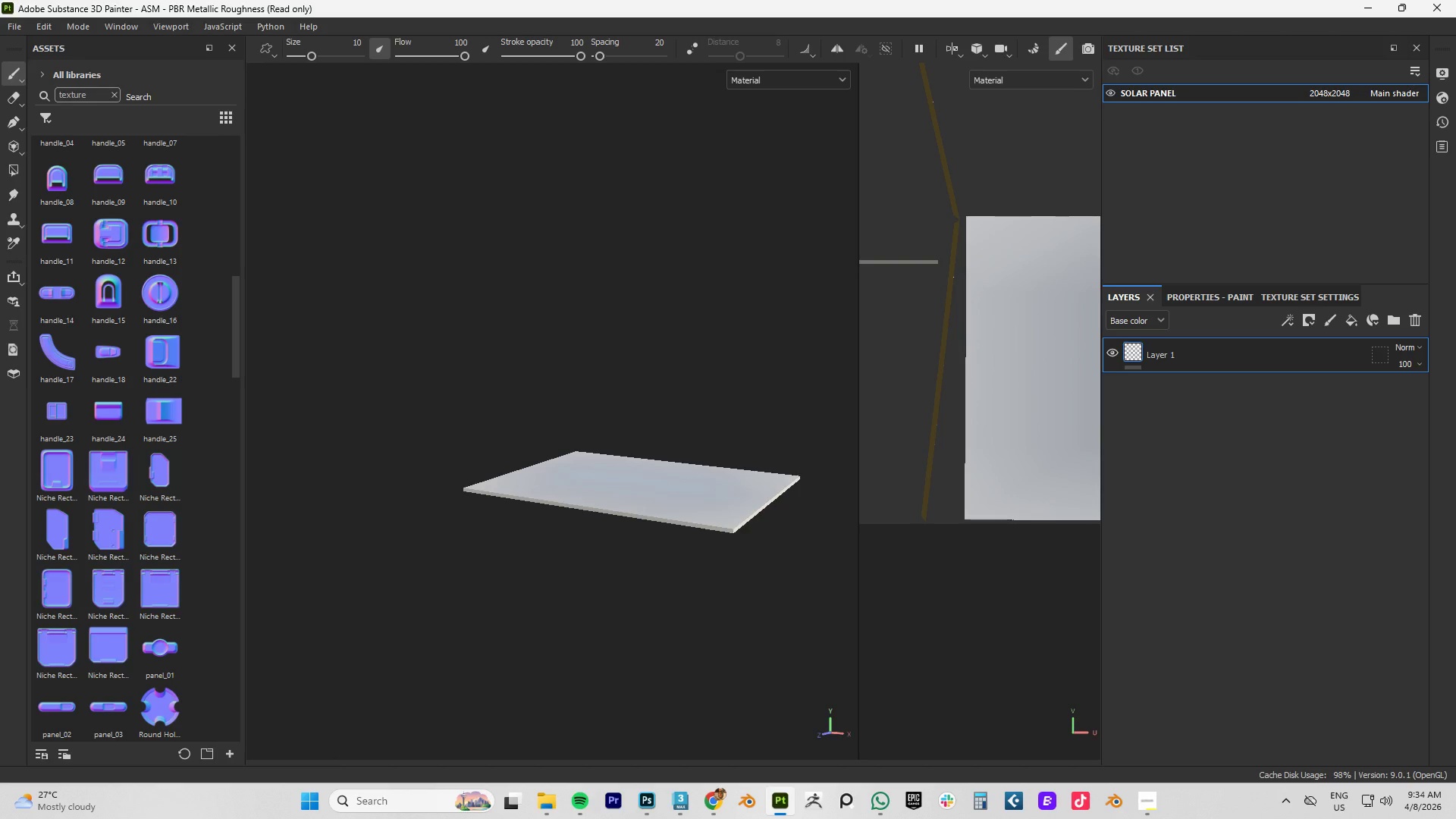 
hold_key(key=AltLeft, duration=1.19)
 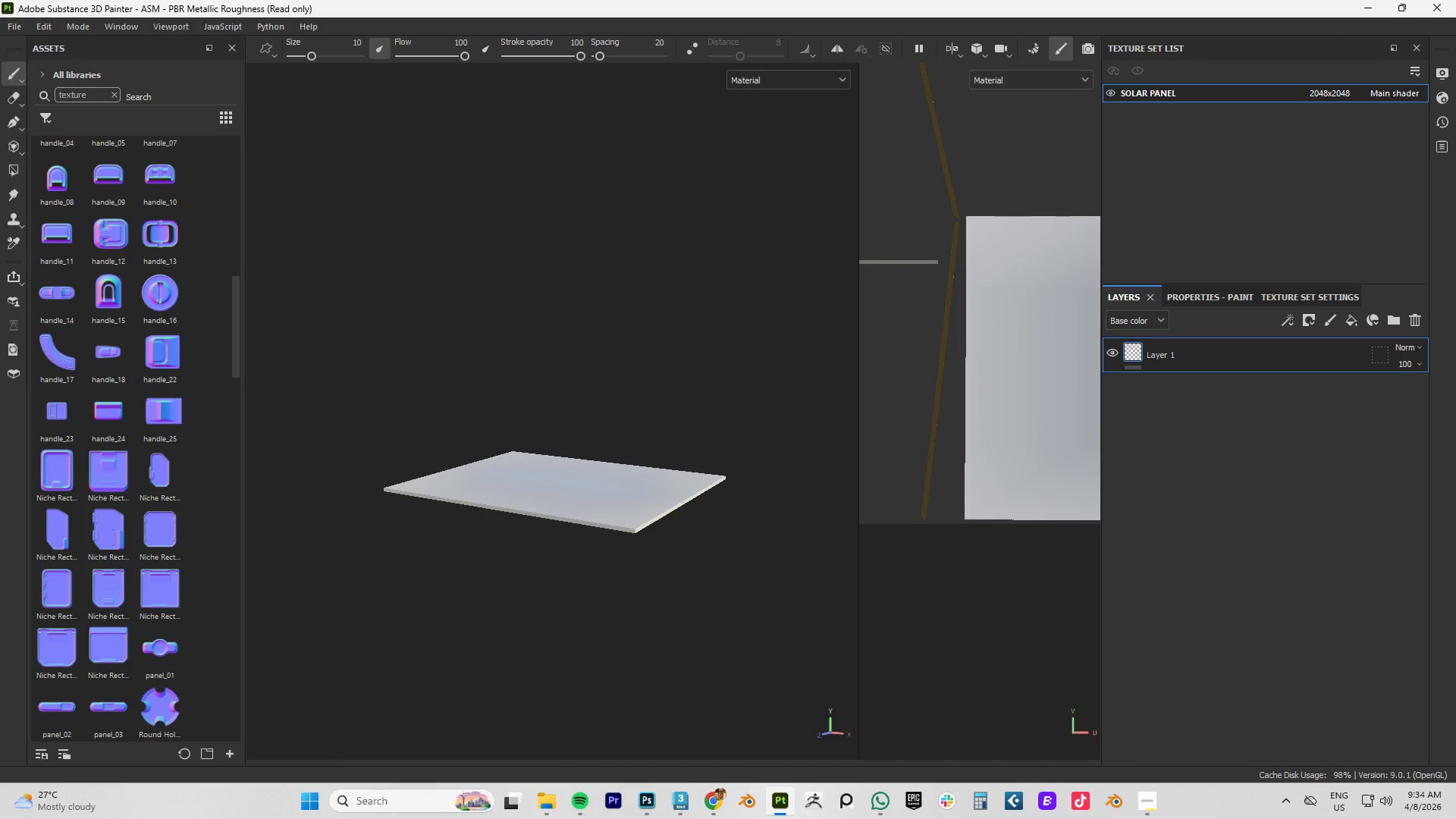 
wait(6.83)
 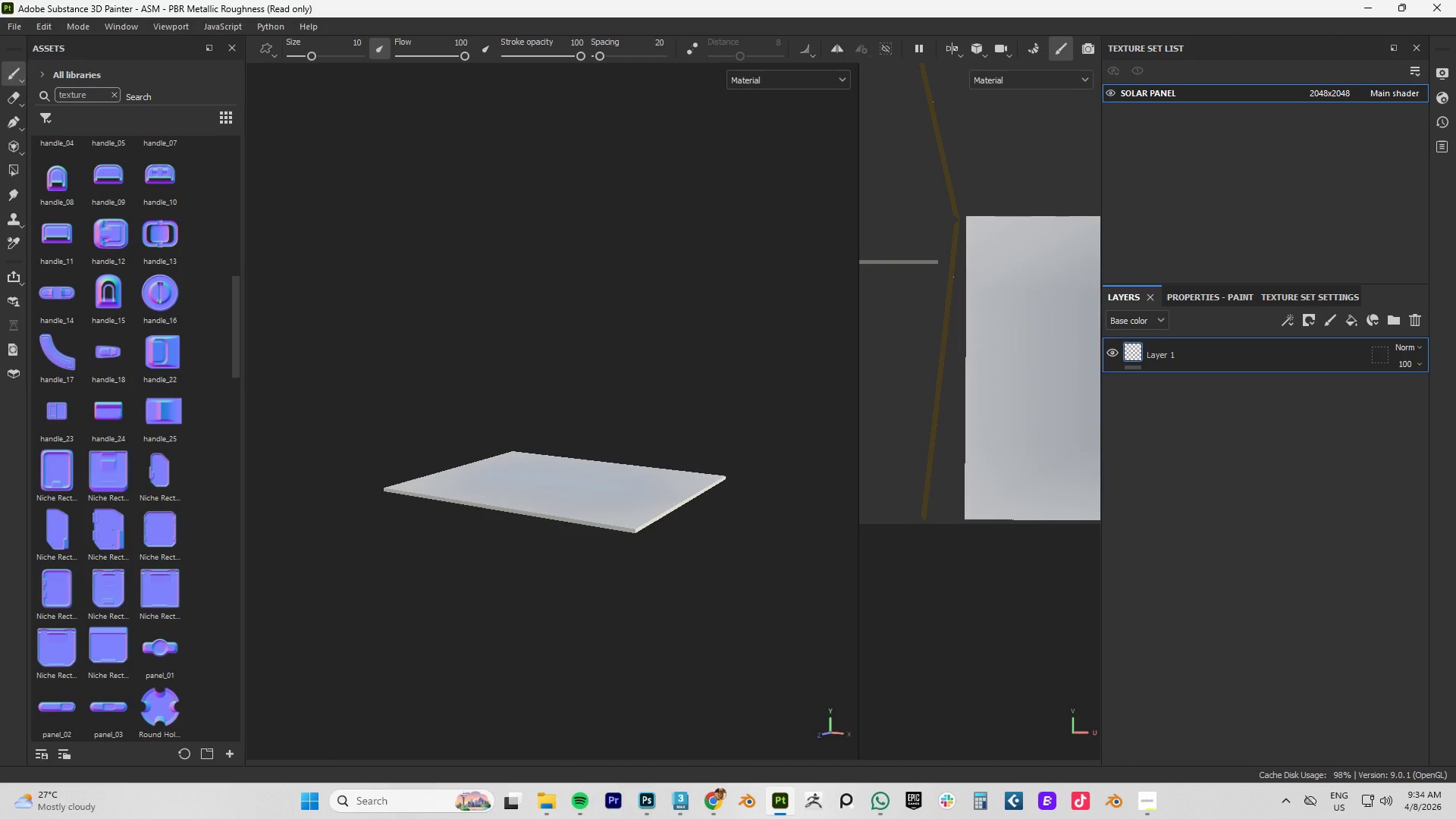 
scroll: coordinate [654, 486], scroll_direction: up, amount: 3.0
 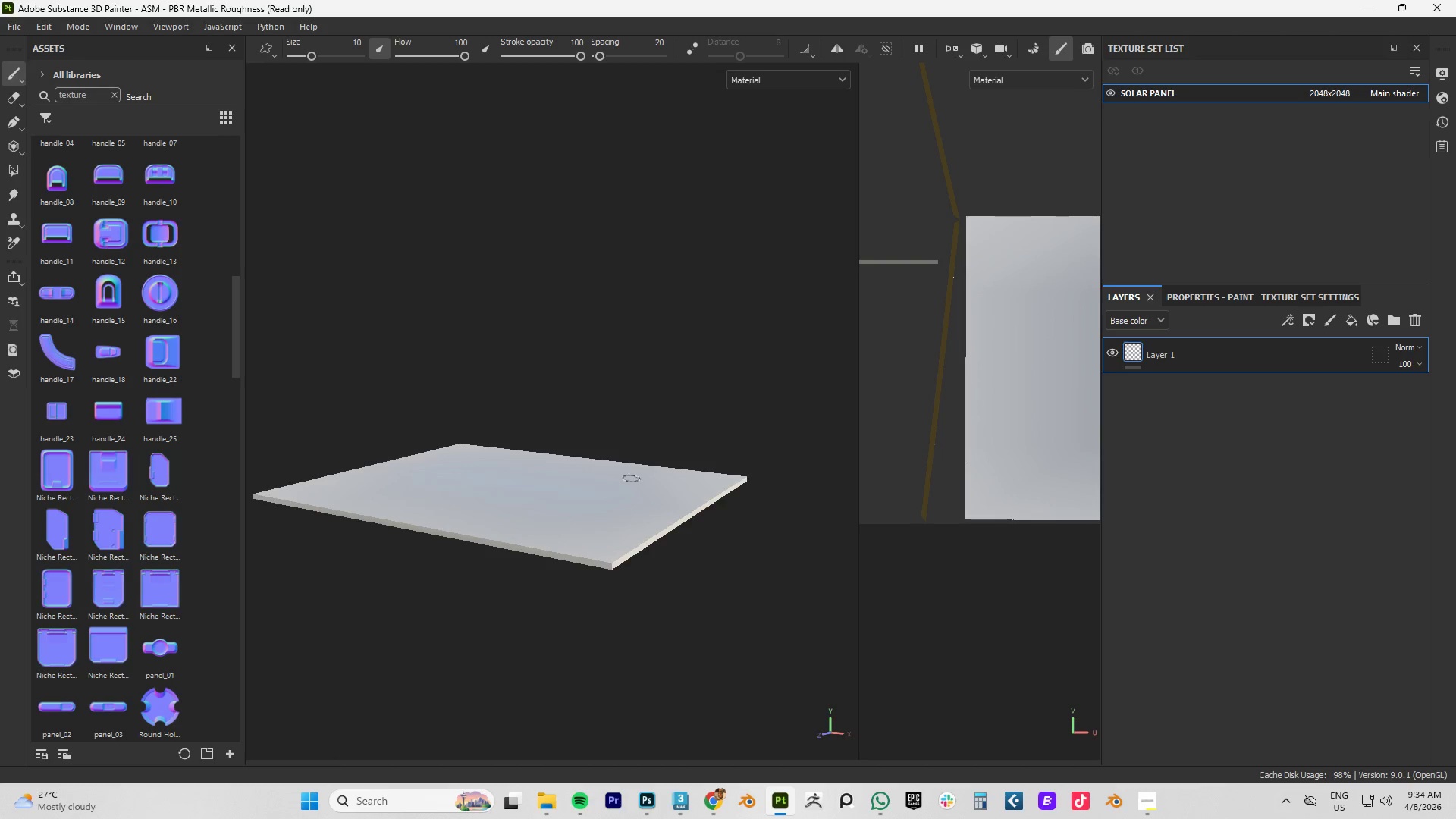 
scroll: coordinate [631, 479], scroll_direction: down, amount: 2.0
 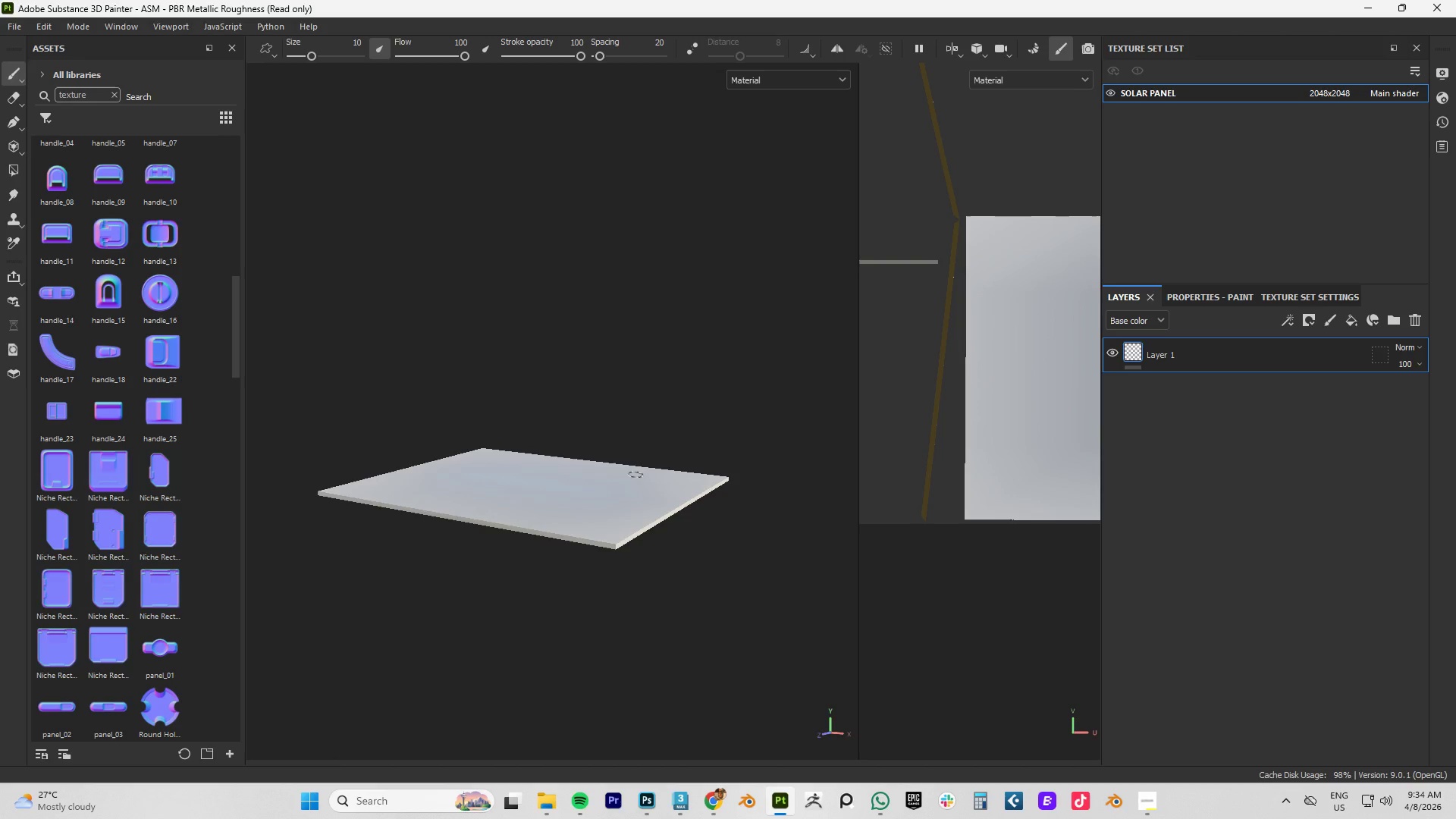 
hold_key(key=AltLeft, duration=1.5)
left_click_drag(start_coordinate=[635, 475], to_coordinate=[622, 456])
 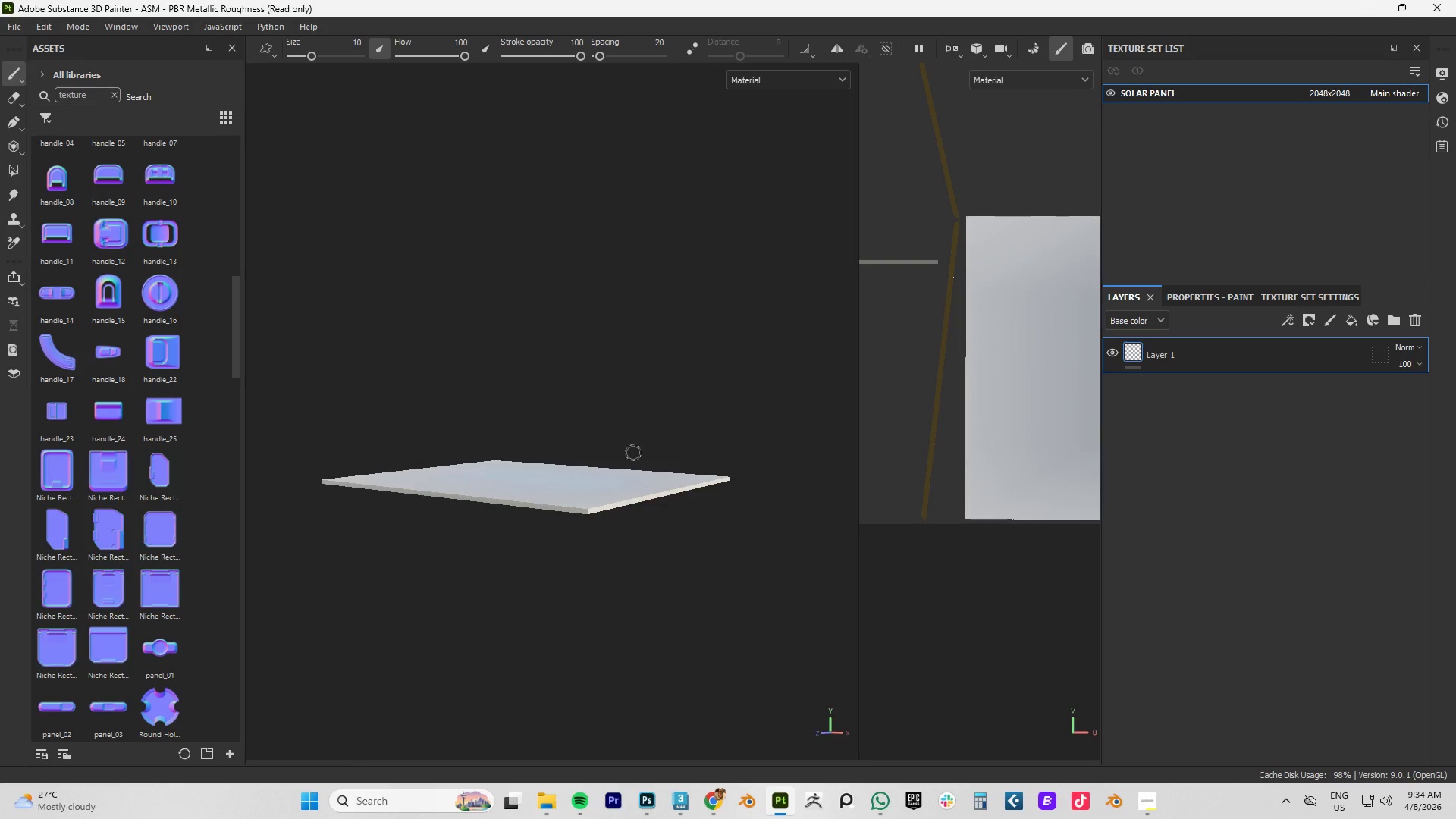 
hold_key(key=AltLeft, duration=1.51)
 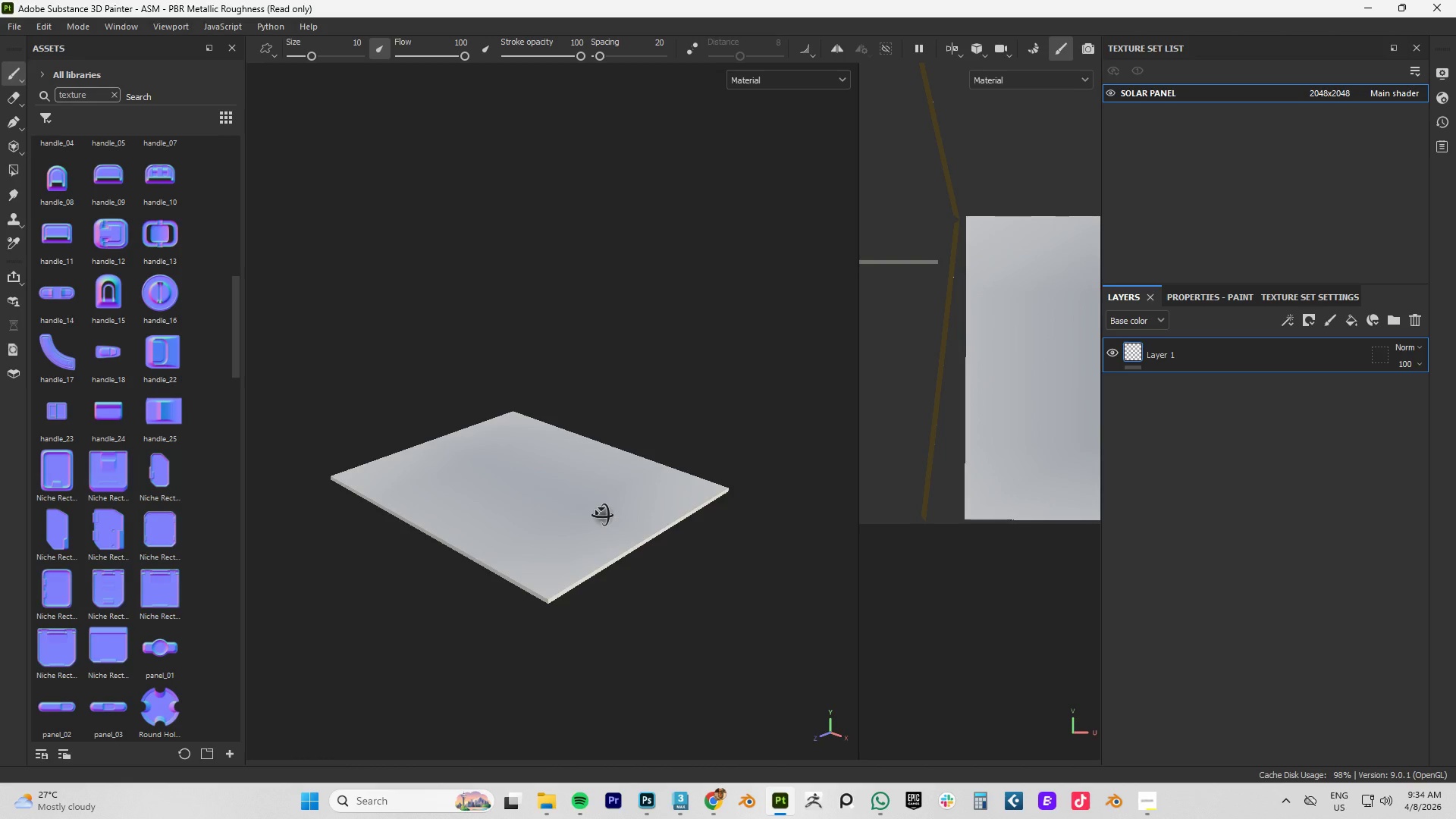 
hold_key(key=AltLeft, duration=1.53)
 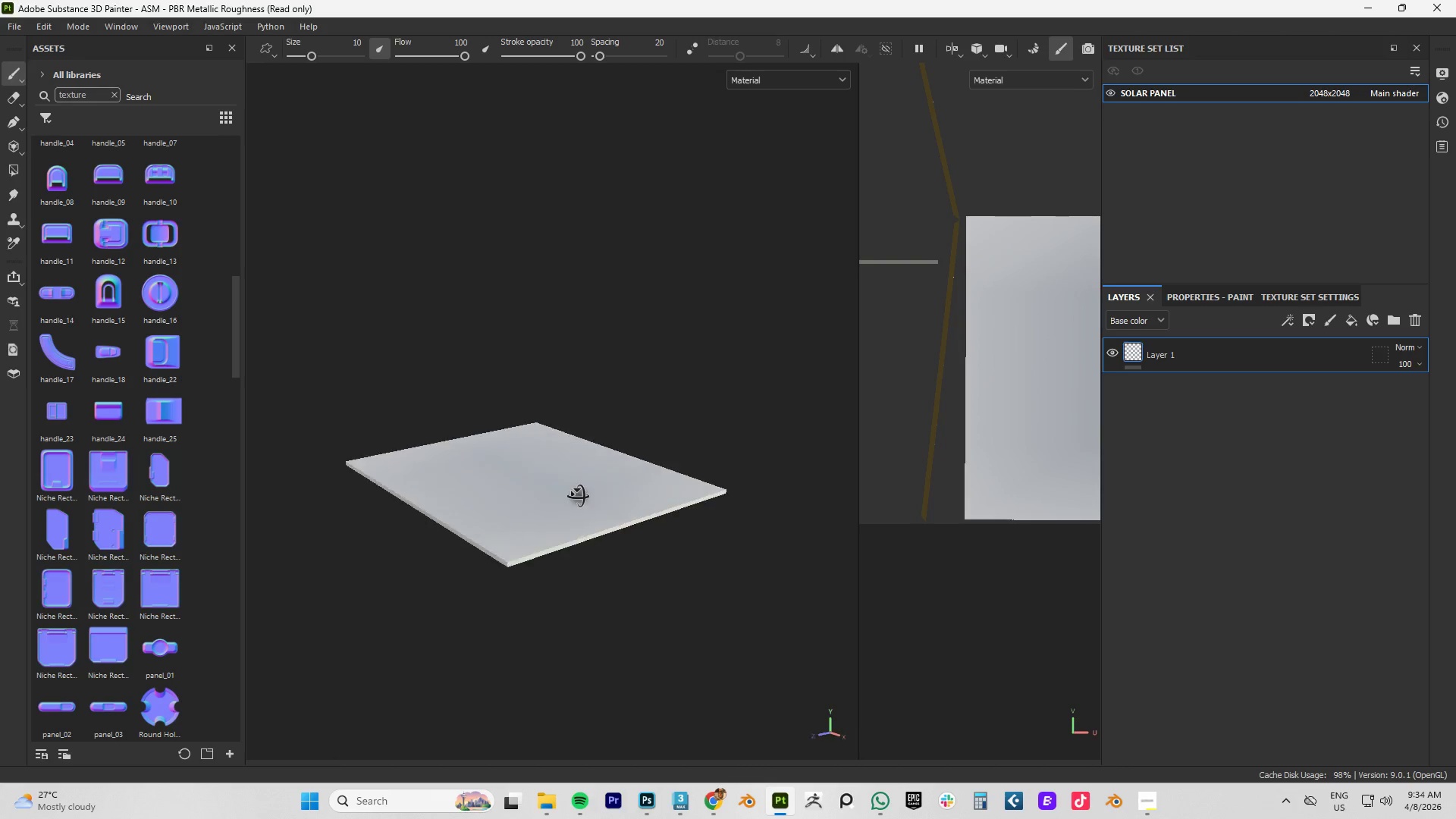 
hold_key(key=AltLeft, duration=1.5)
 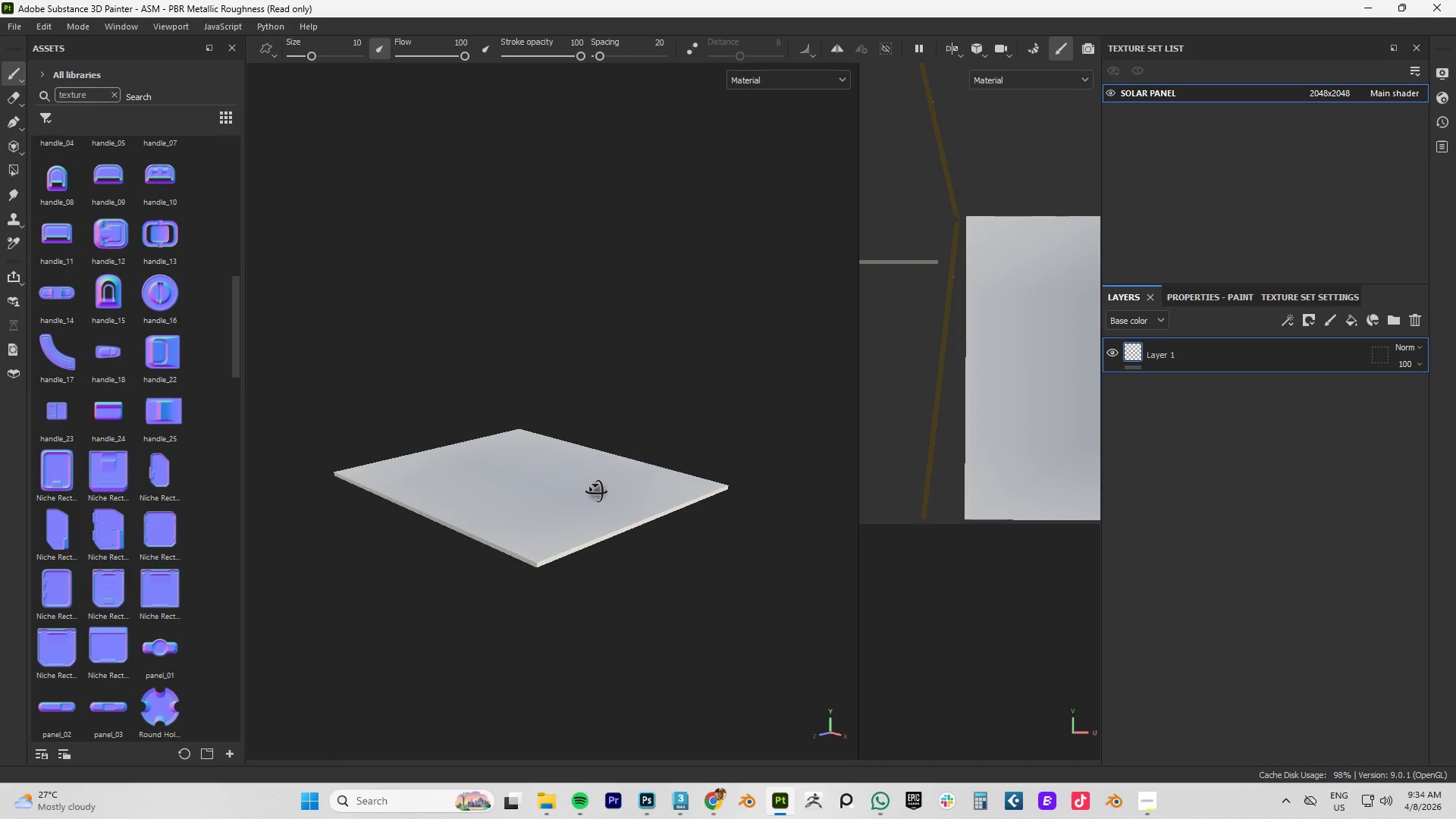 
hold_key(key=AltLeft, duration=1.5)
 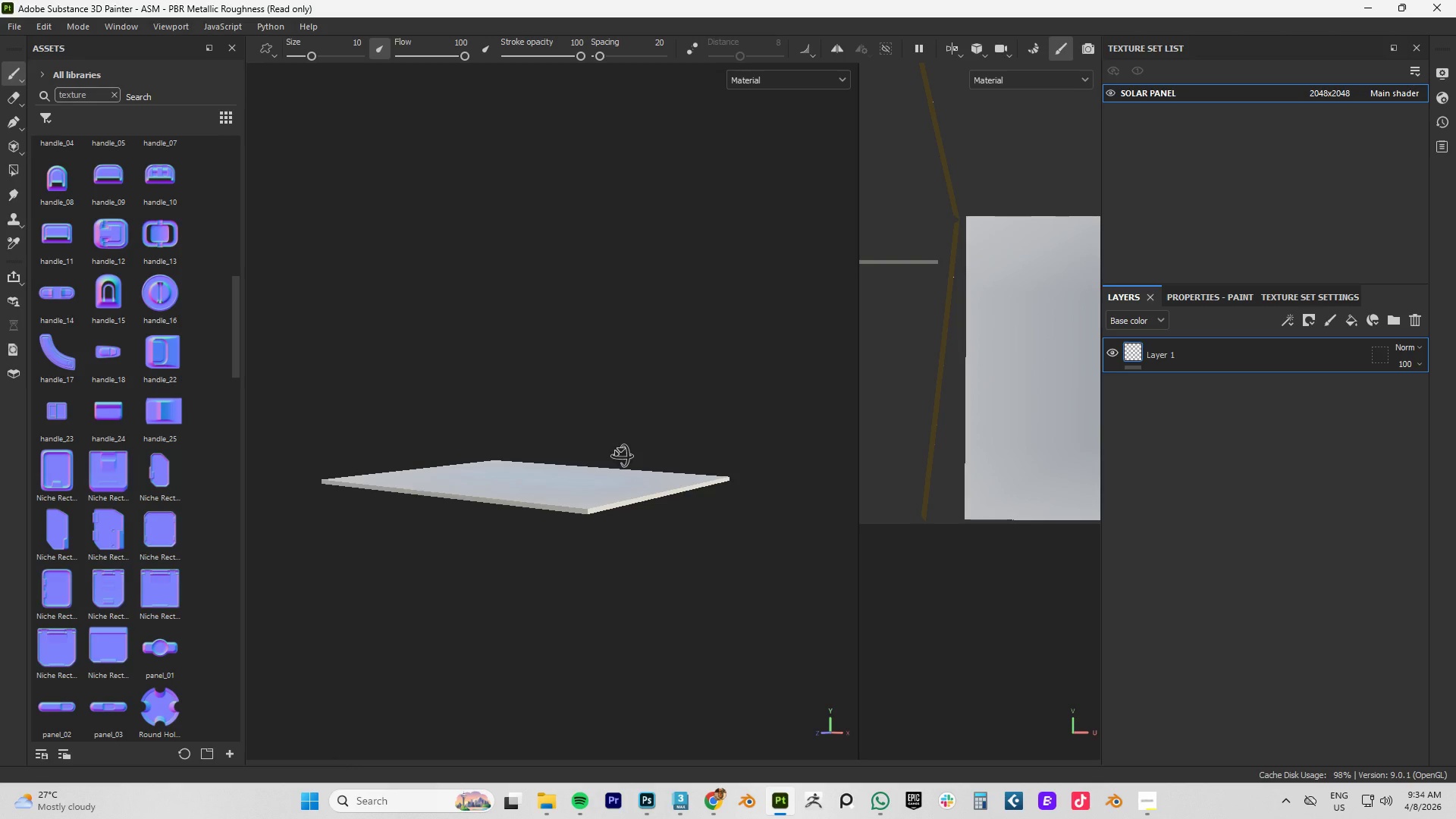 
hold_key(key=AltLeft, duration=1.08)
 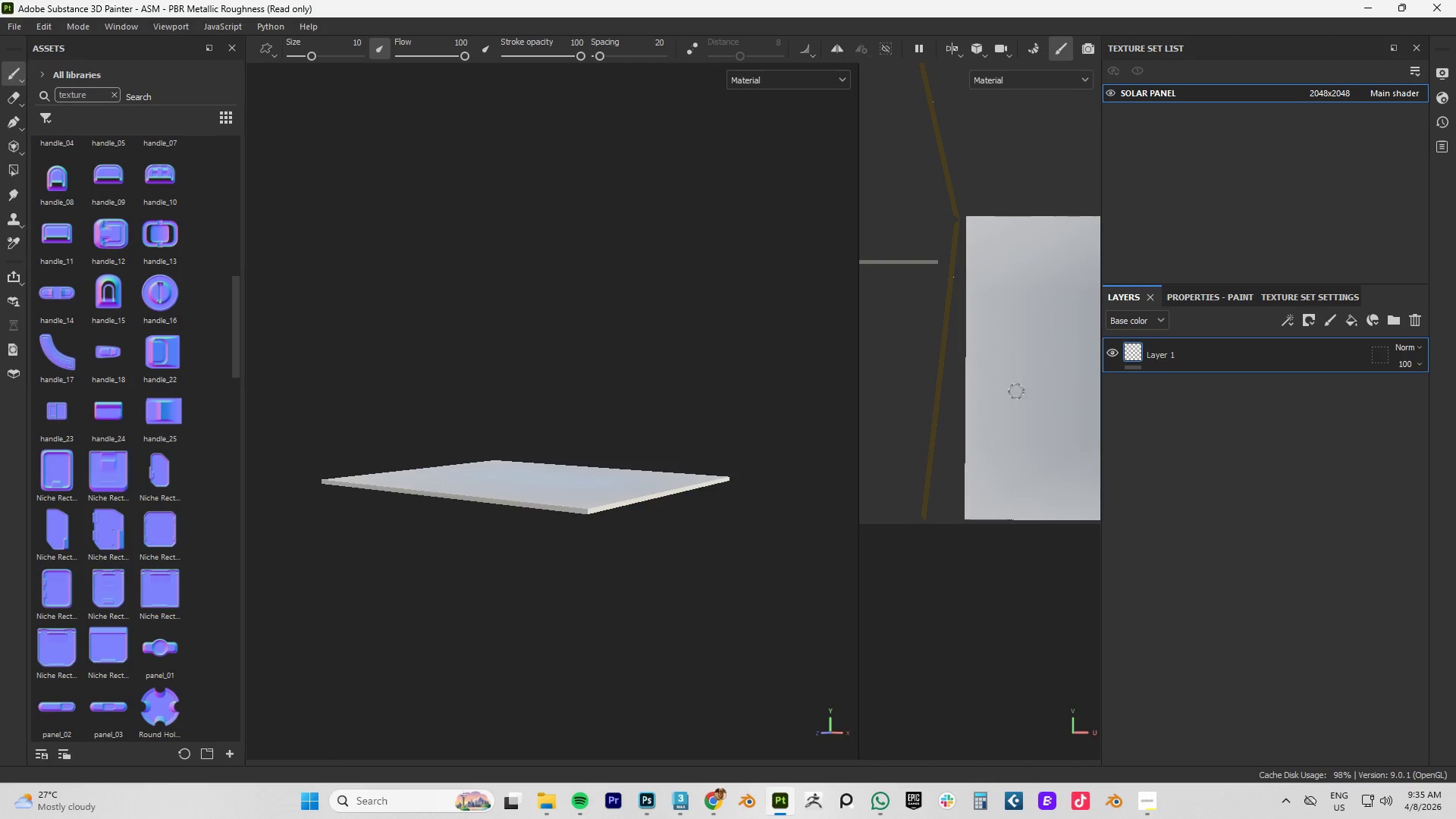 
wait(48.67)
 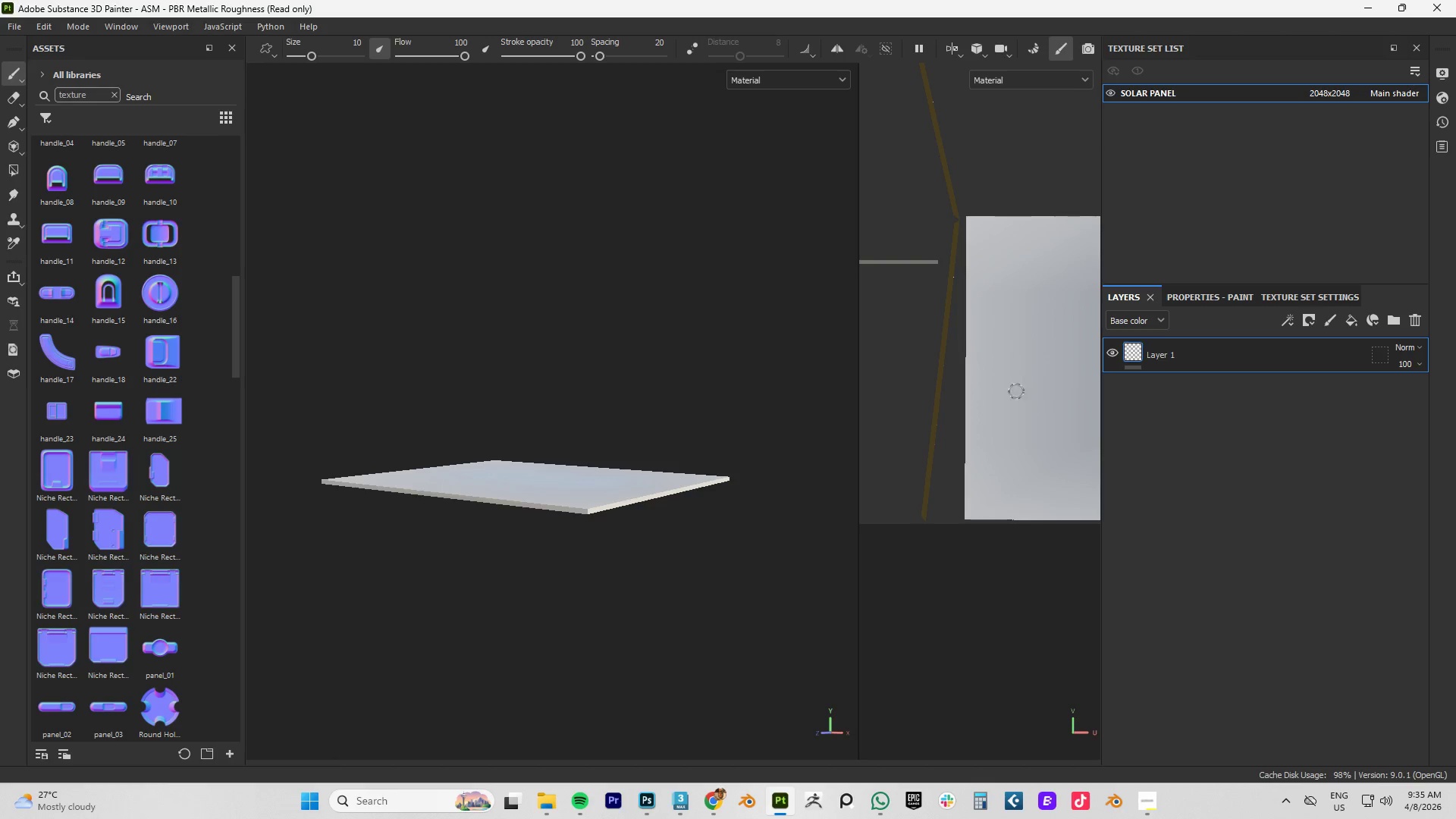 
left_click([1147, 97])
 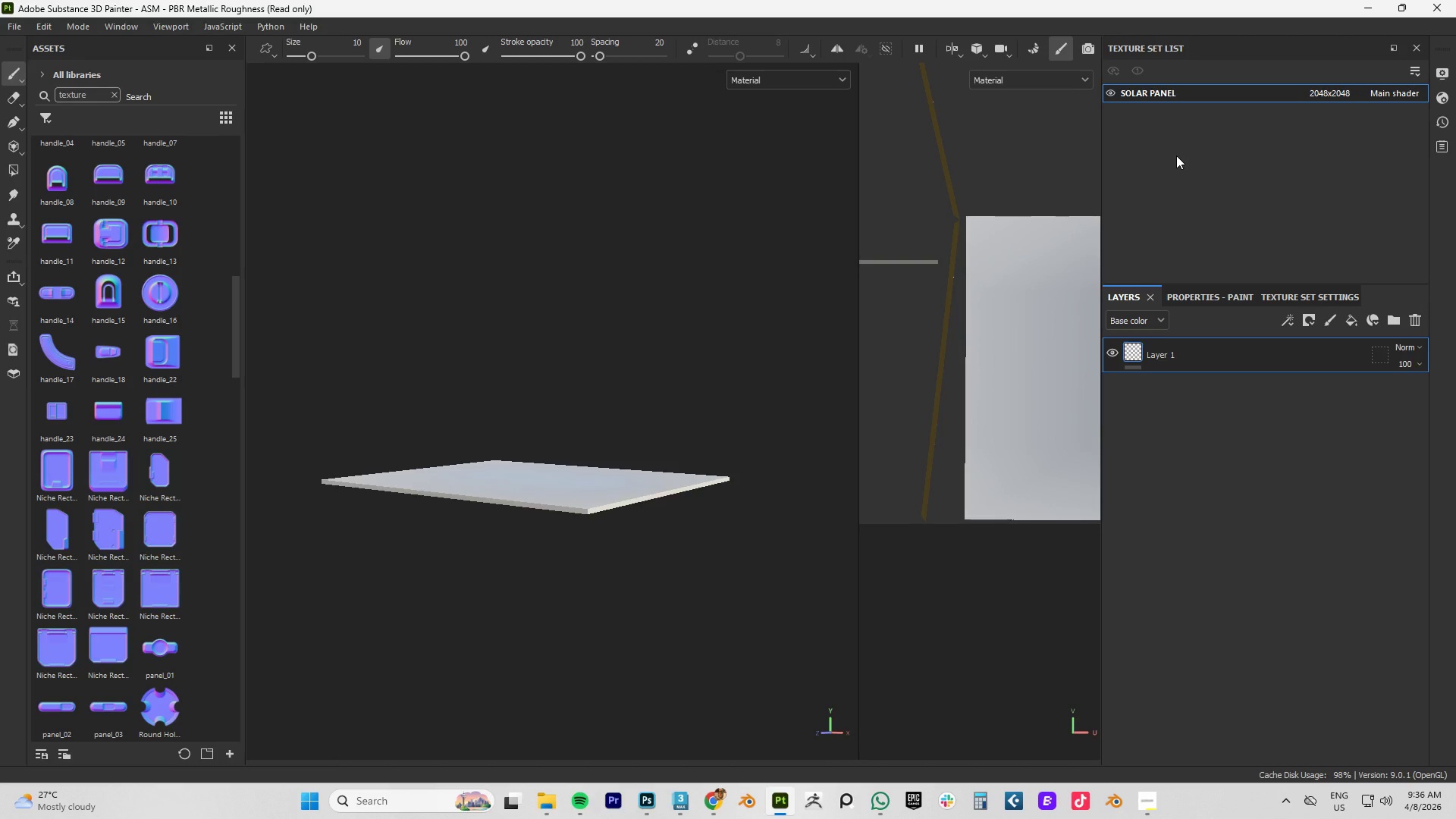 
wait(72.25)
 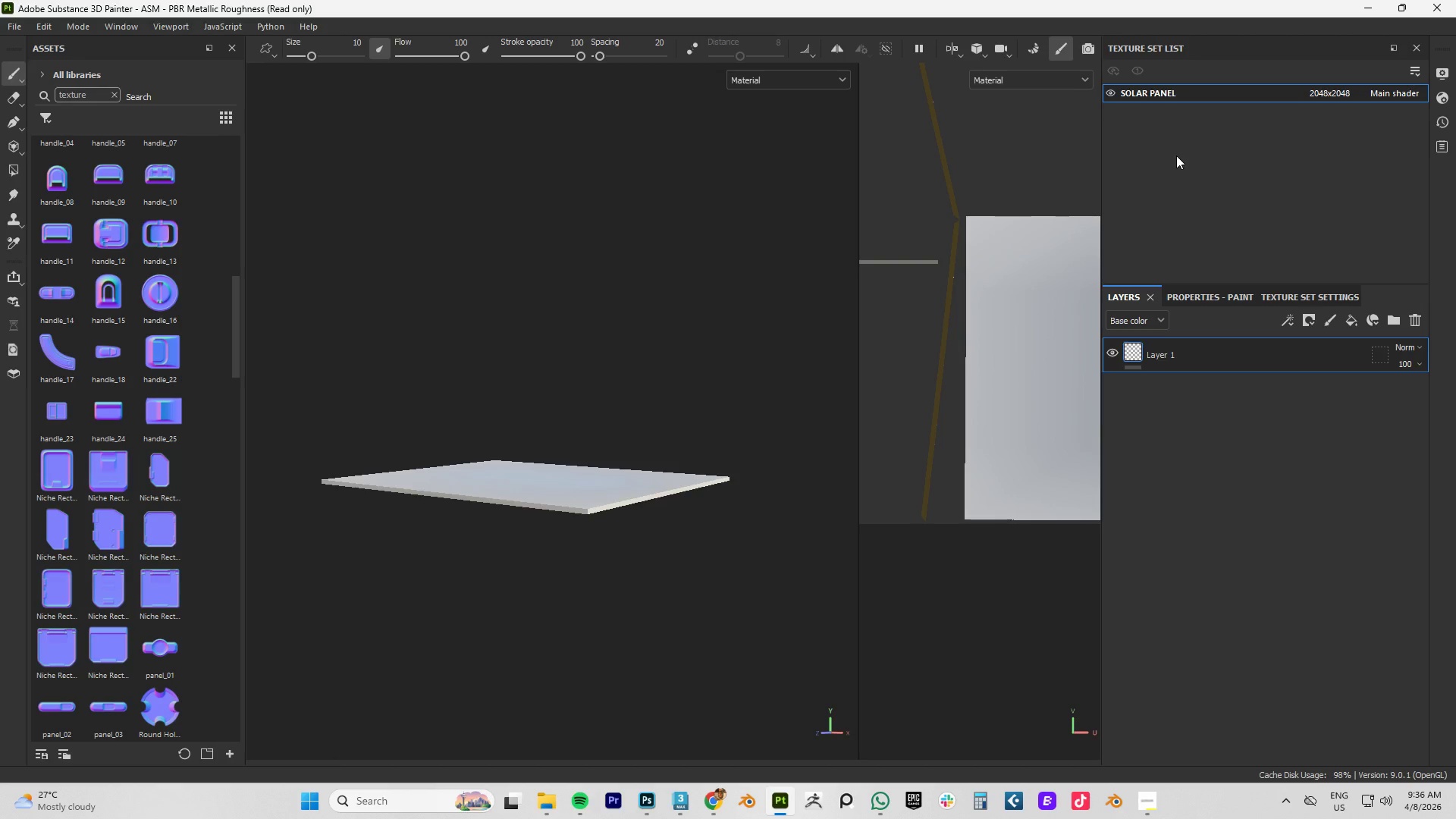 
hold_key(key=AltLeft, duration=0.83)
left_click_drag(start_coordinate=[585, 505], to_coordinate=[510, 551])
 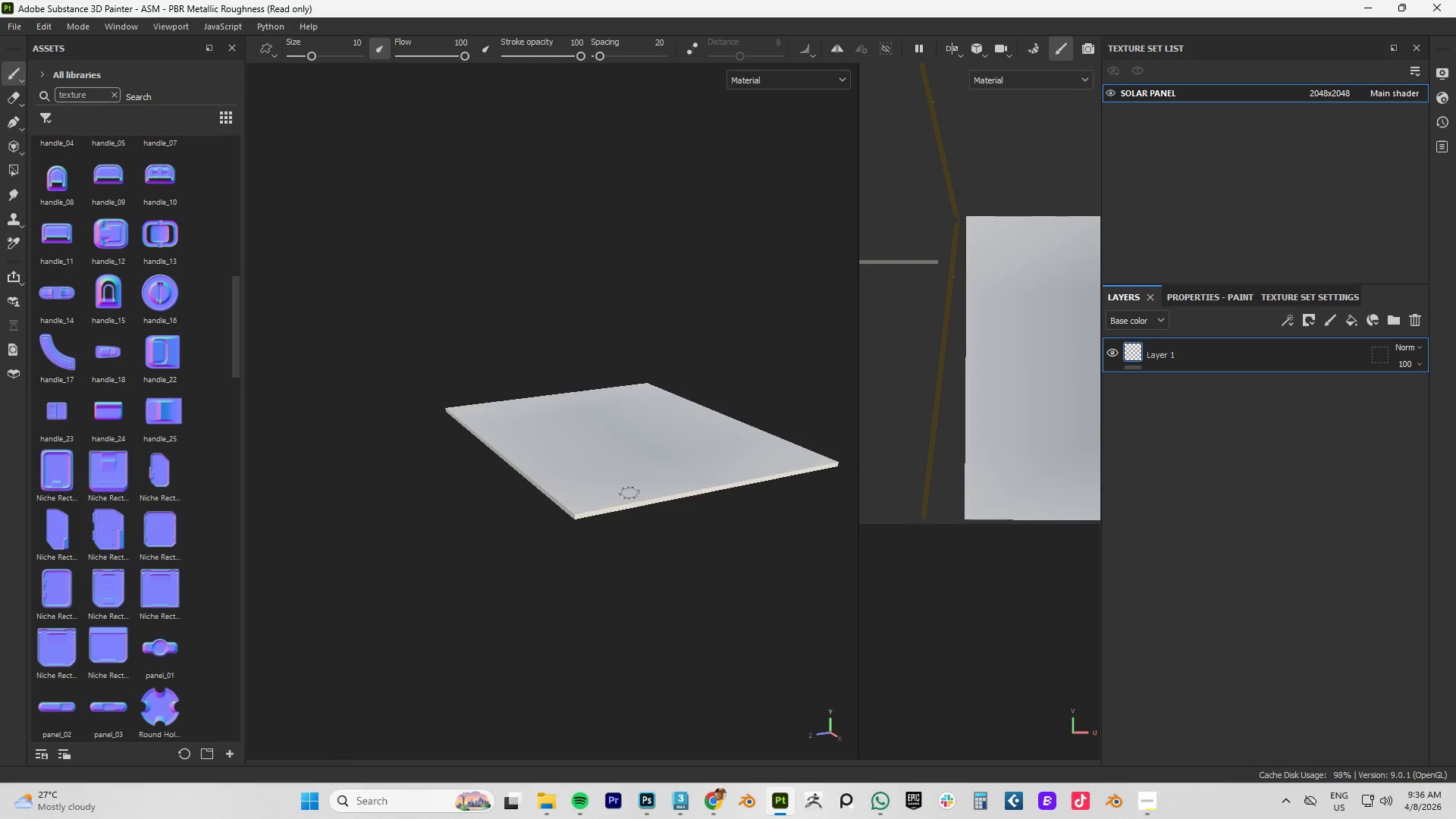 
scroll: coordinate [635, 483], scroll_direction: down, amount: 2.0
 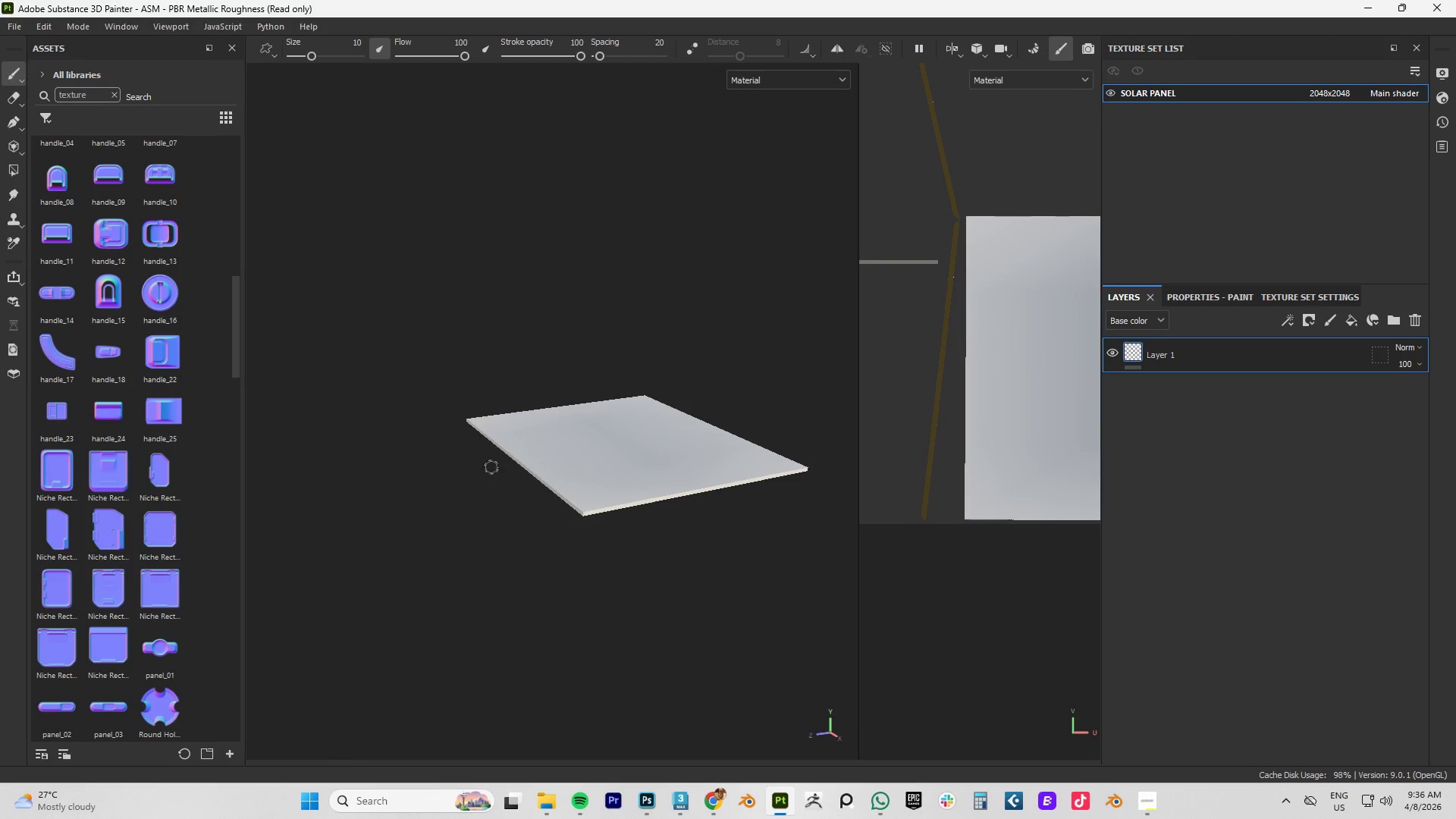 
hold_key(key=AltLeft, duration=0.64)
hold_key(key=AltLeft, duration=6.08)
scroll: coordinate [522, 472], scroll_direction: up, amount: 2.0
 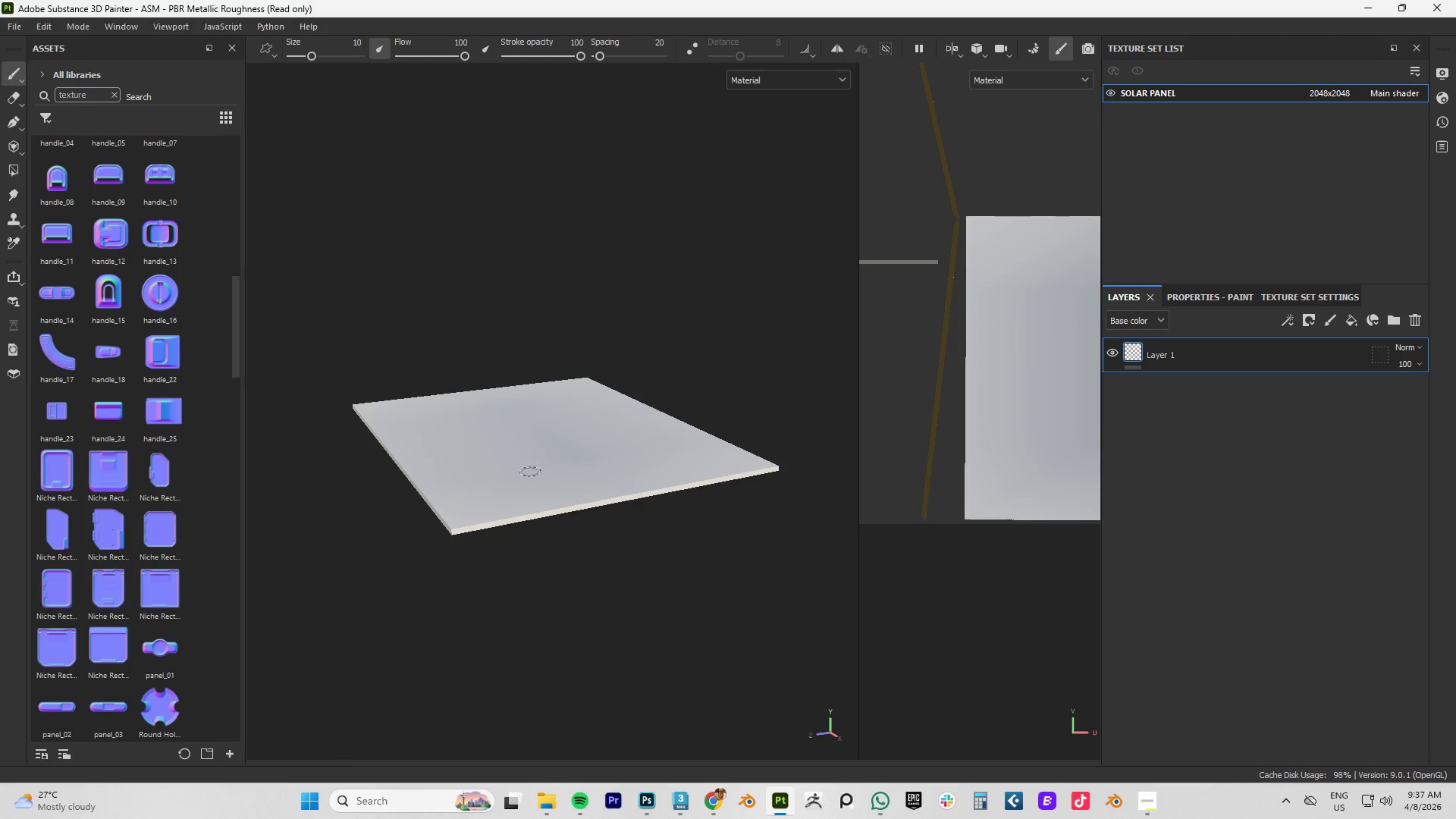 
left_click([1407, 319])
 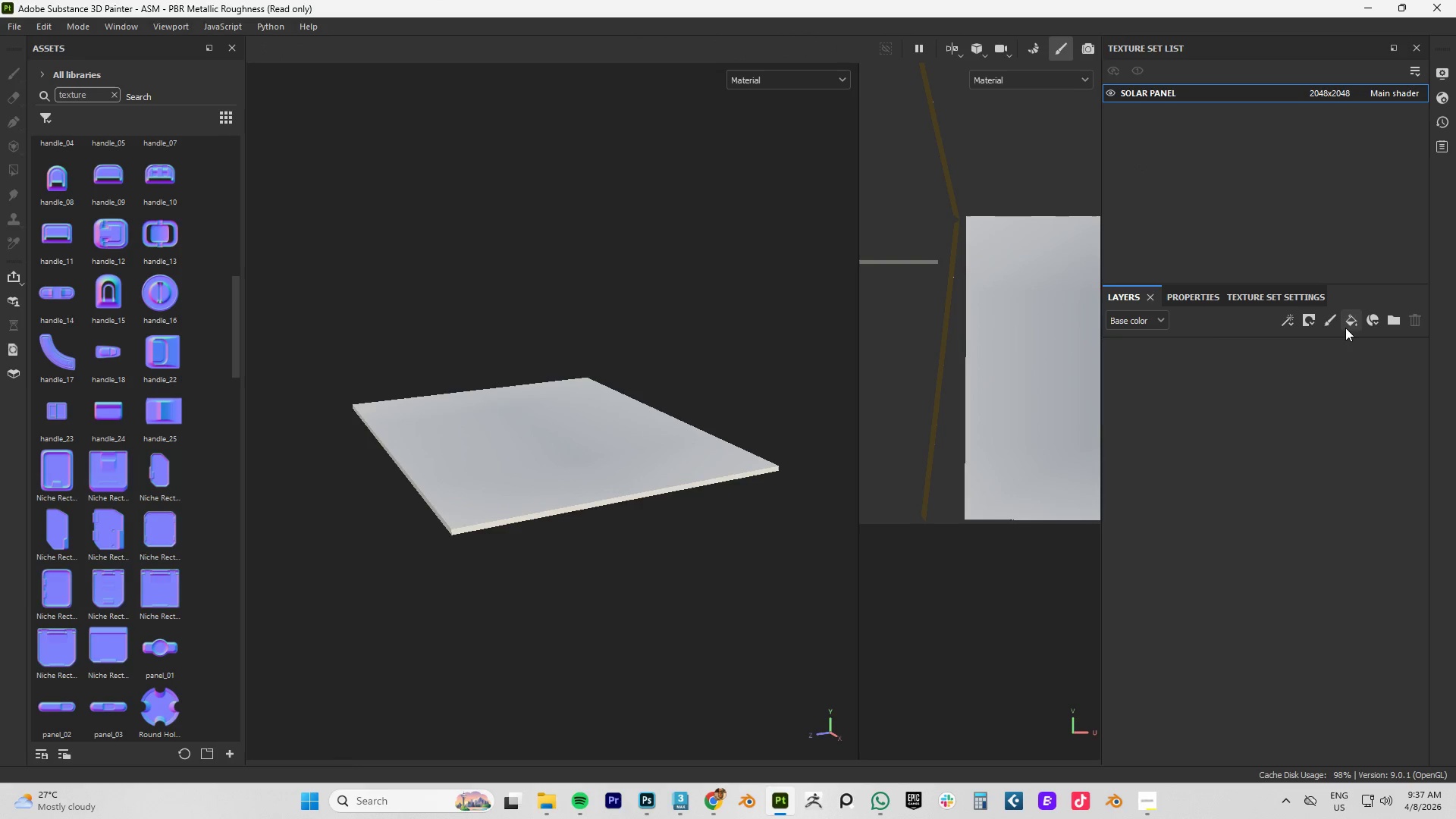 
left_click([1341, 328])
 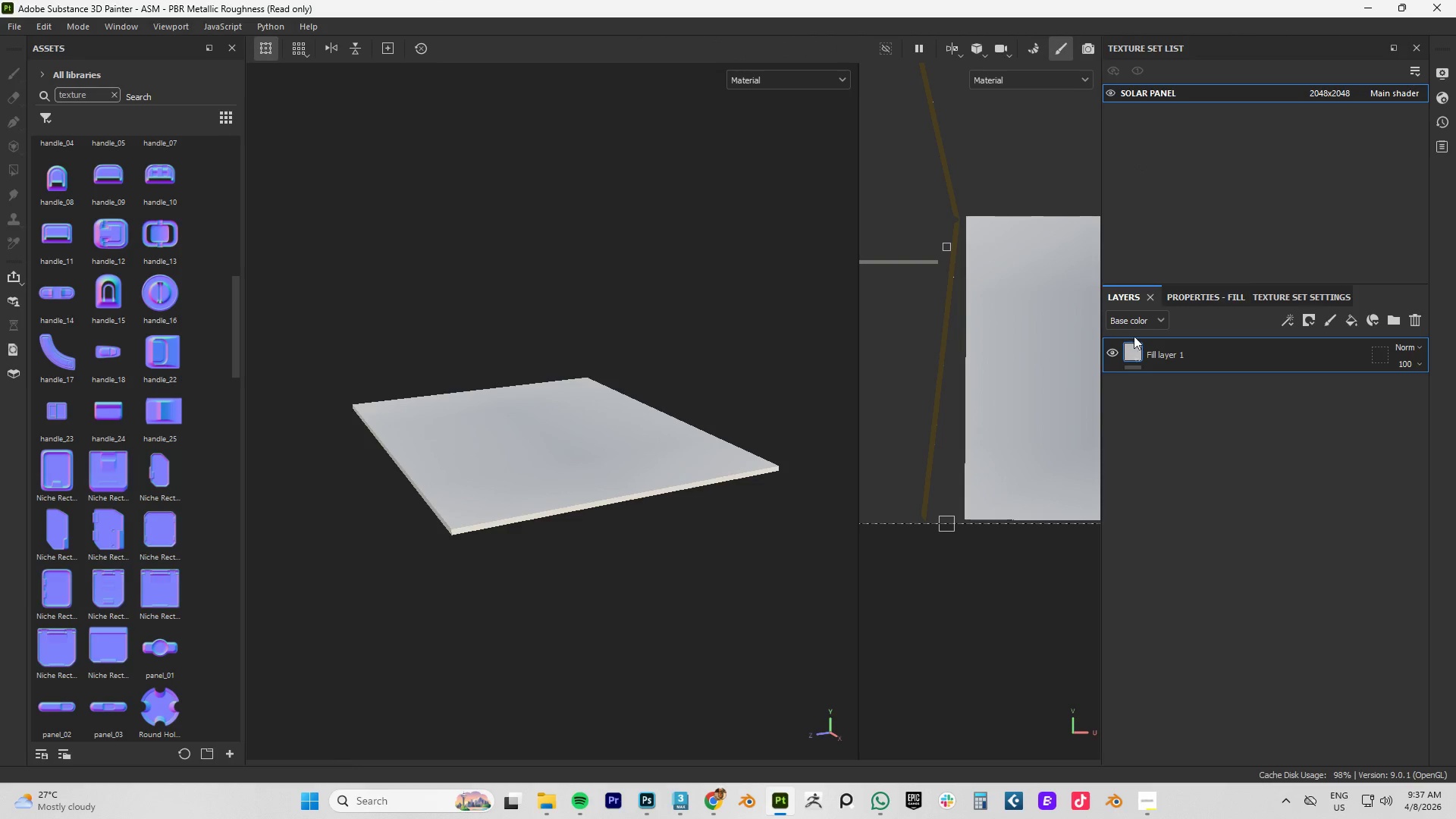 
key(Alt+Tab)
 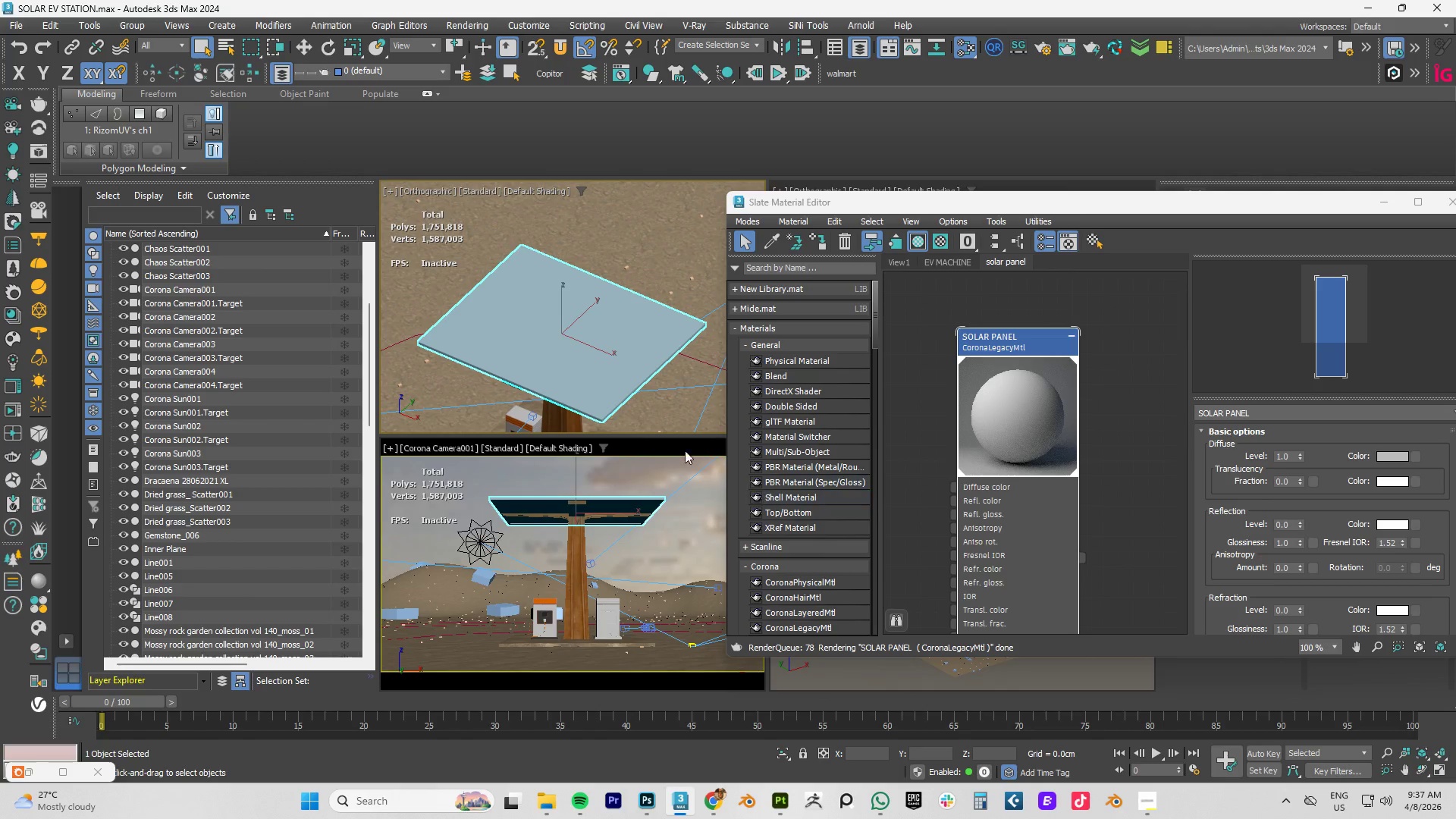 
key(Alt+AltLeft)
 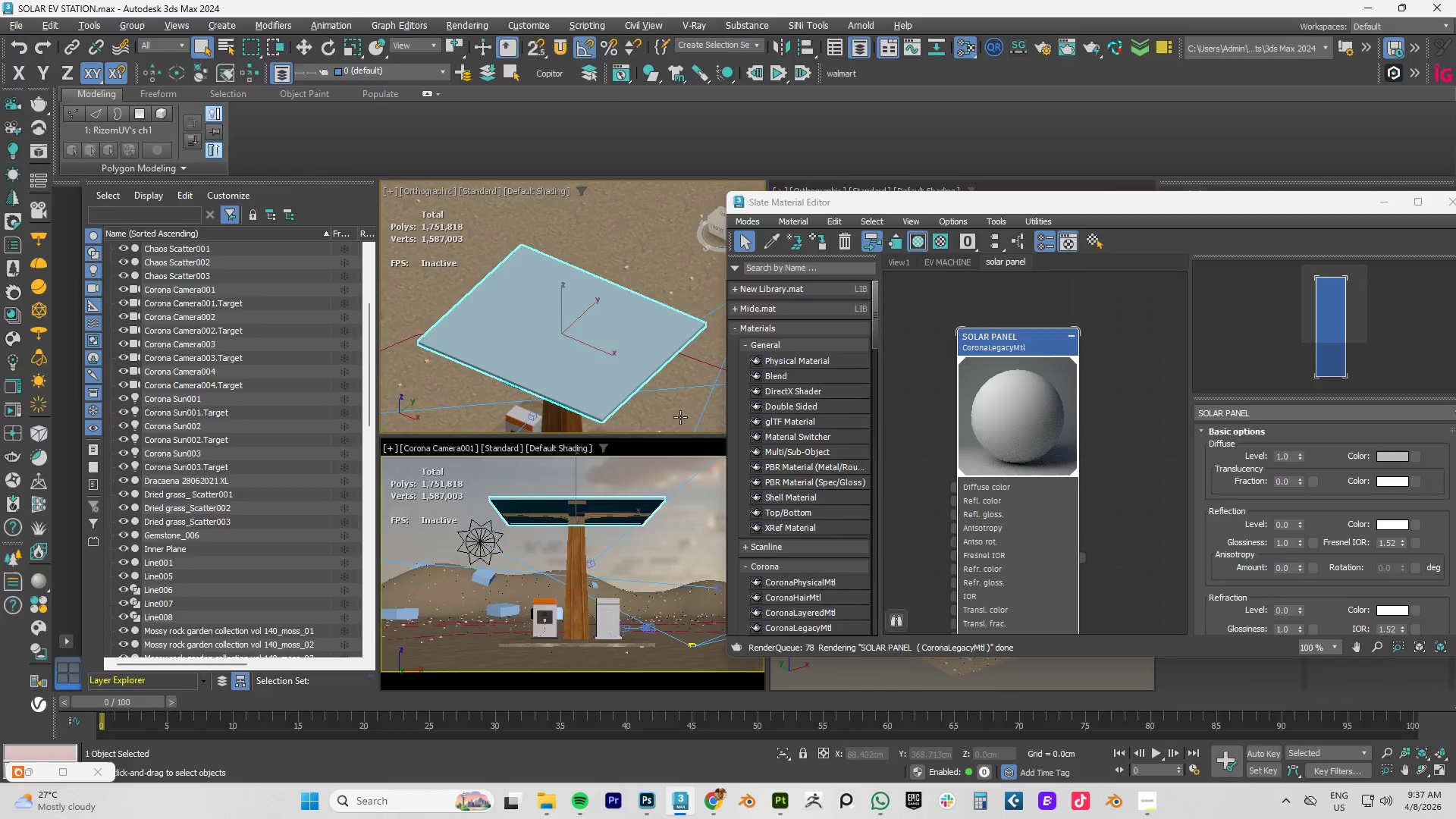 
key(Alt+Tab)
 